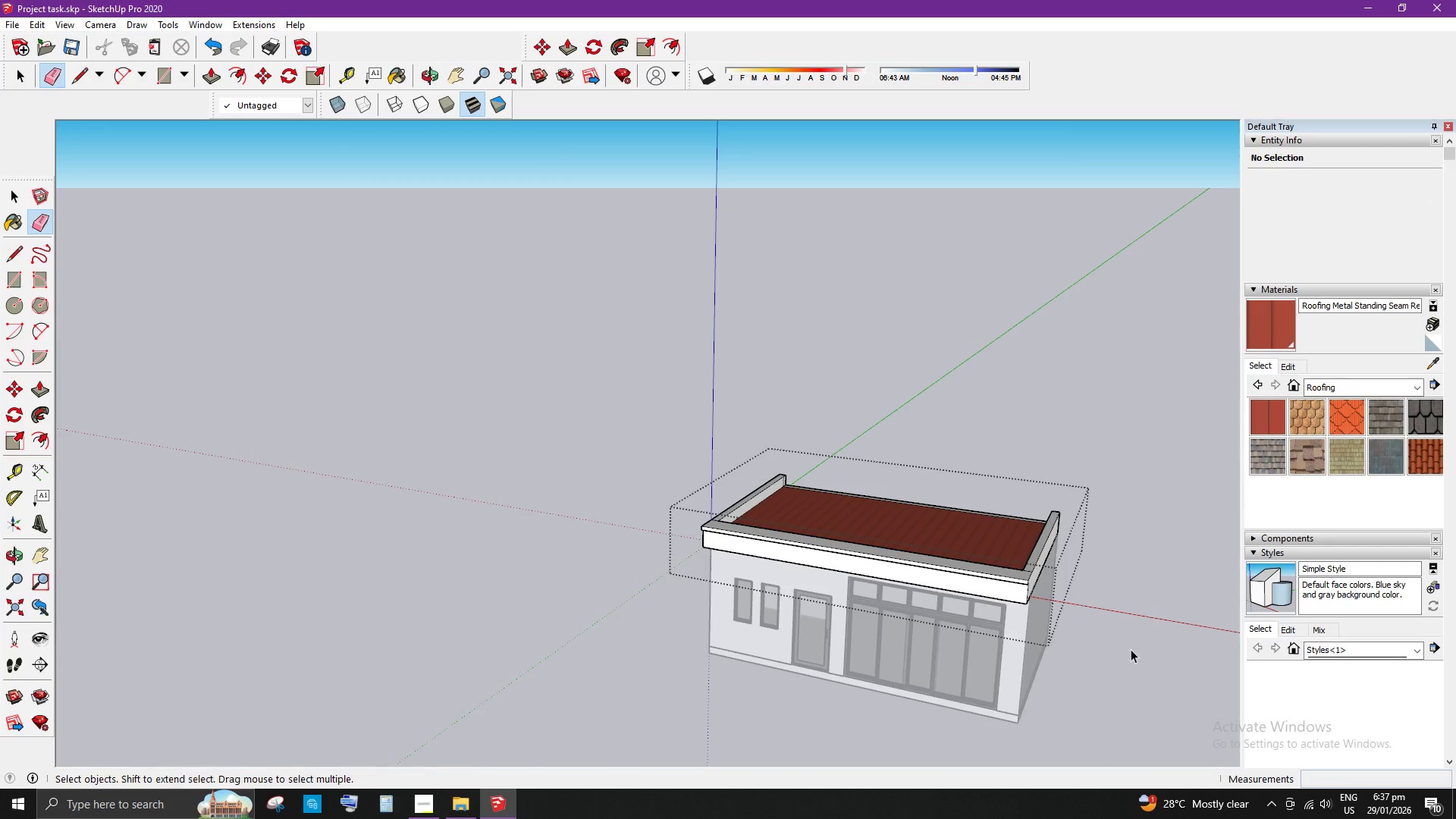 
key(Space)
 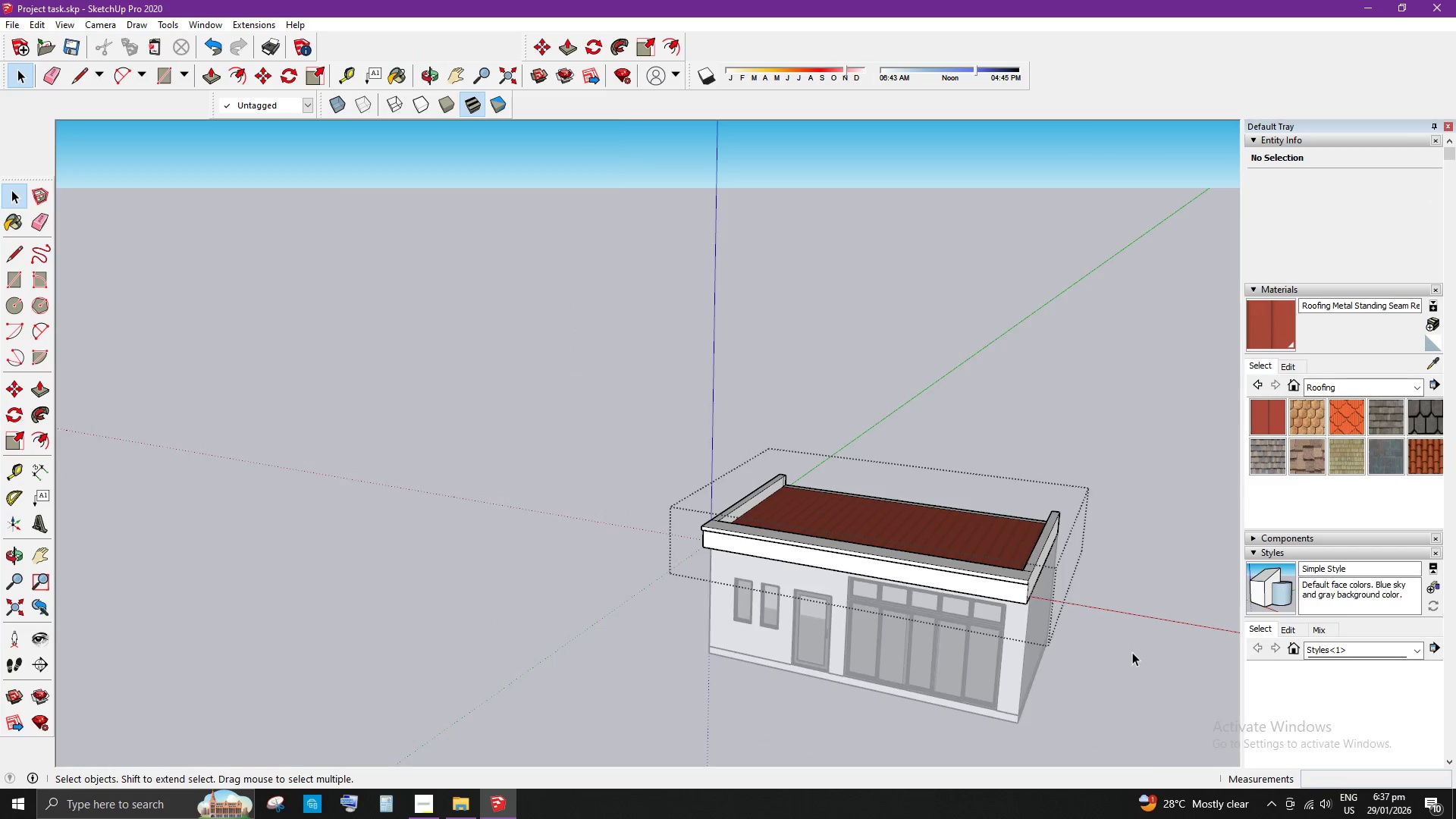 
triple_click([1132, 652])
 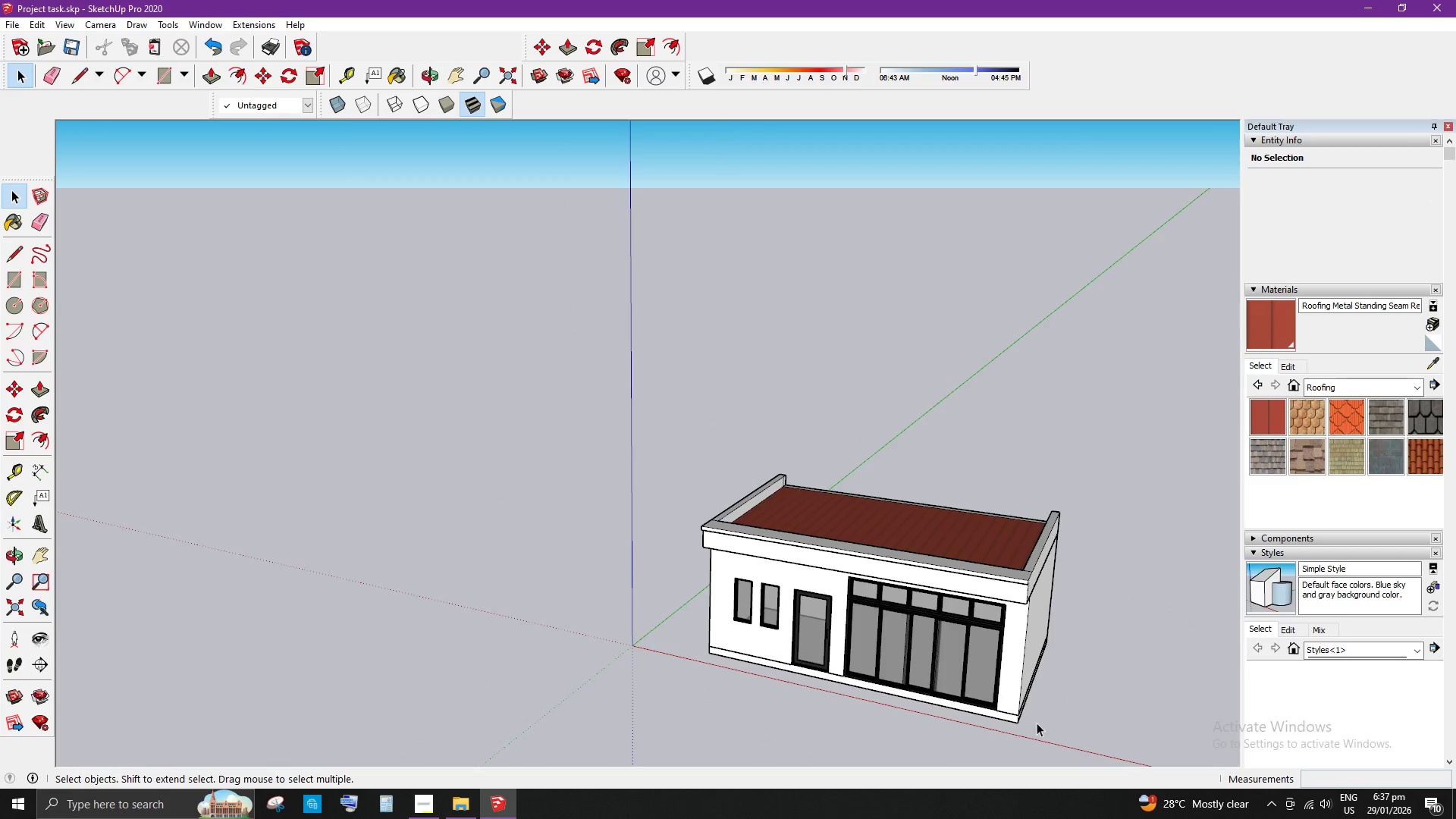 
scroll: coordinate [952, 472], scroll_direction: up, amount: 8.0
 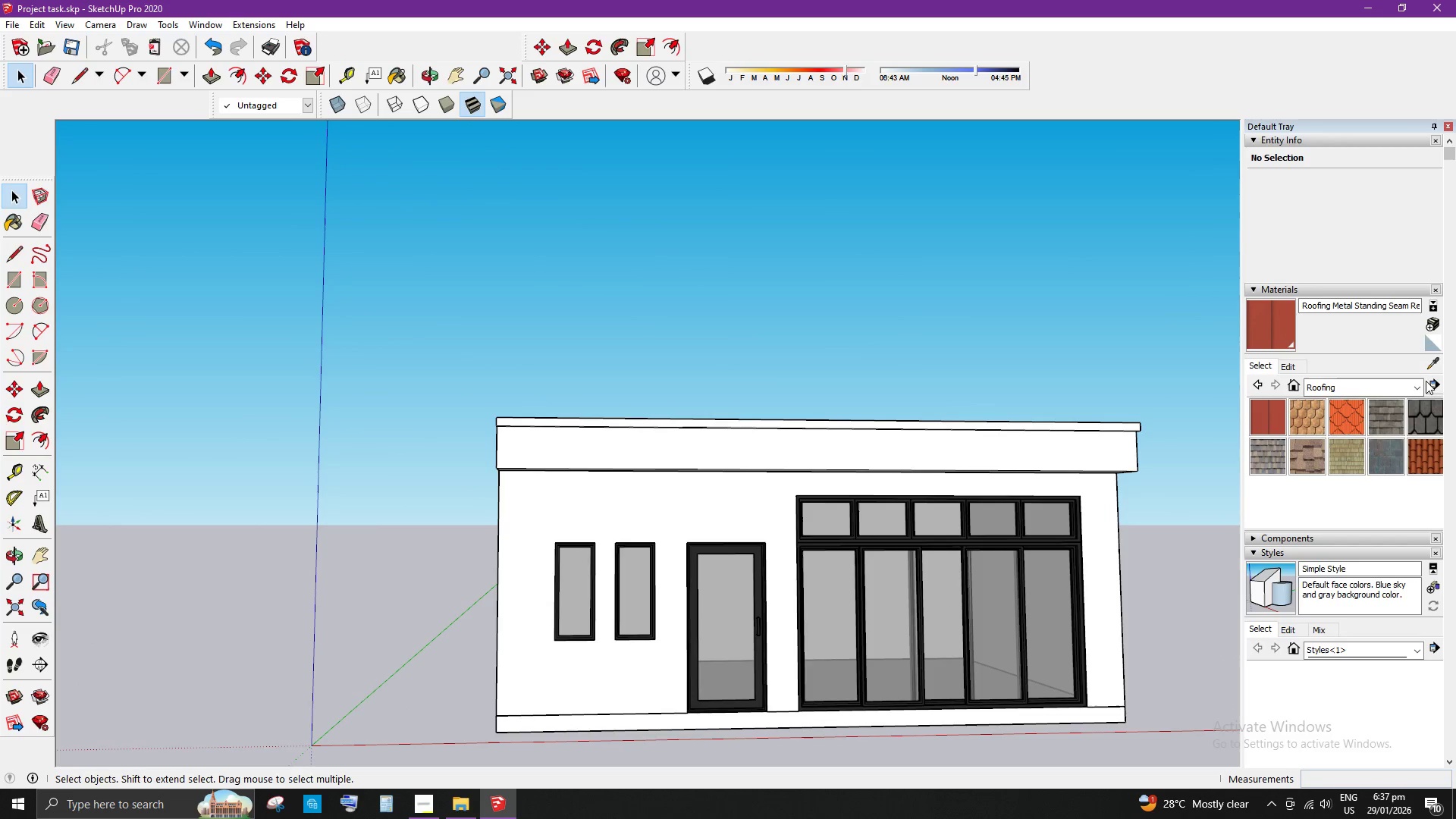 
left_click([1422, 385])
 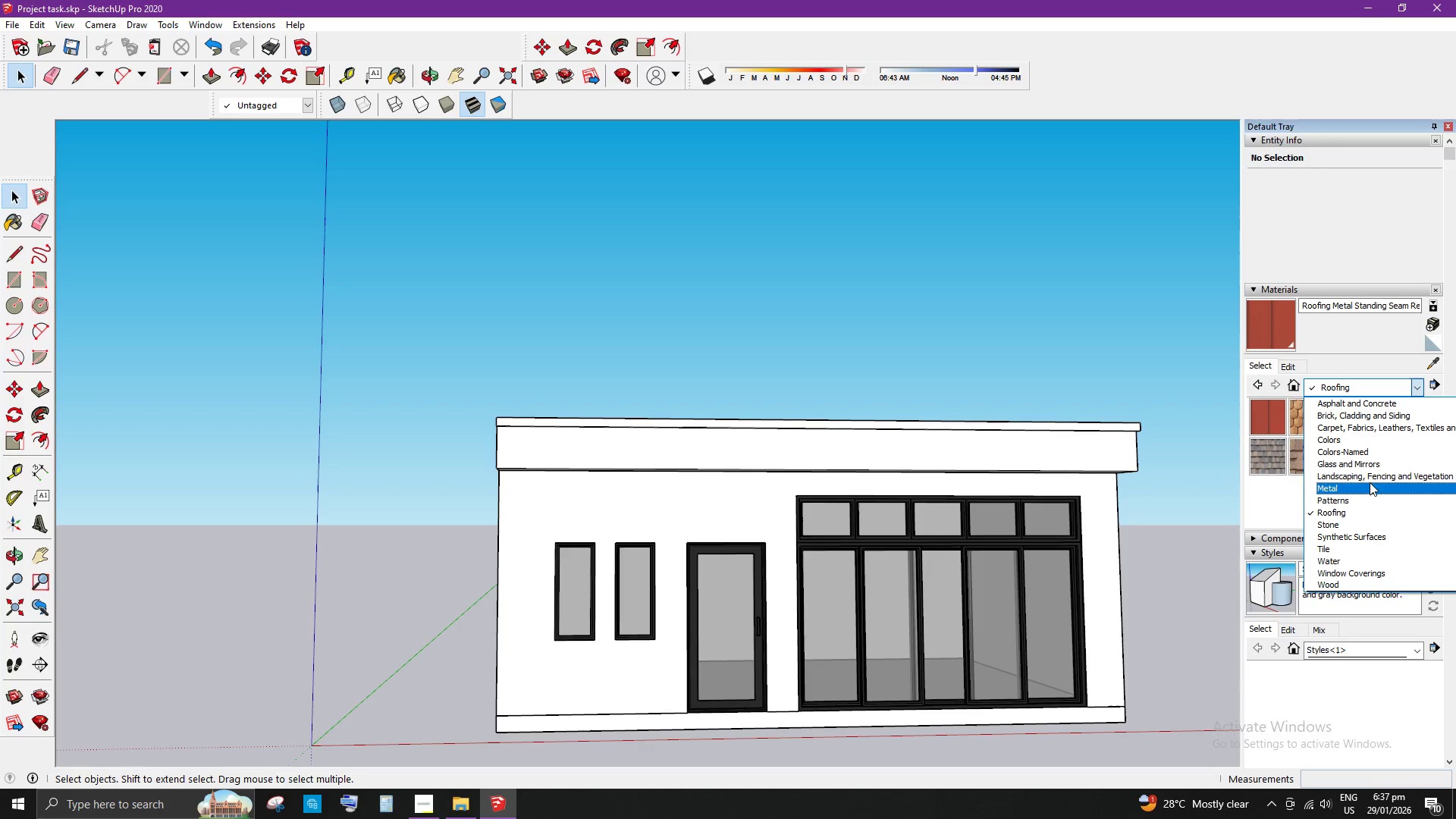 
wait(7.75)
 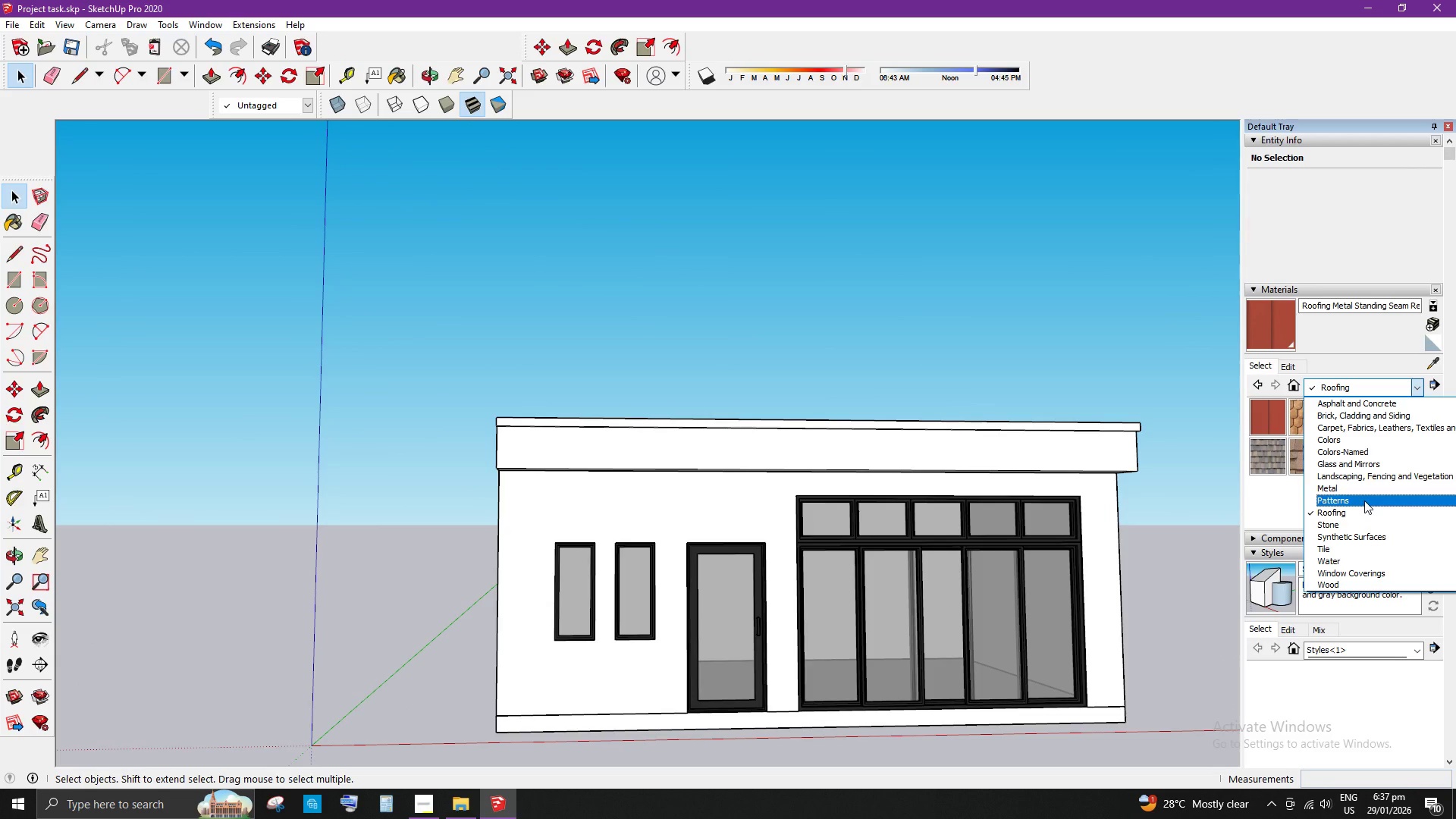 
scroll: coordinate [1338, 575], scroll_direction: down, amount: 1.0
 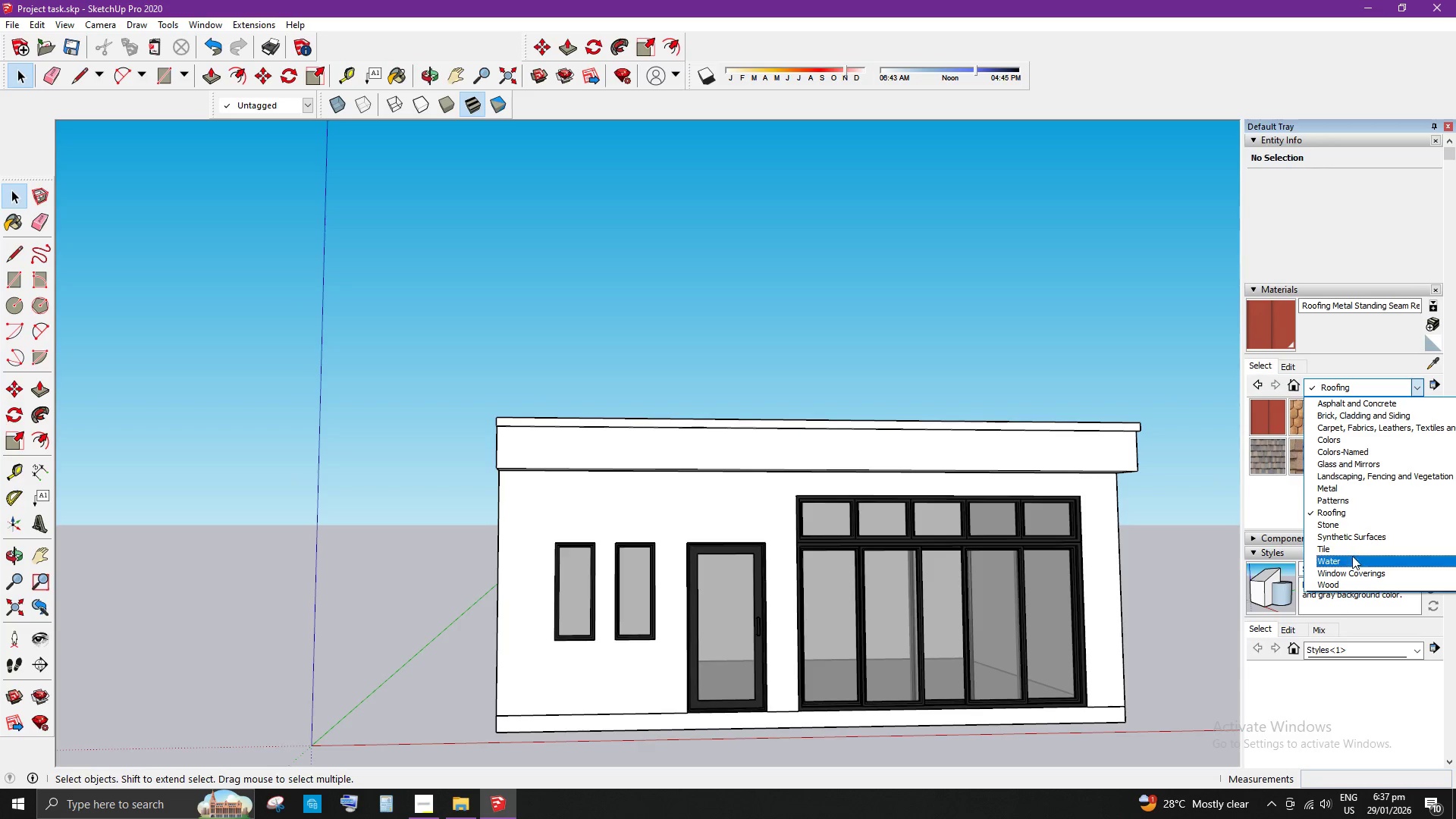 
left_click([1344, 586])
 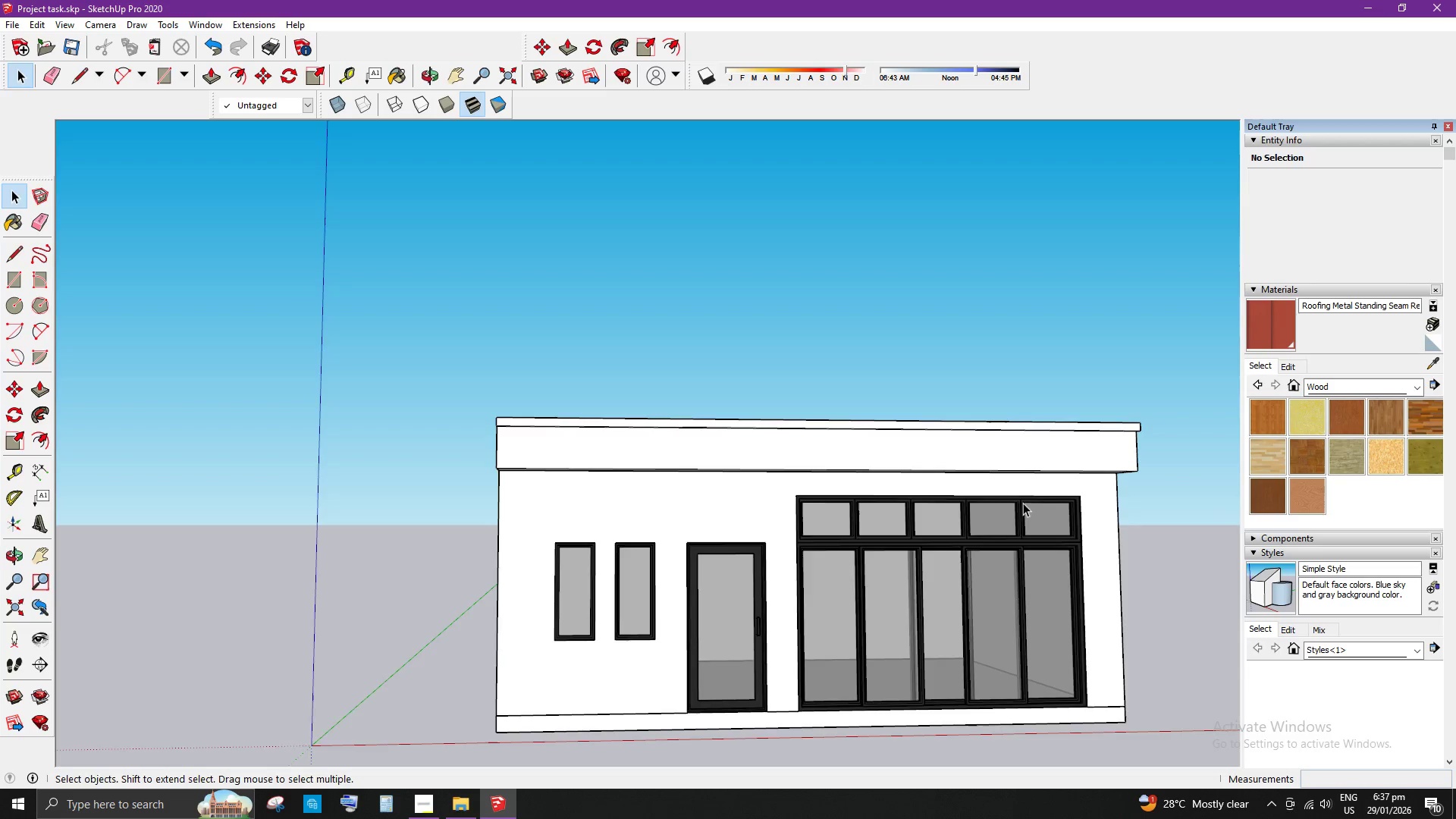 
scroll: coordinate [674, 718], scroll_direction: down, amount: 5.0
 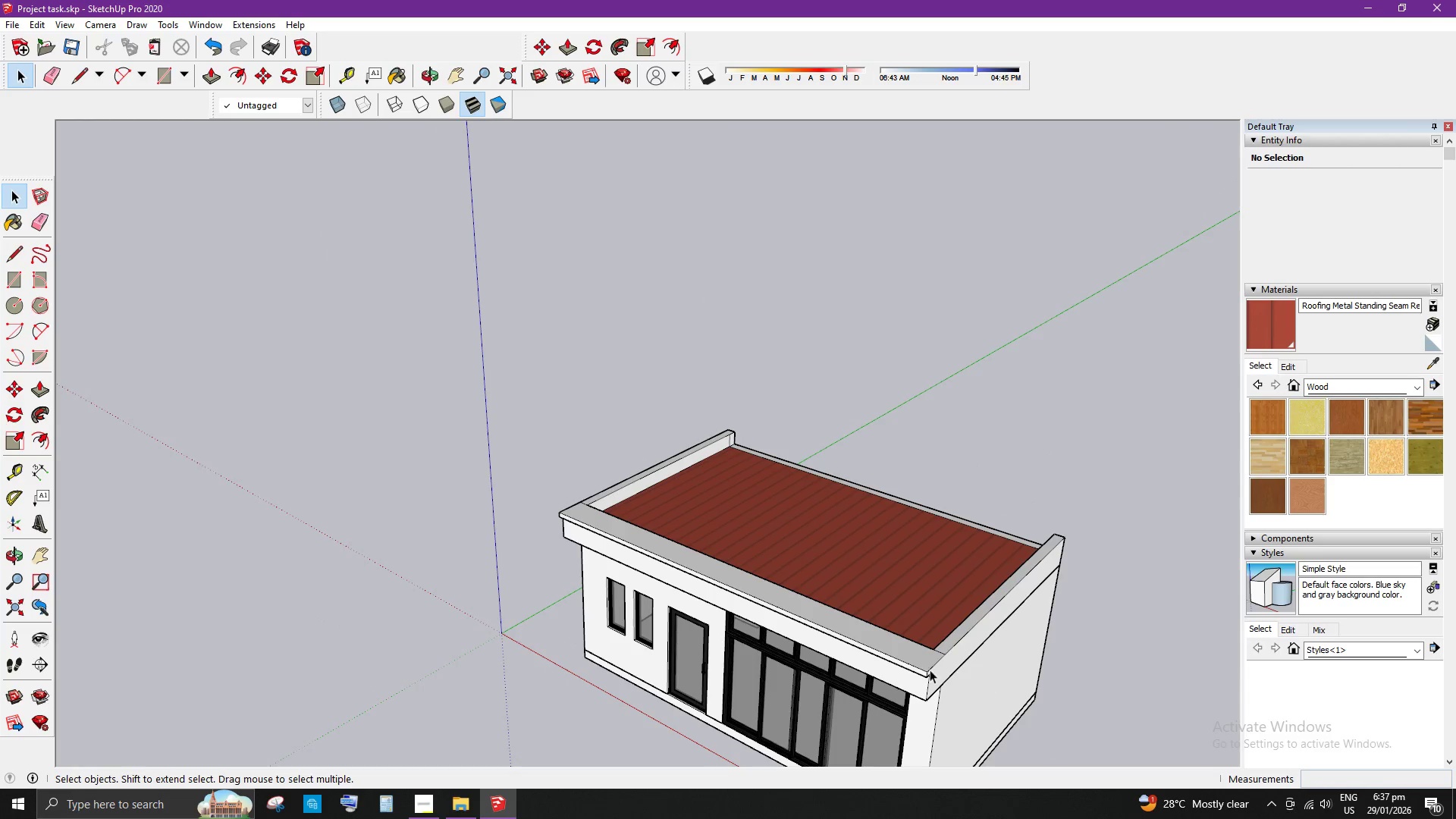 
left_click([912, 669])
 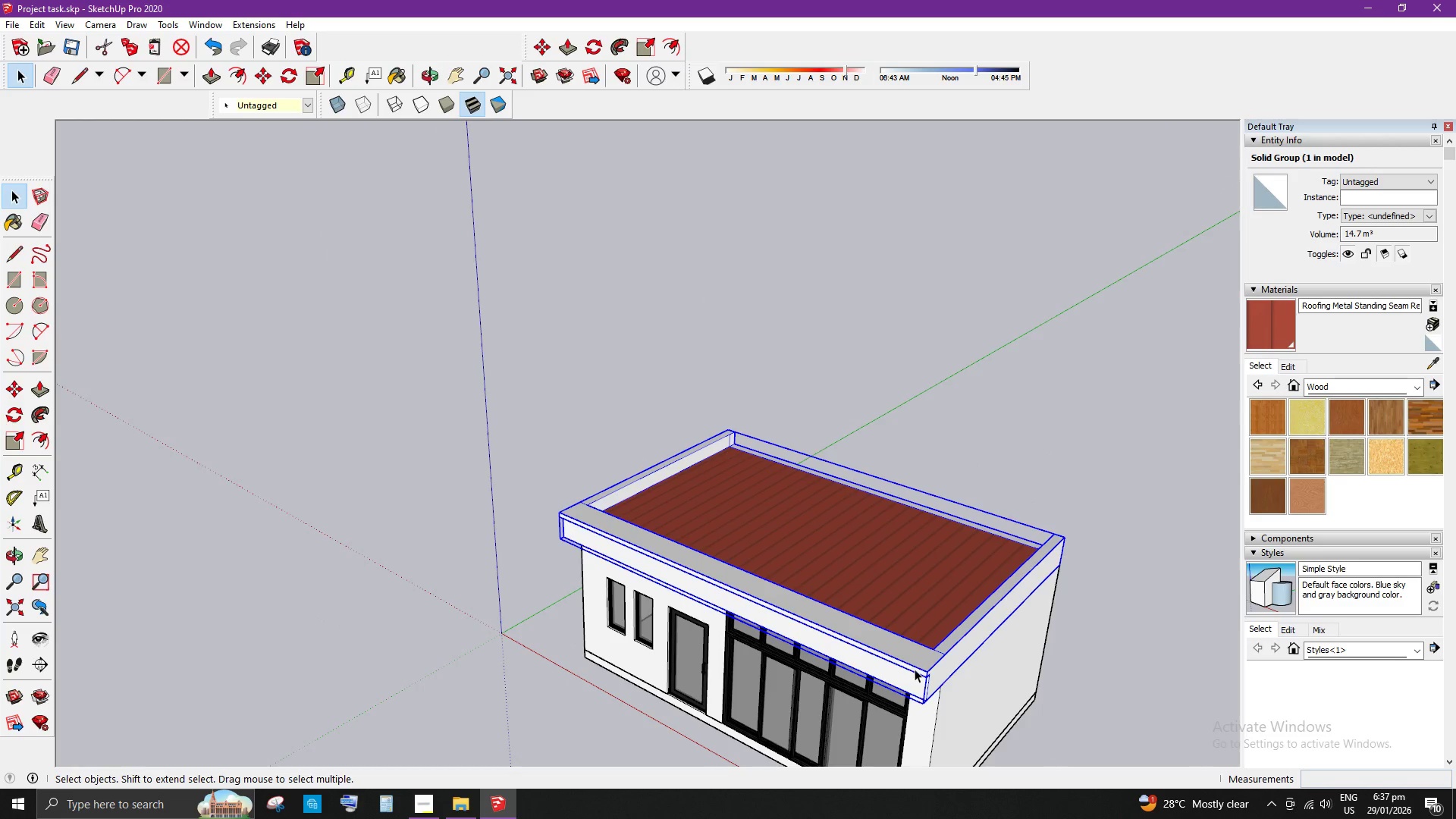 
key(M)
 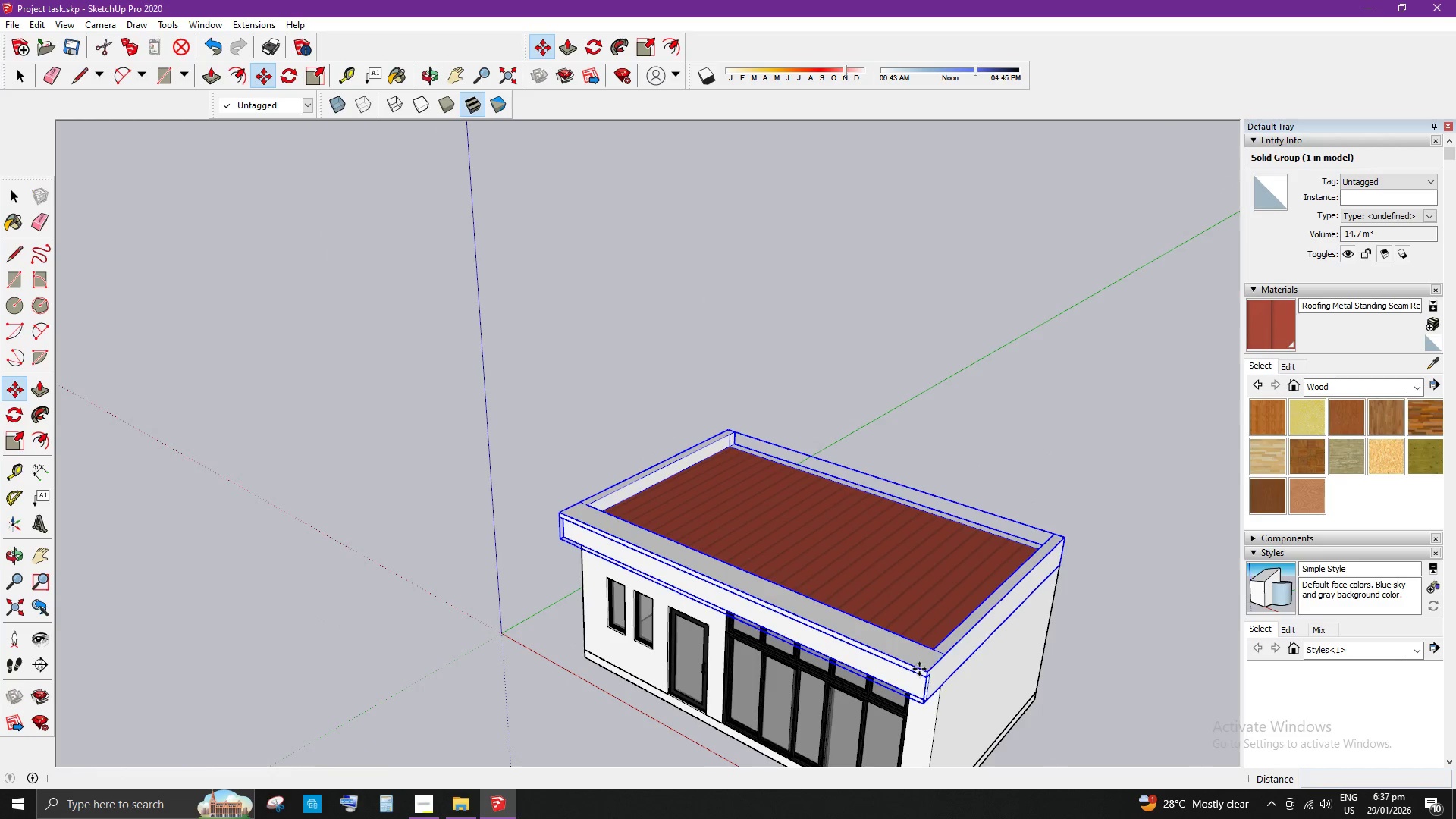 
left_click_drag(start_coordinate=[919, 669], to_coordinate=[920, 664])
 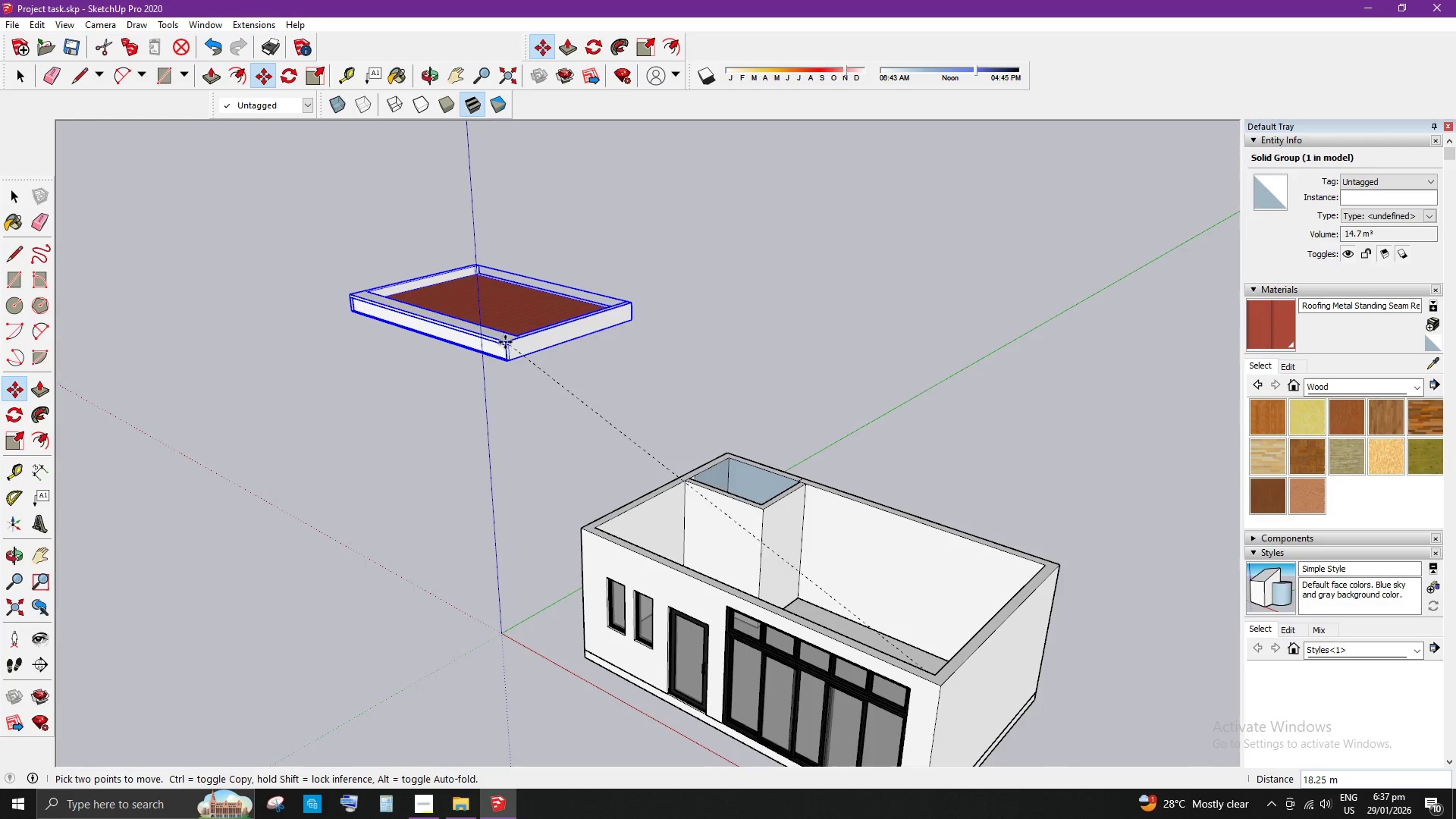 
key(Space)
 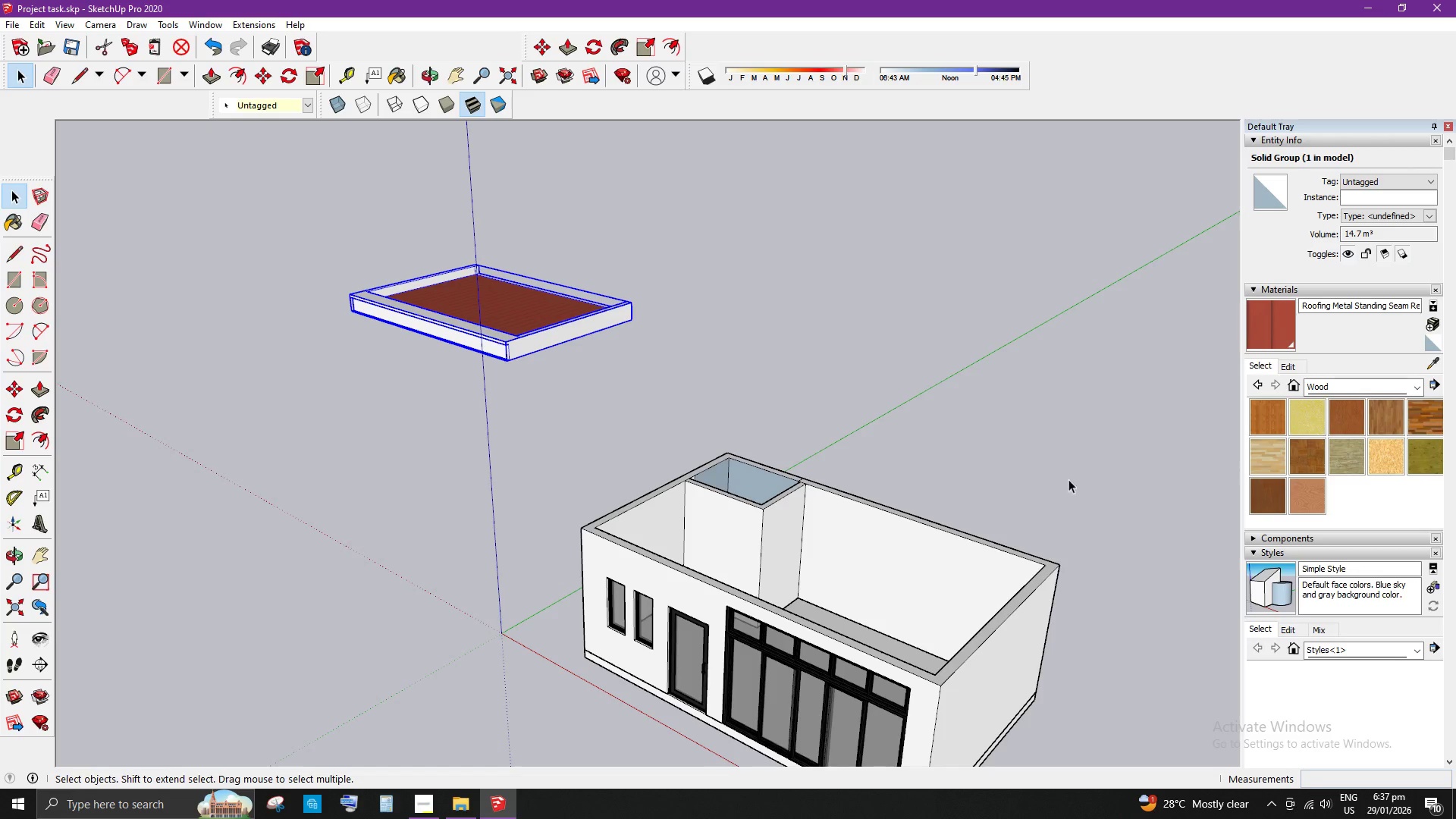 
scroll: coordinate [908, 614], scroll_direction: down, amount: 1.0
 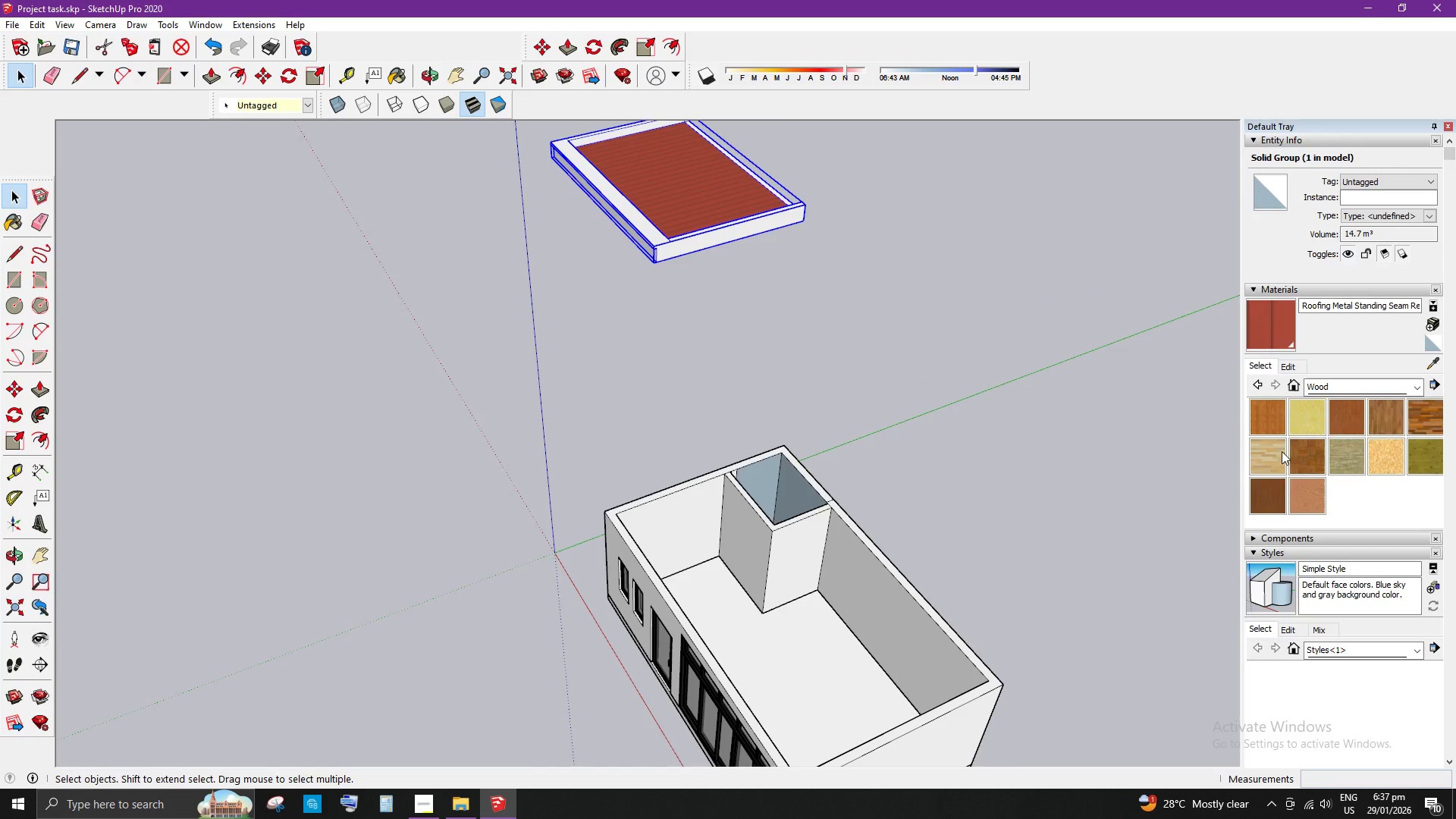 
left_click([1270, 456])
 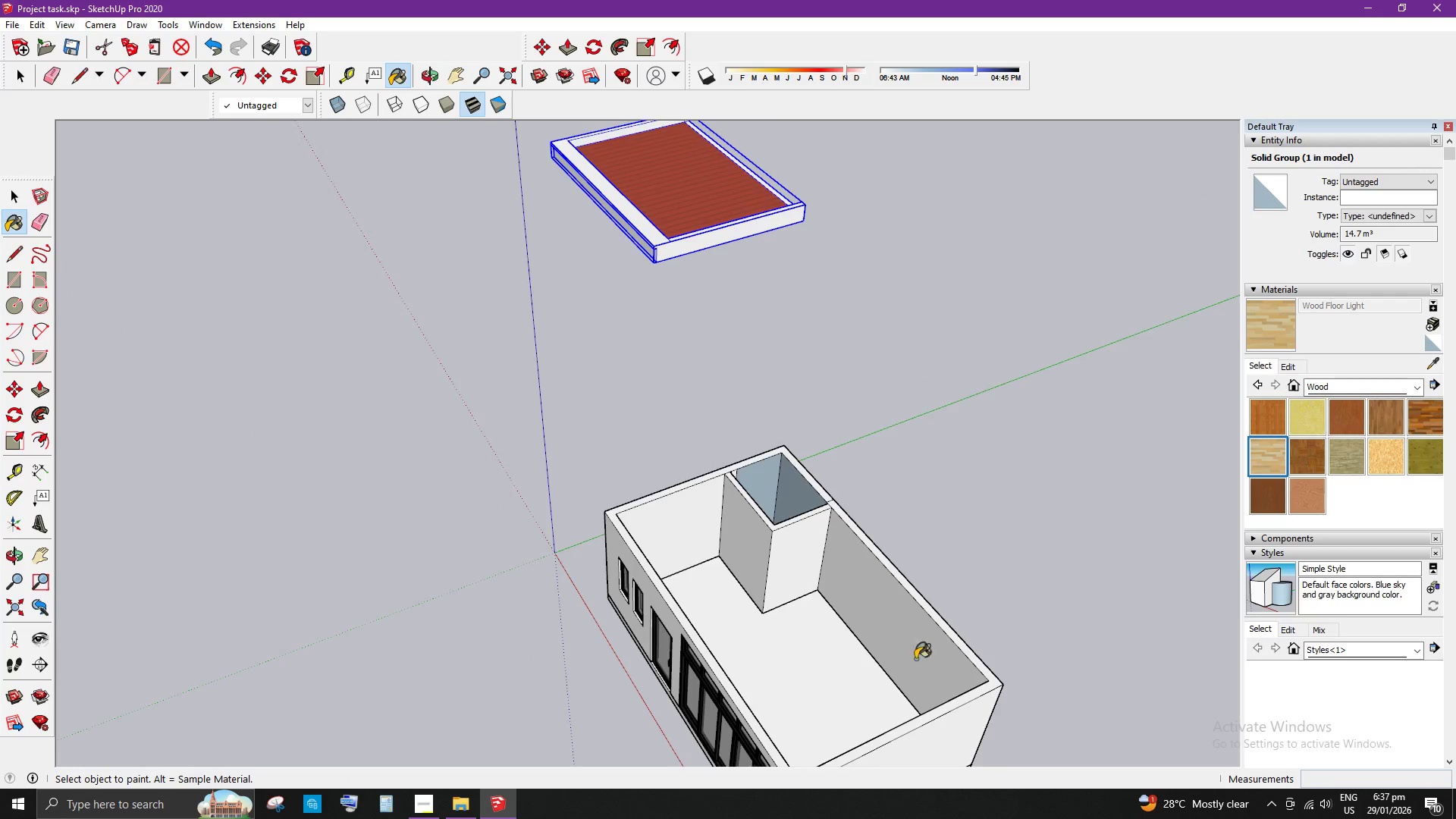 
key(Space)
 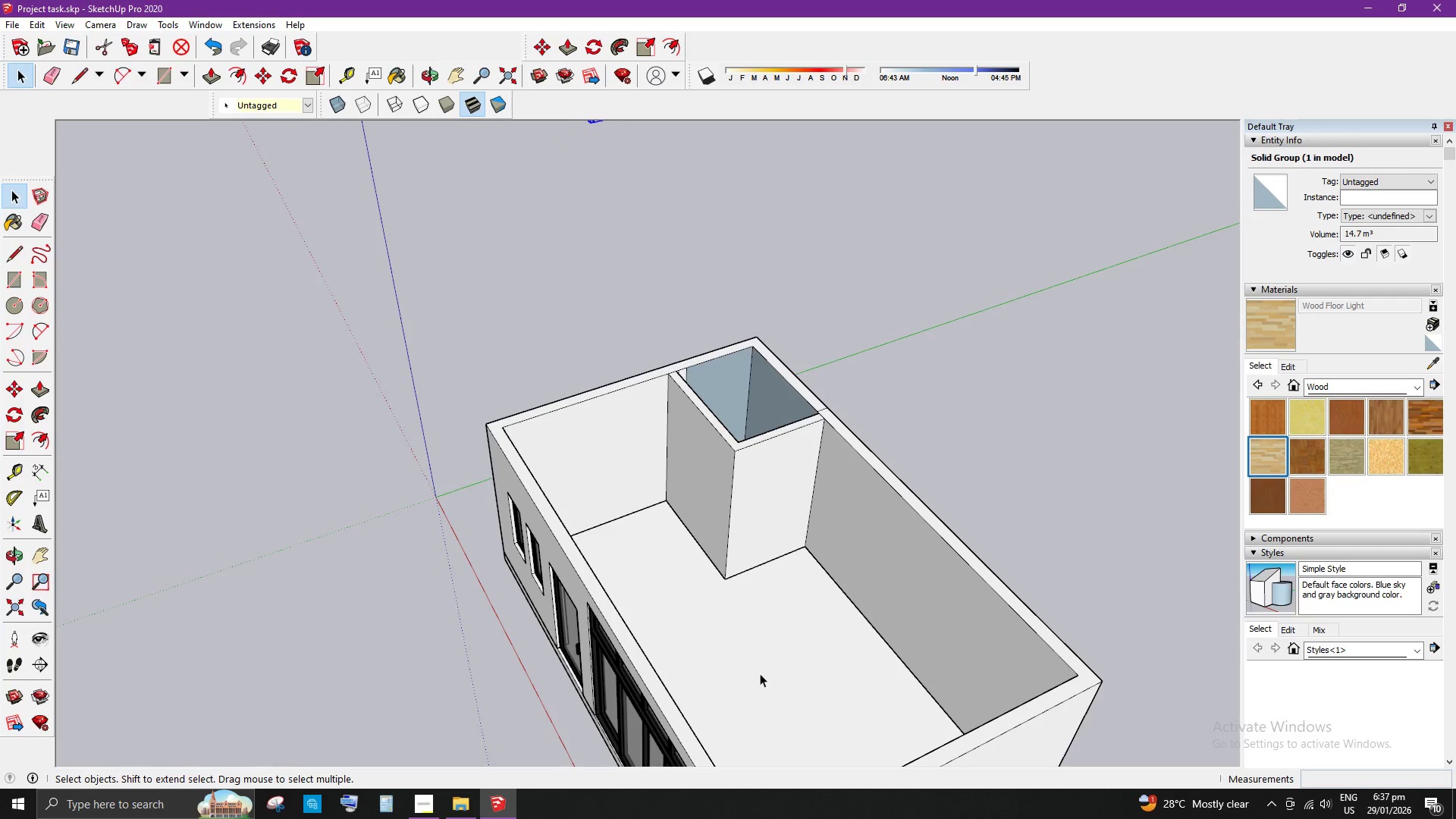 
scroll: coordinate [846, 690], scroll_direction: up, amount: 4.0
 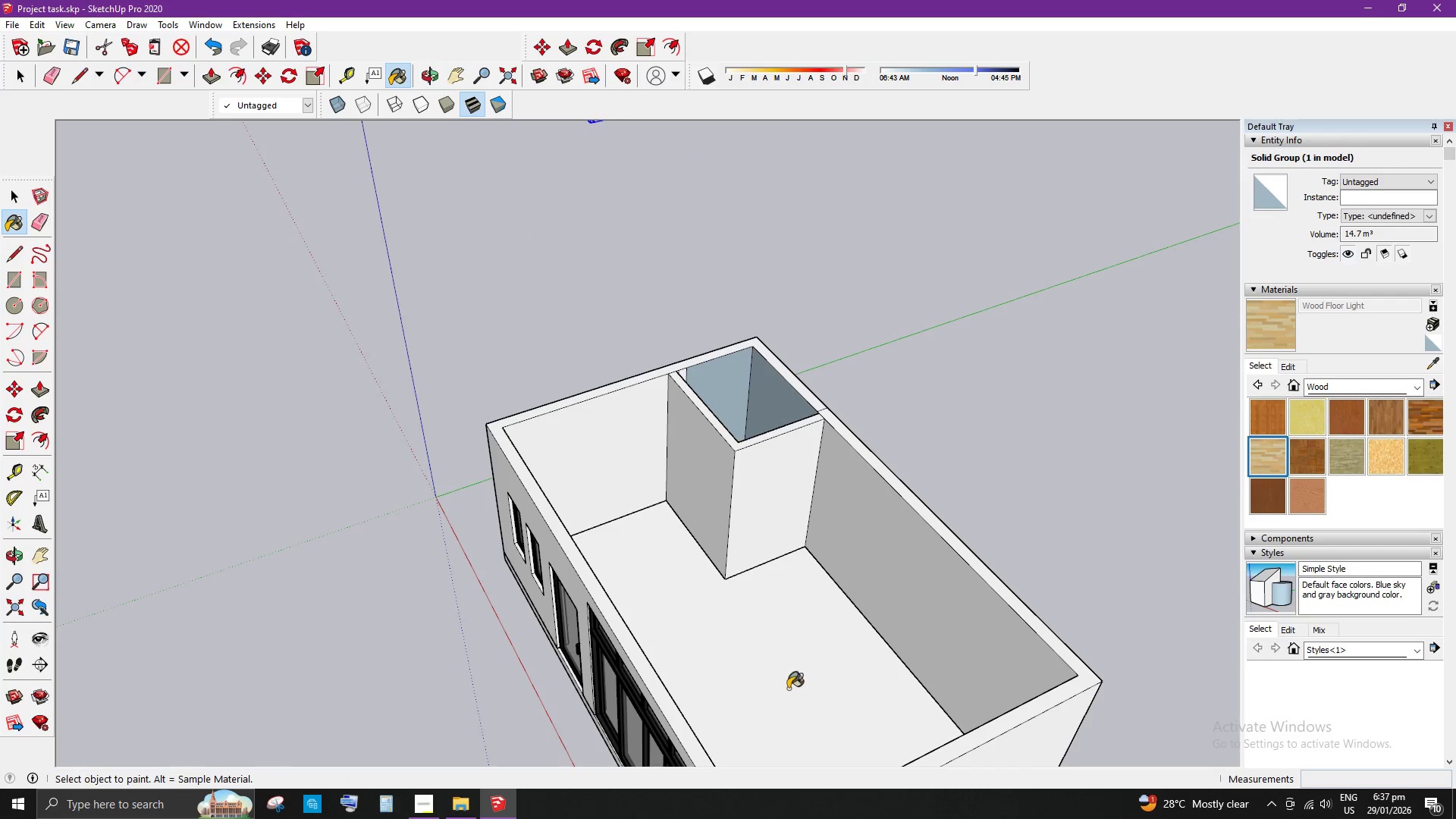 
double_click([760, 673])
 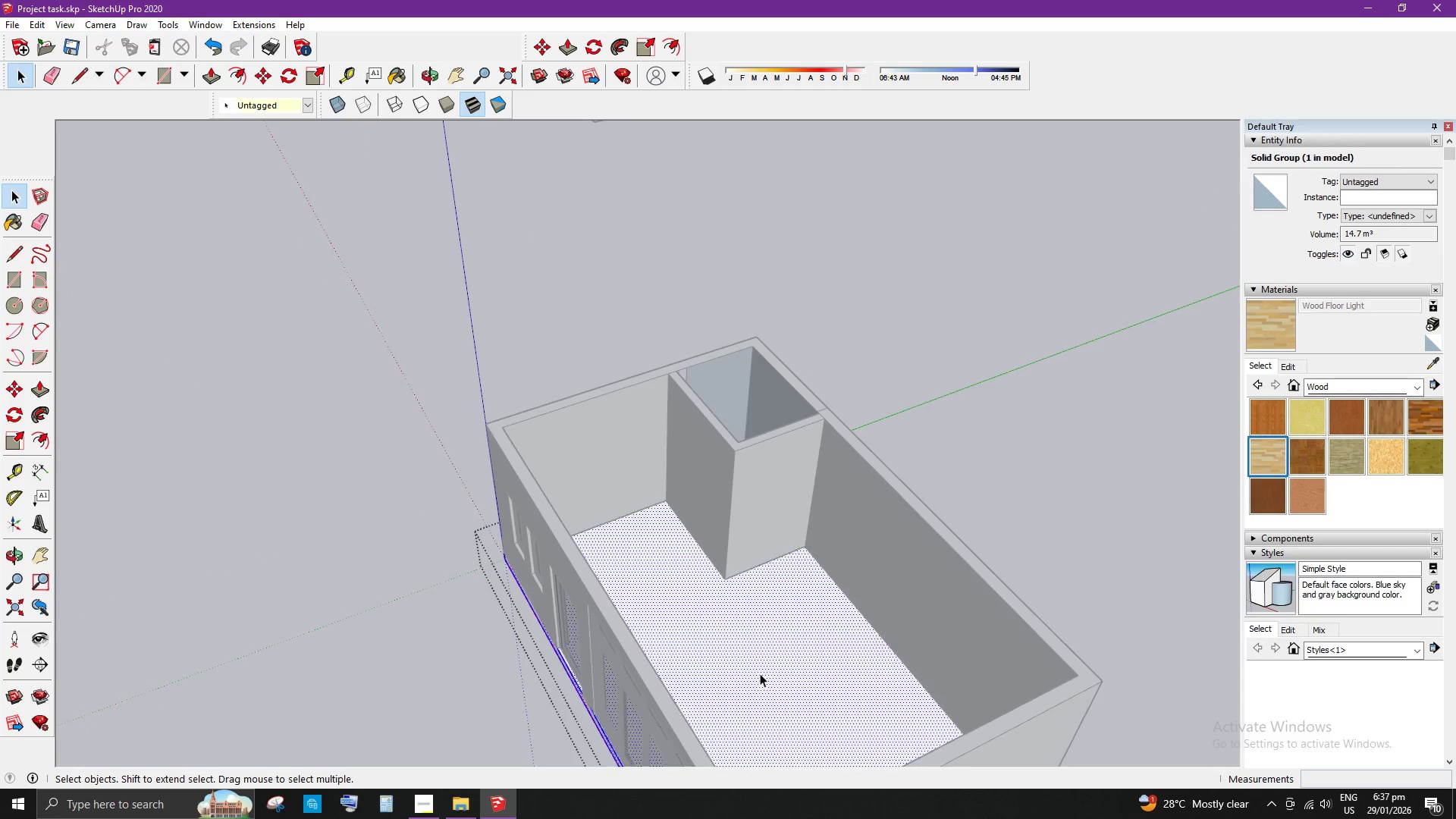 
triple_click([760, 673])
 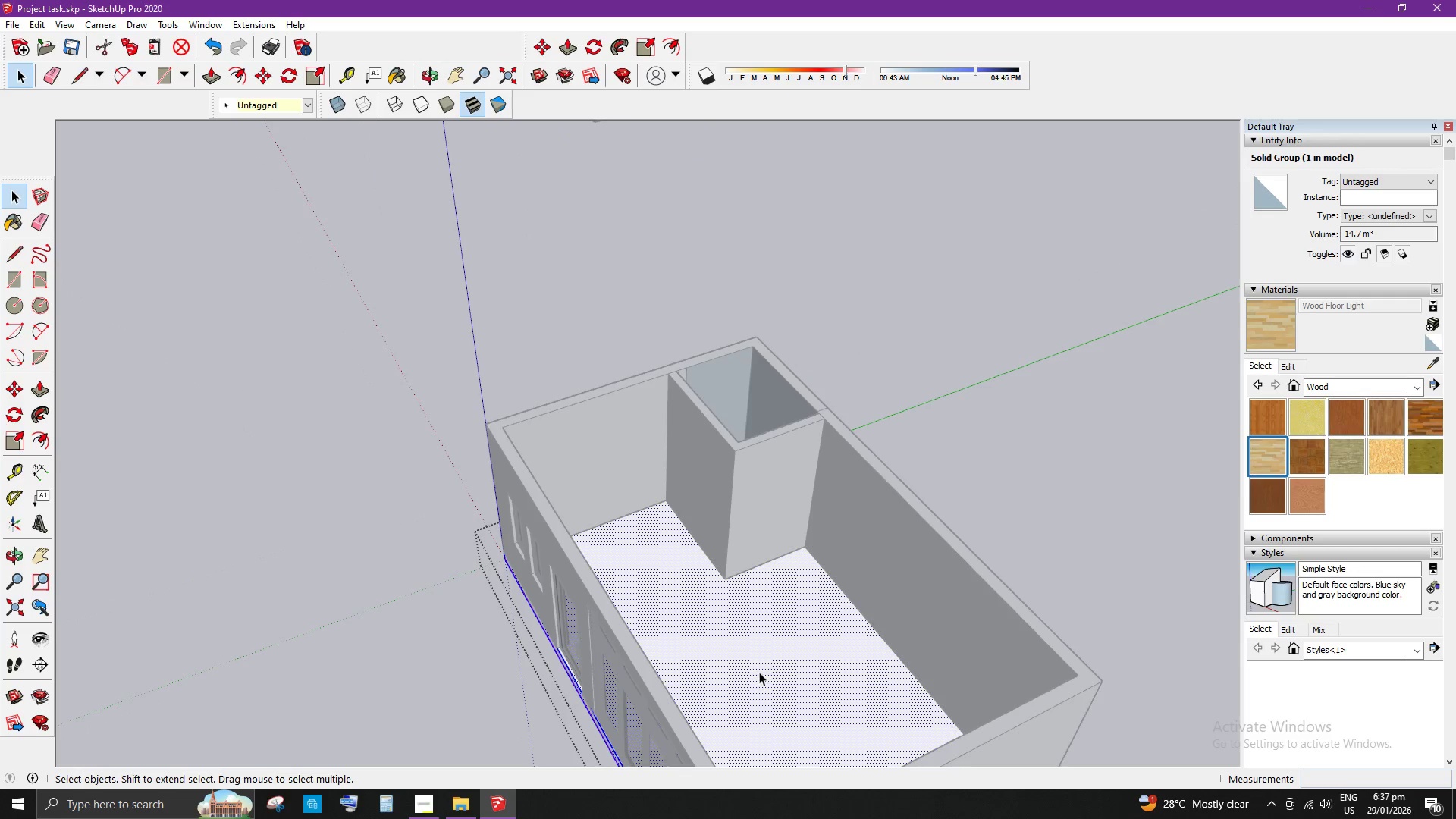 
triple_click([759, 672])
 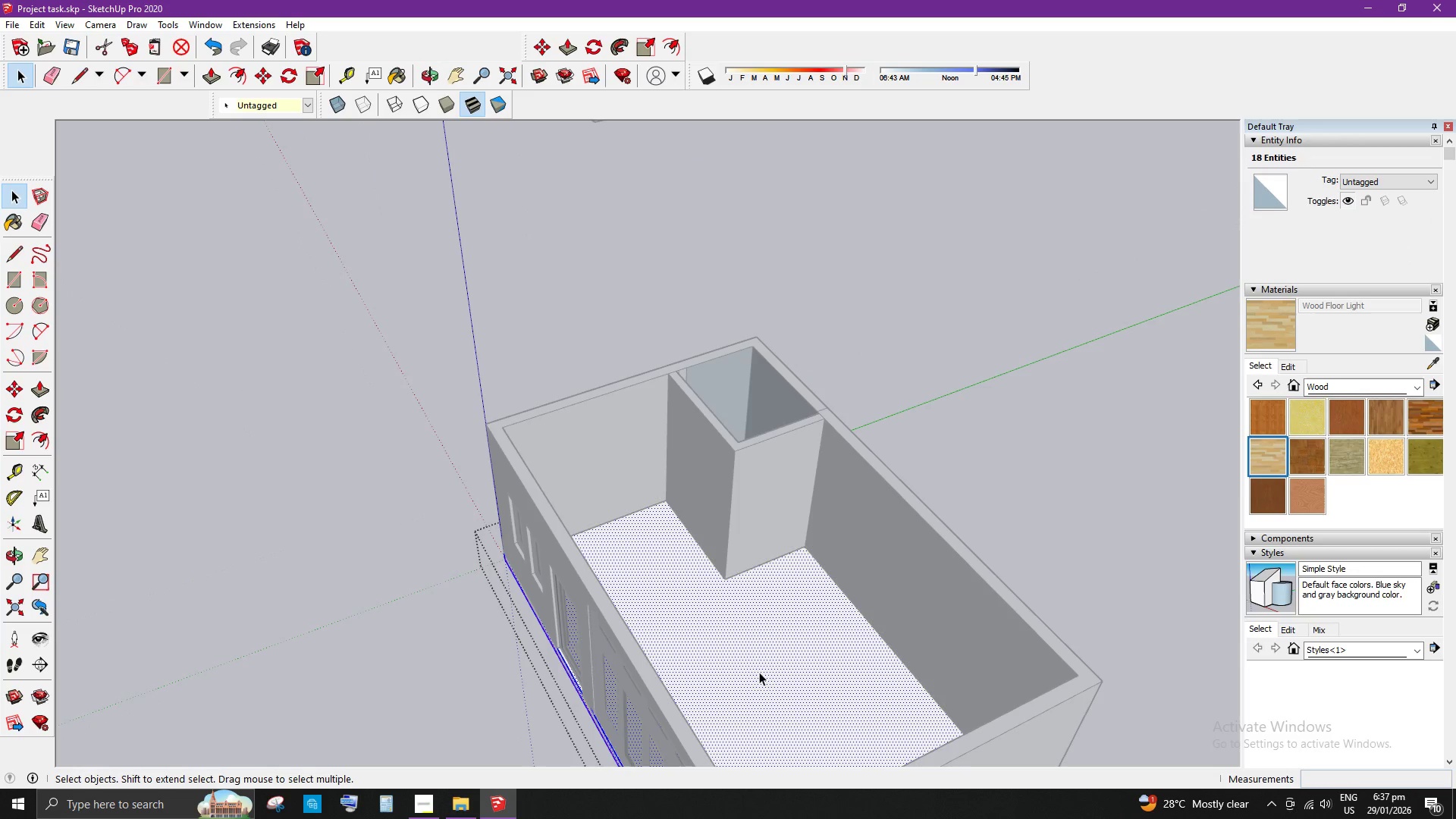 
triple_click([759, 672])
 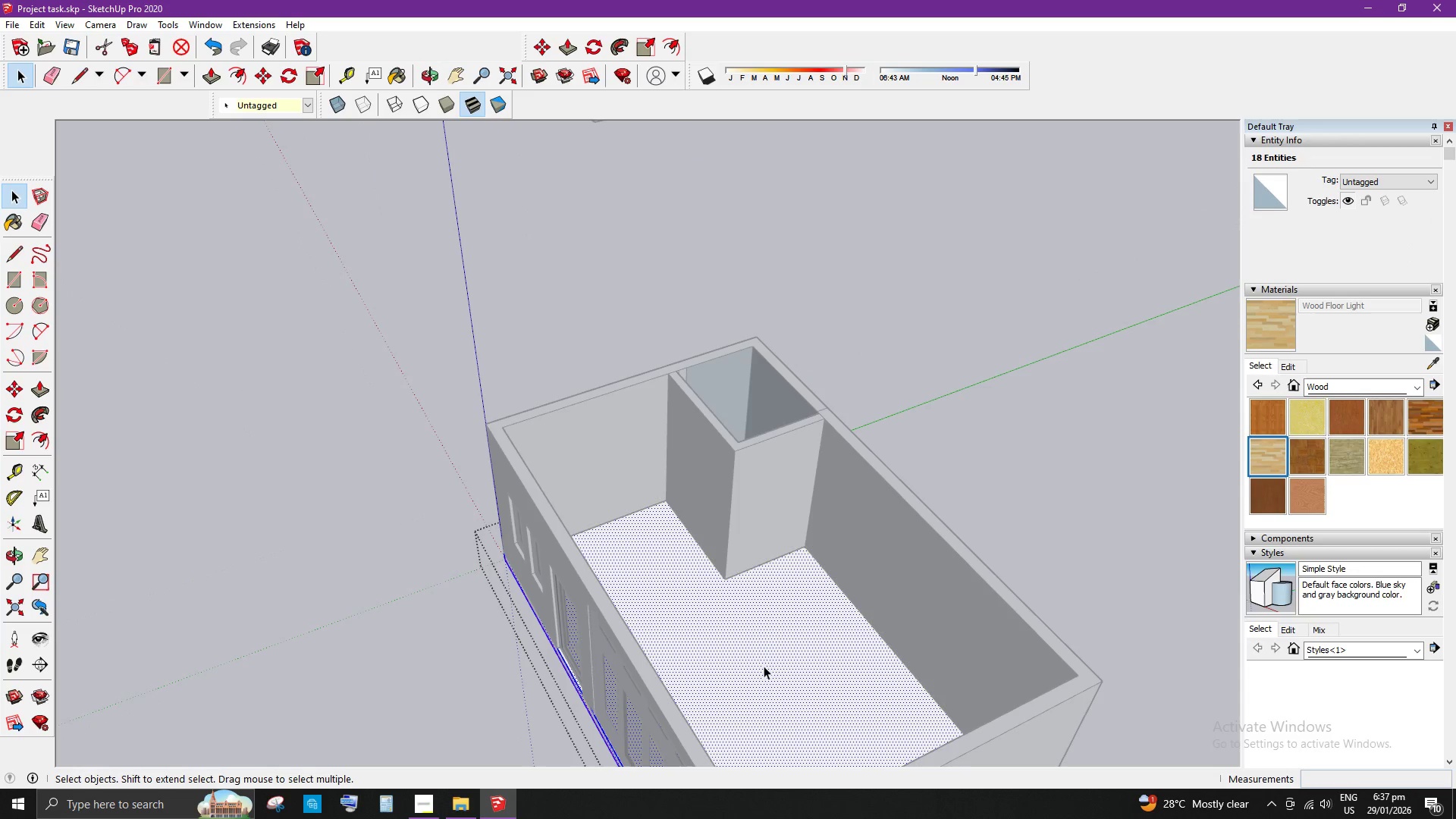 
triple_click([764, 665])
 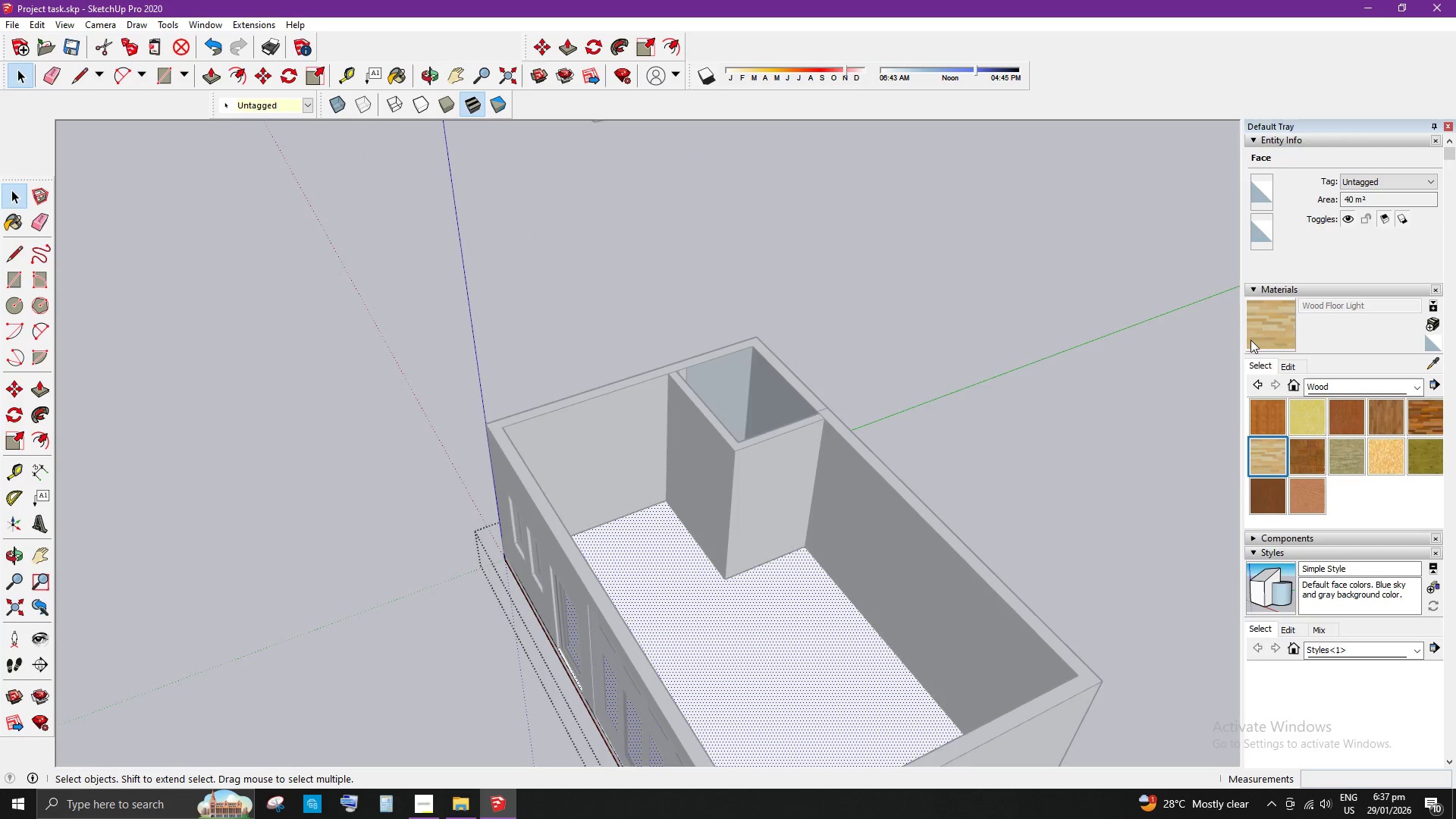 
left_click([1257, 331])
 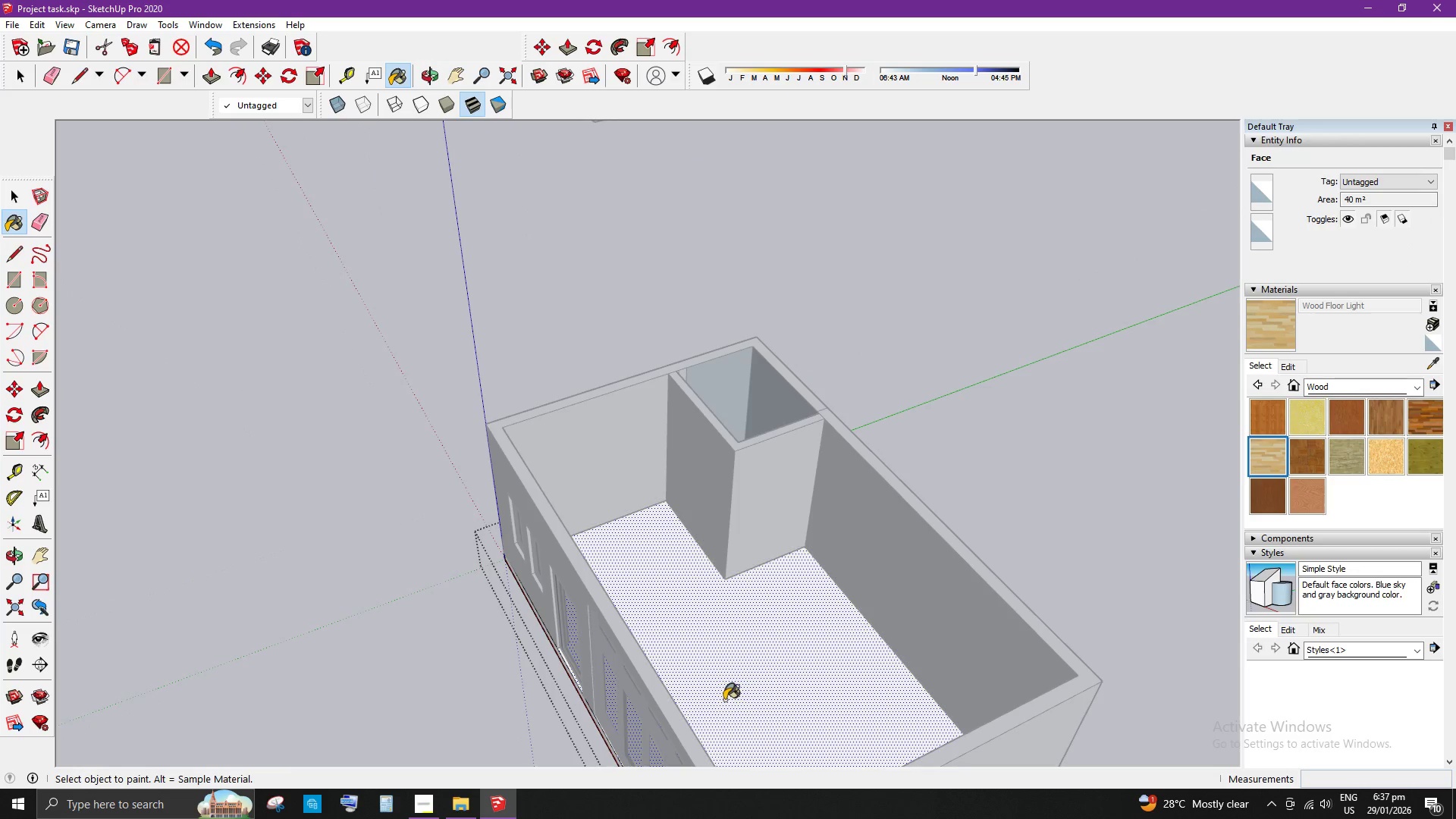 
left_click([724, 700])
 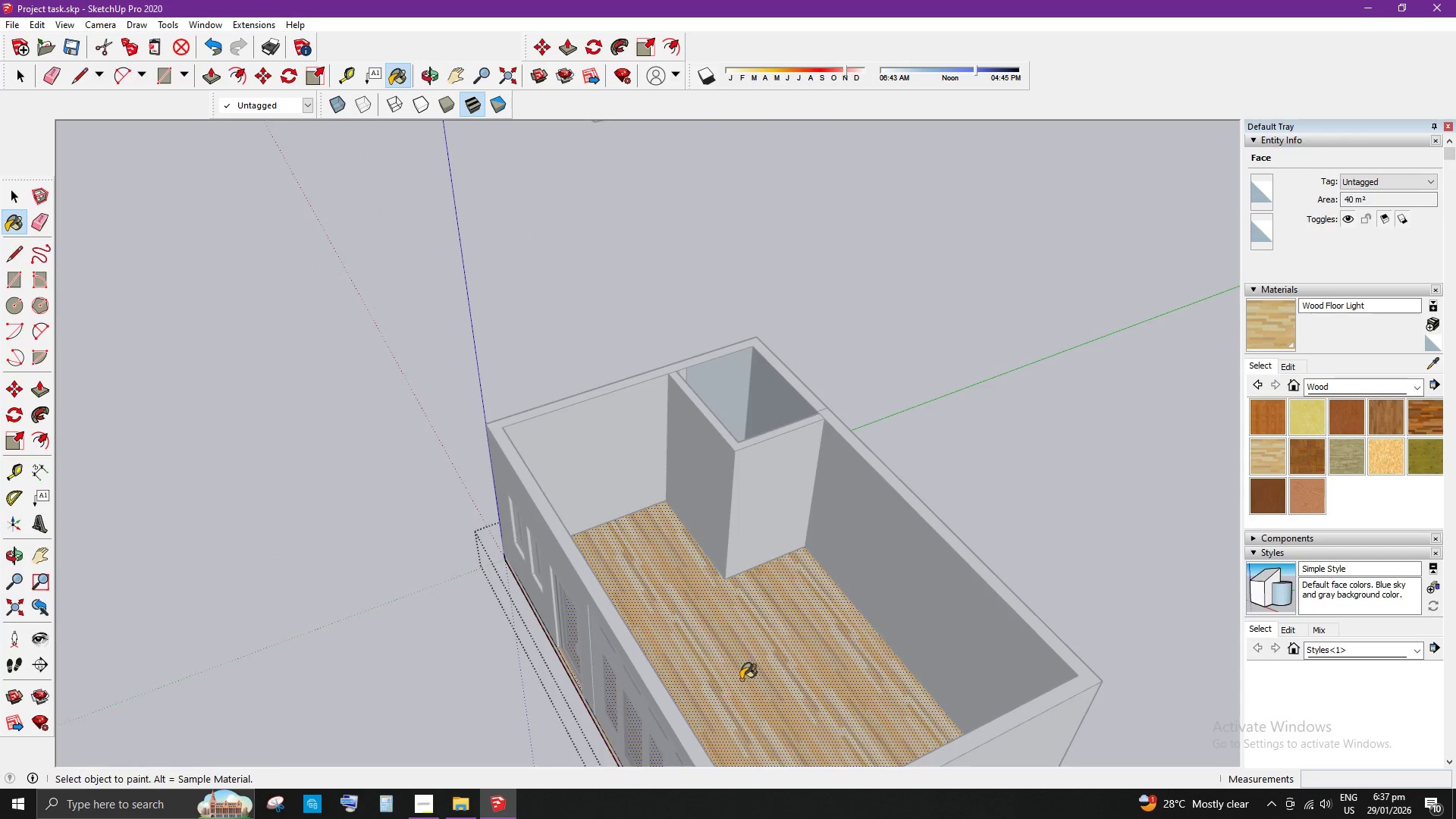 
key(Space)
 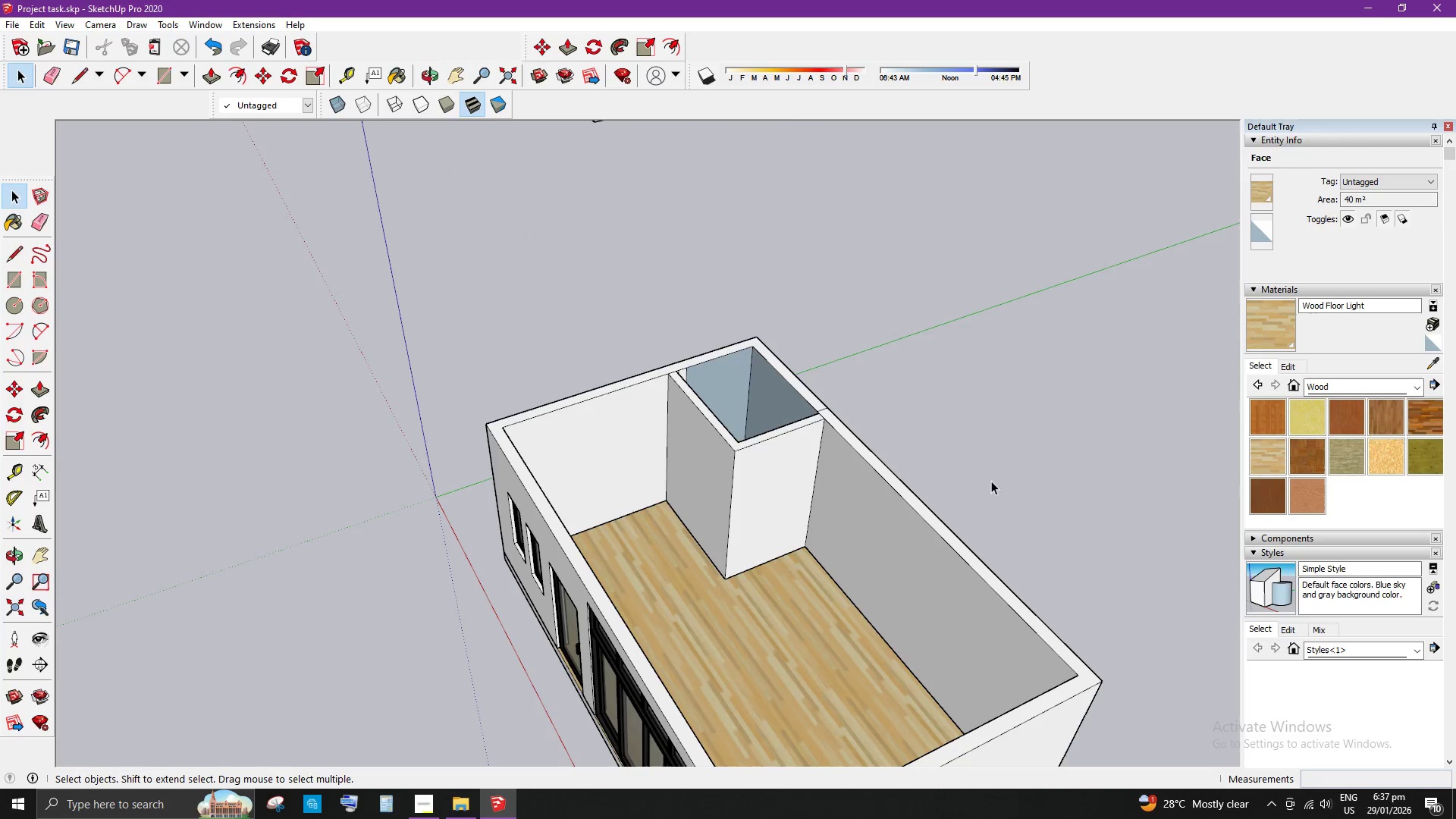 
scroll: coordinate [937, 541], scroll_direction: down, amount: 3.0
 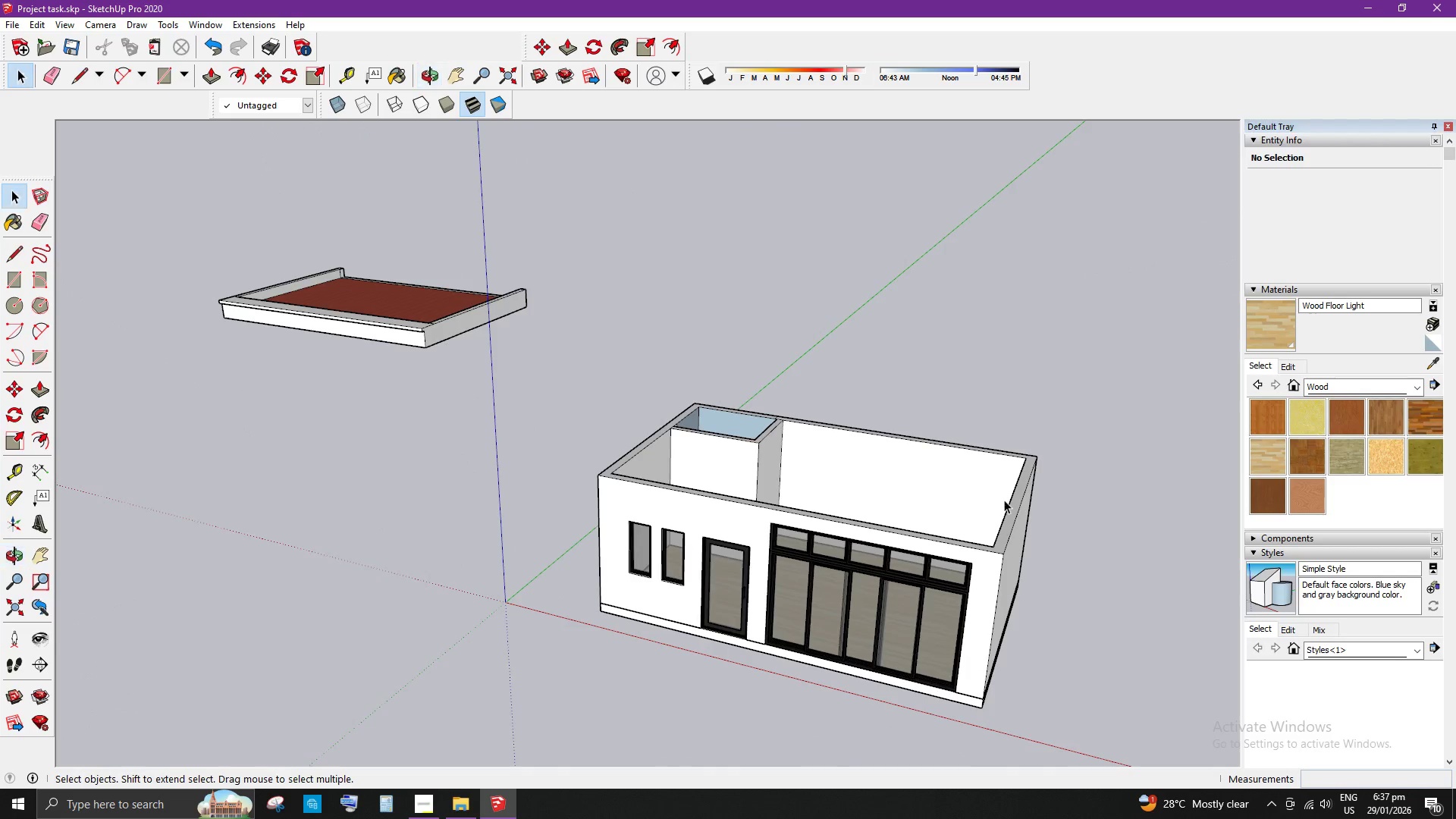 
scroll: coordinate [676, 337], scroll_direction: up, amount: 8.0
 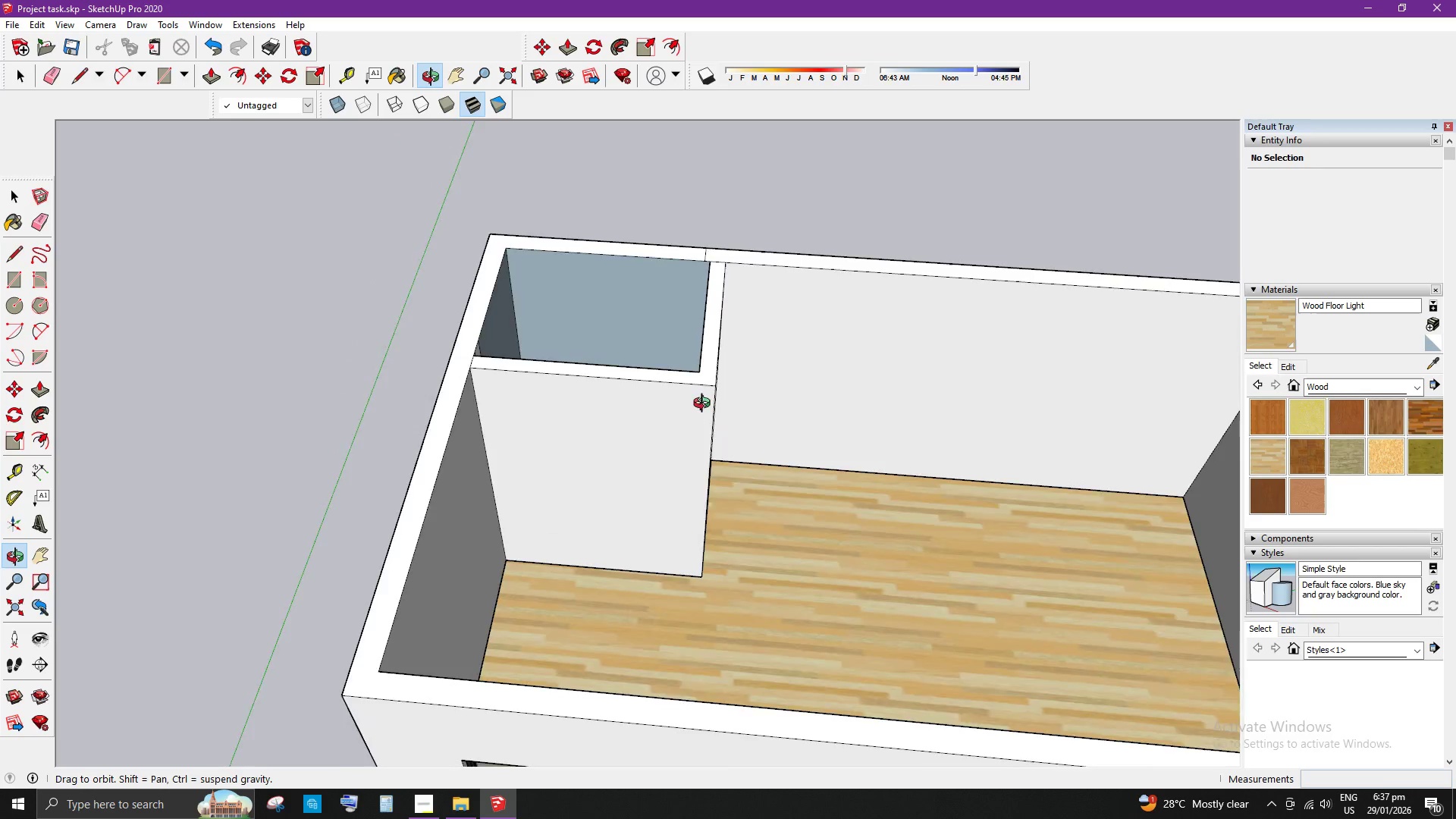 
scroll: coordinate [719, 327], scroll_direction: down, amount: 4.0
 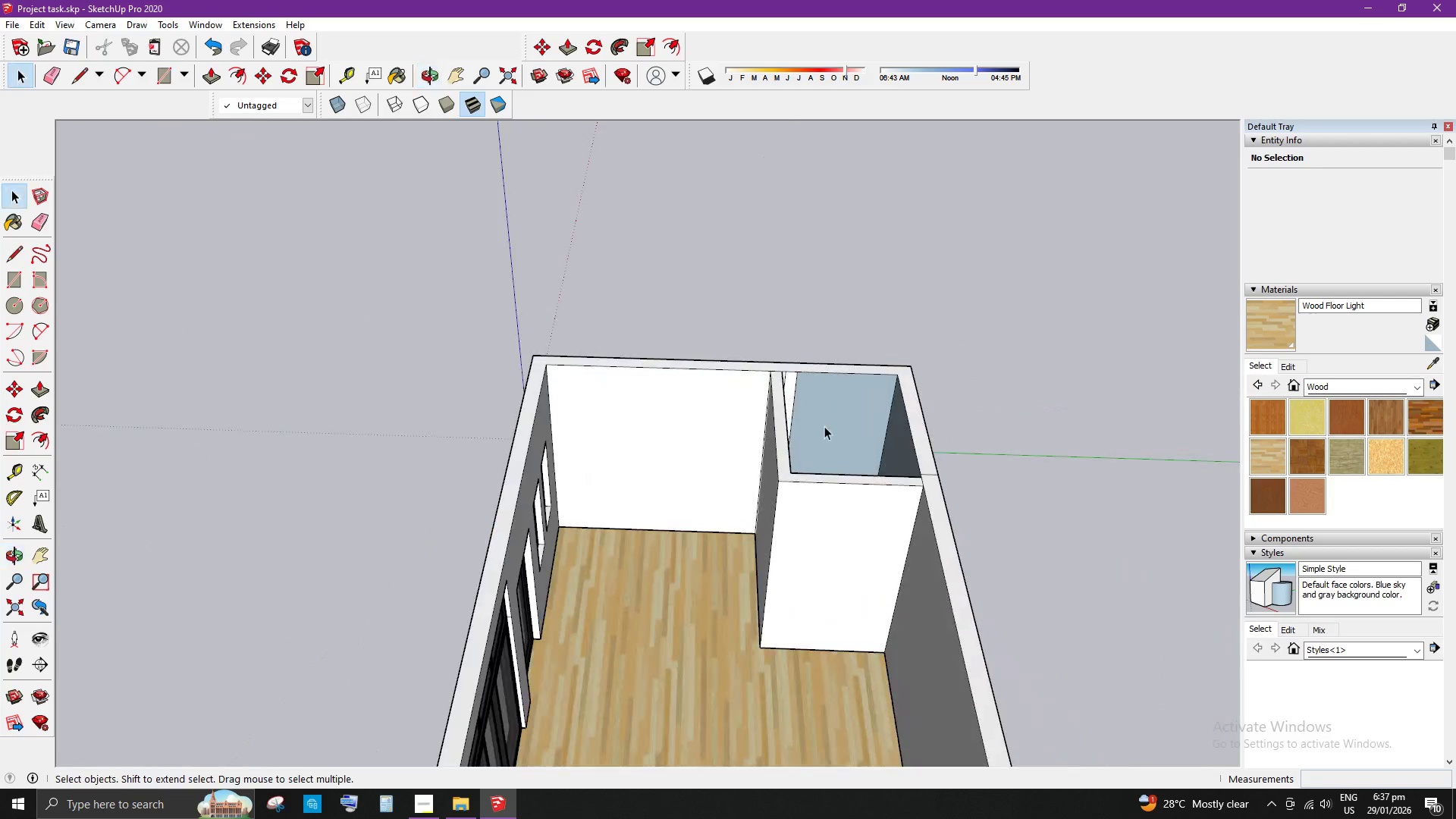 
scroll: coordinate [839, 502], scroll_direction: up, amount: 4.0
 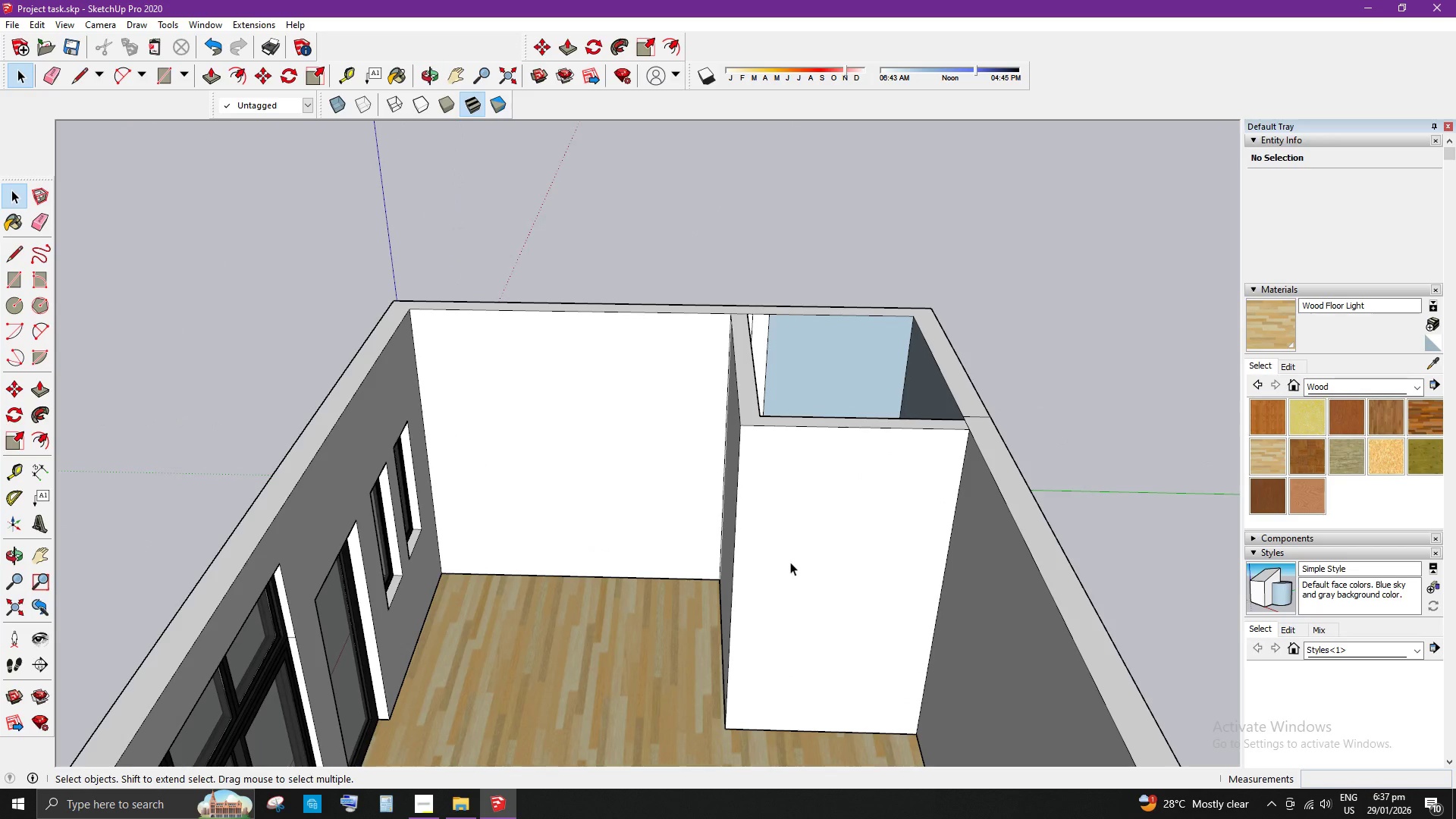 
key(T)
 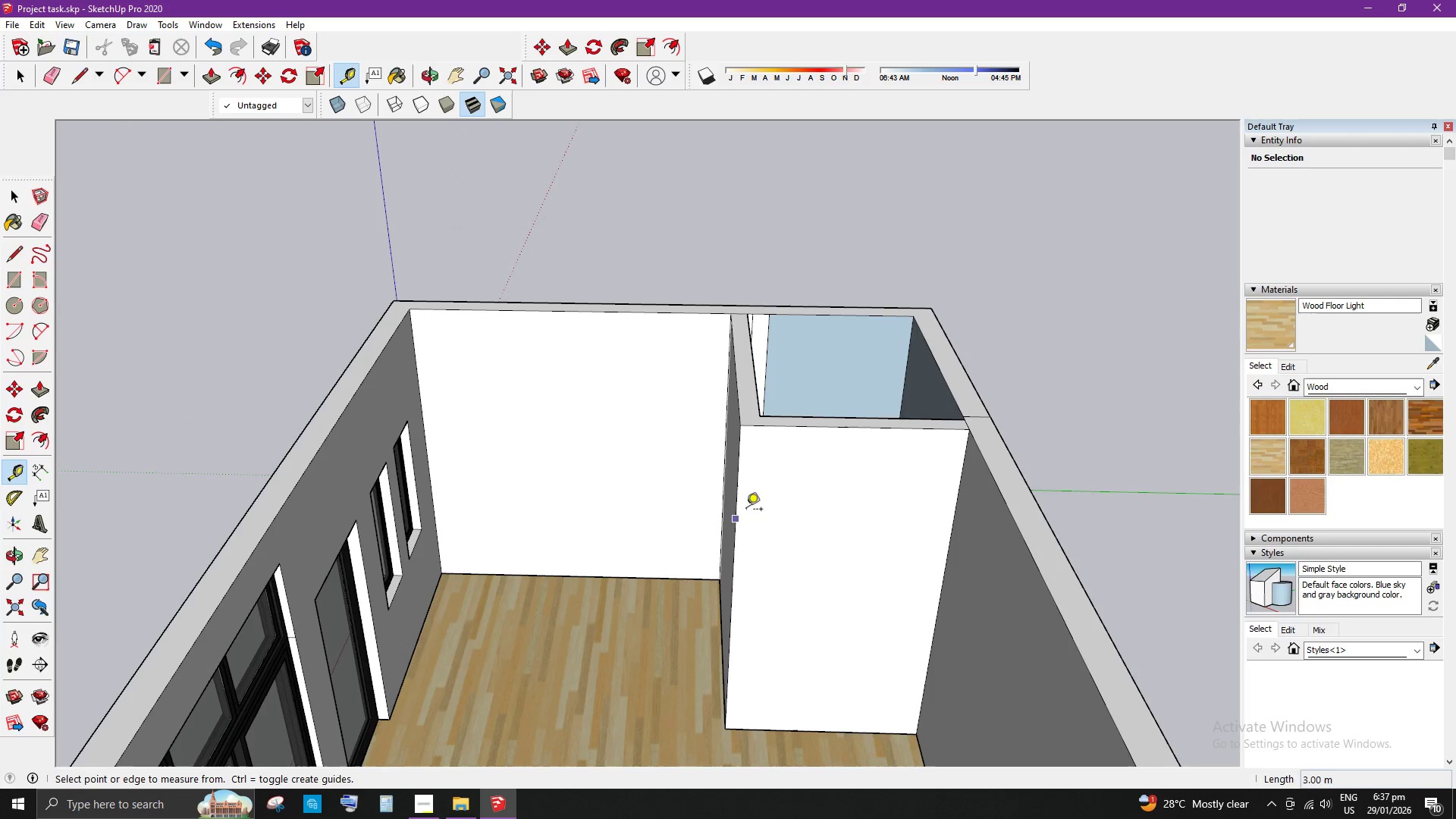 
key(Space)
 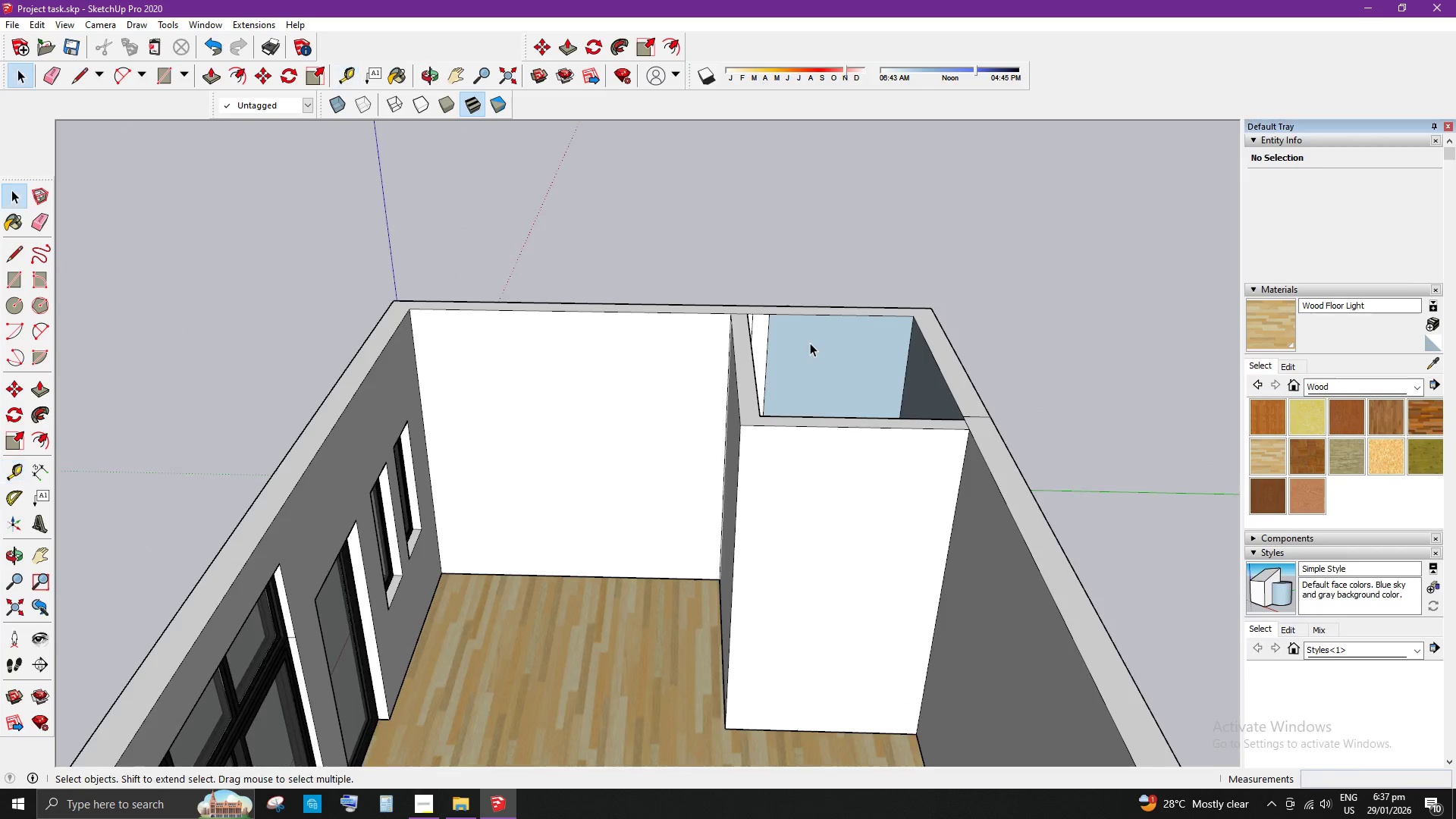 
scroll: coordinate [810, 343], scroll_direction: up, amount: 2.0
 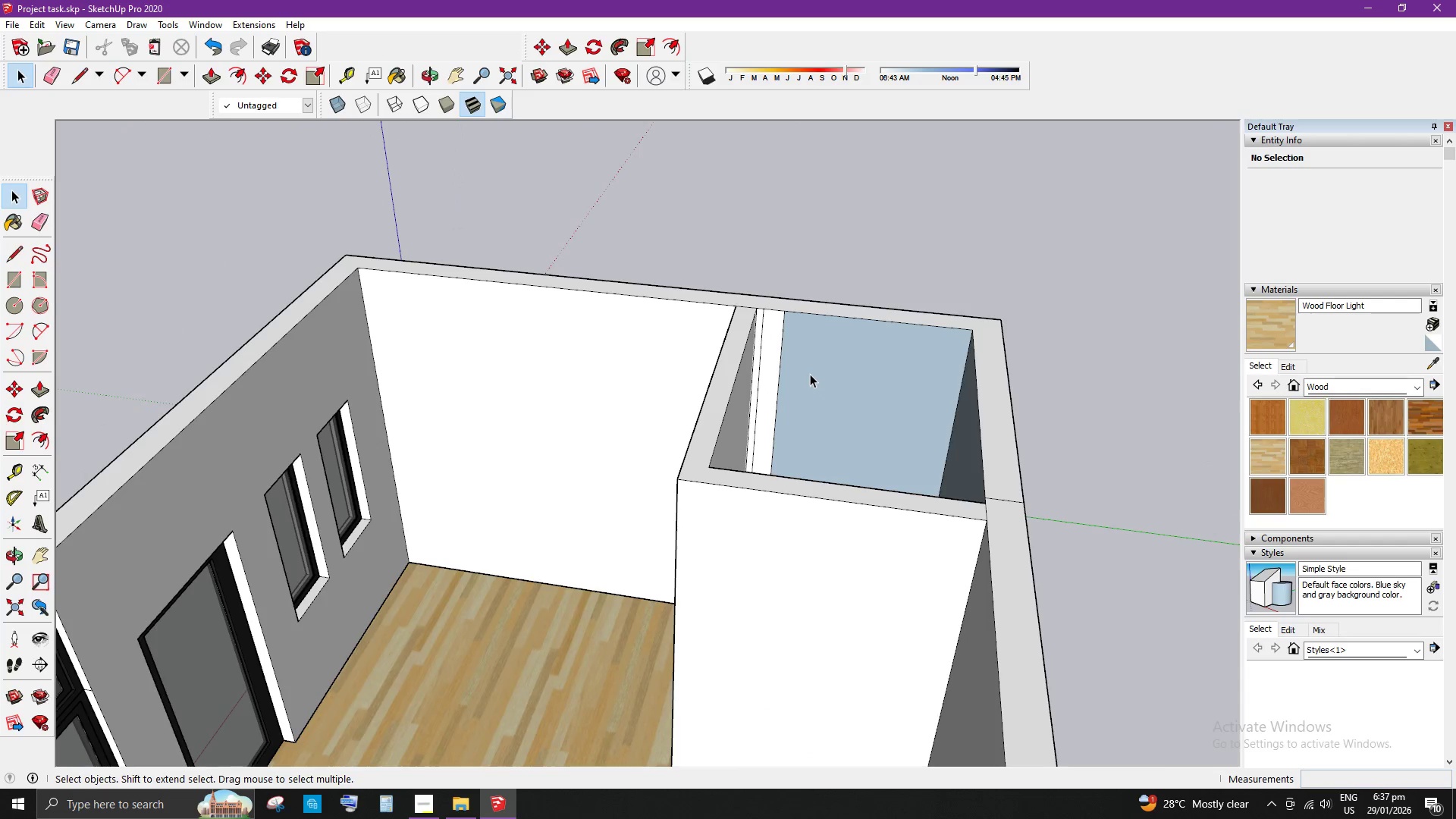 
double_click([809, 375])
 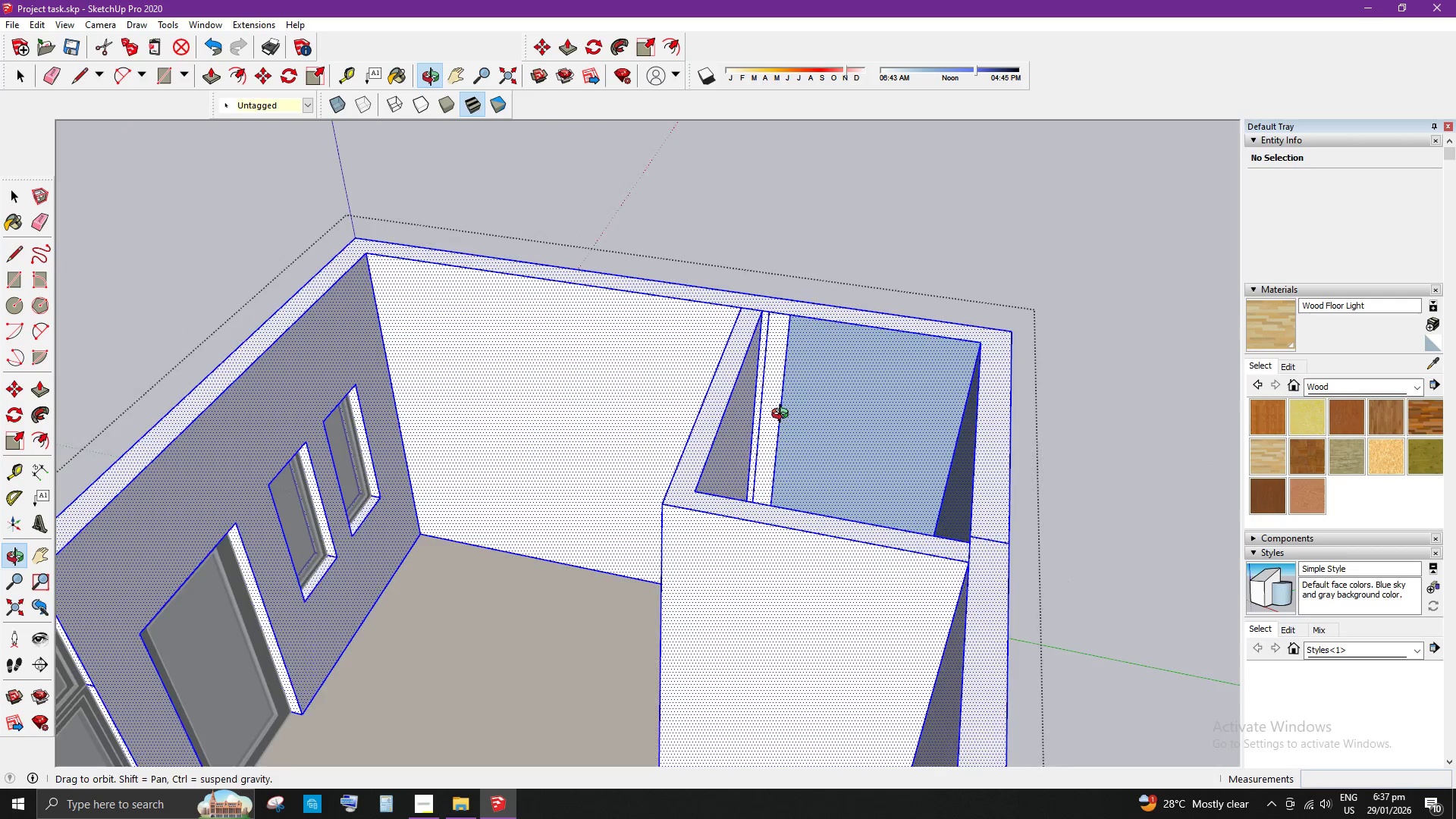 
left_click([809, 408])
 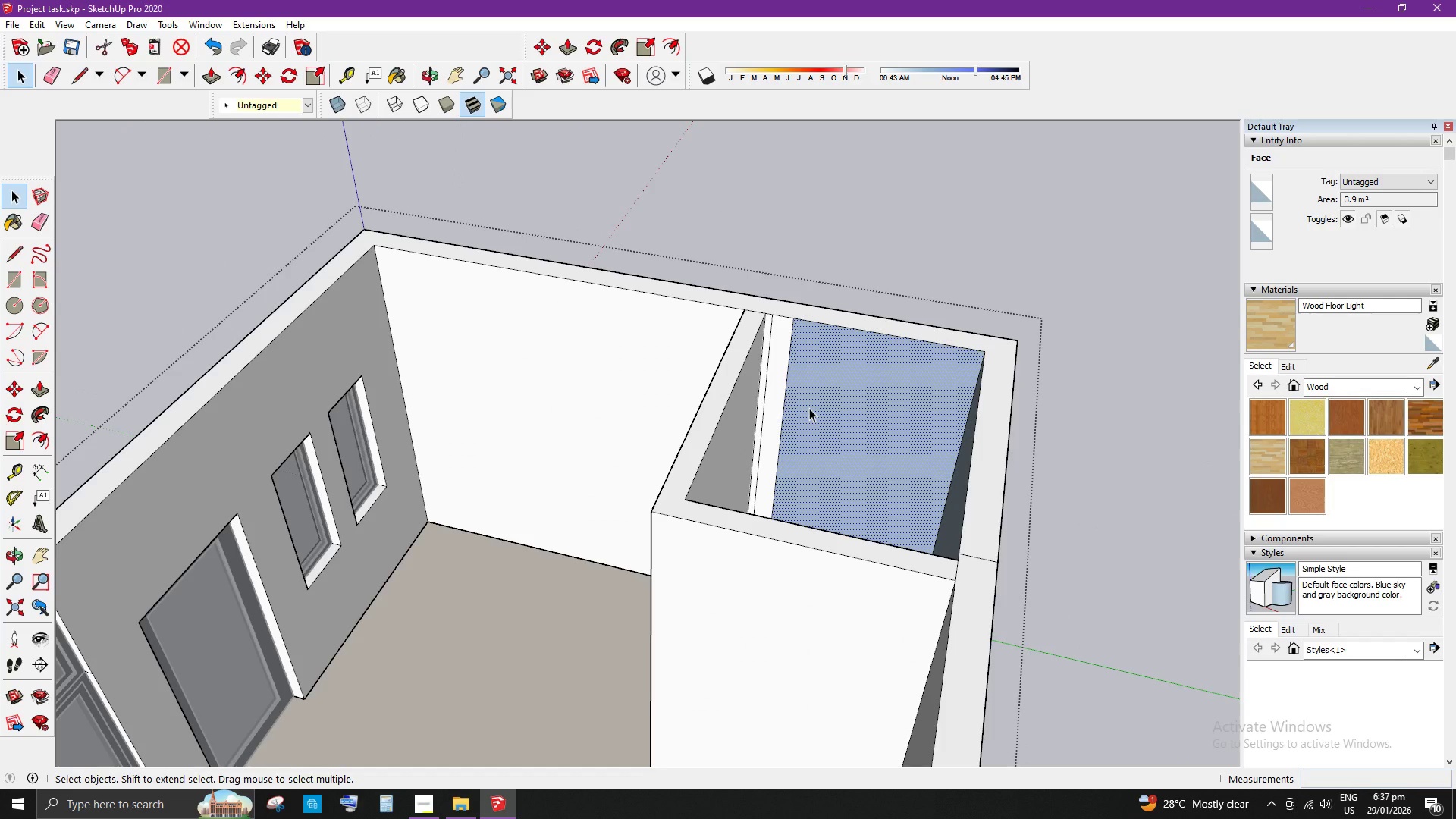 
key(E)
 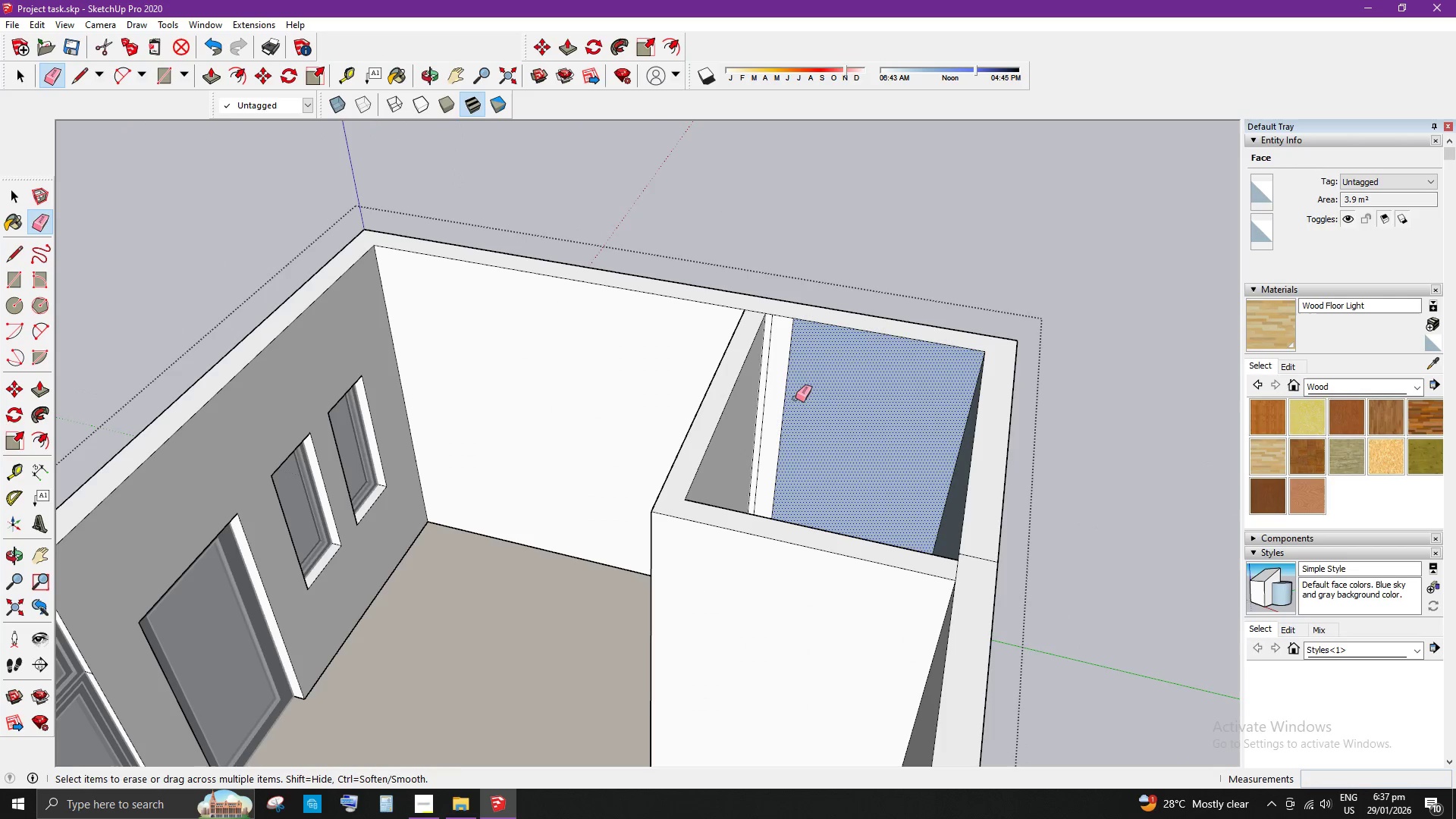 
left_click_drag(start_coordinate=[795, 398], to_coordinate=[787, 386])
 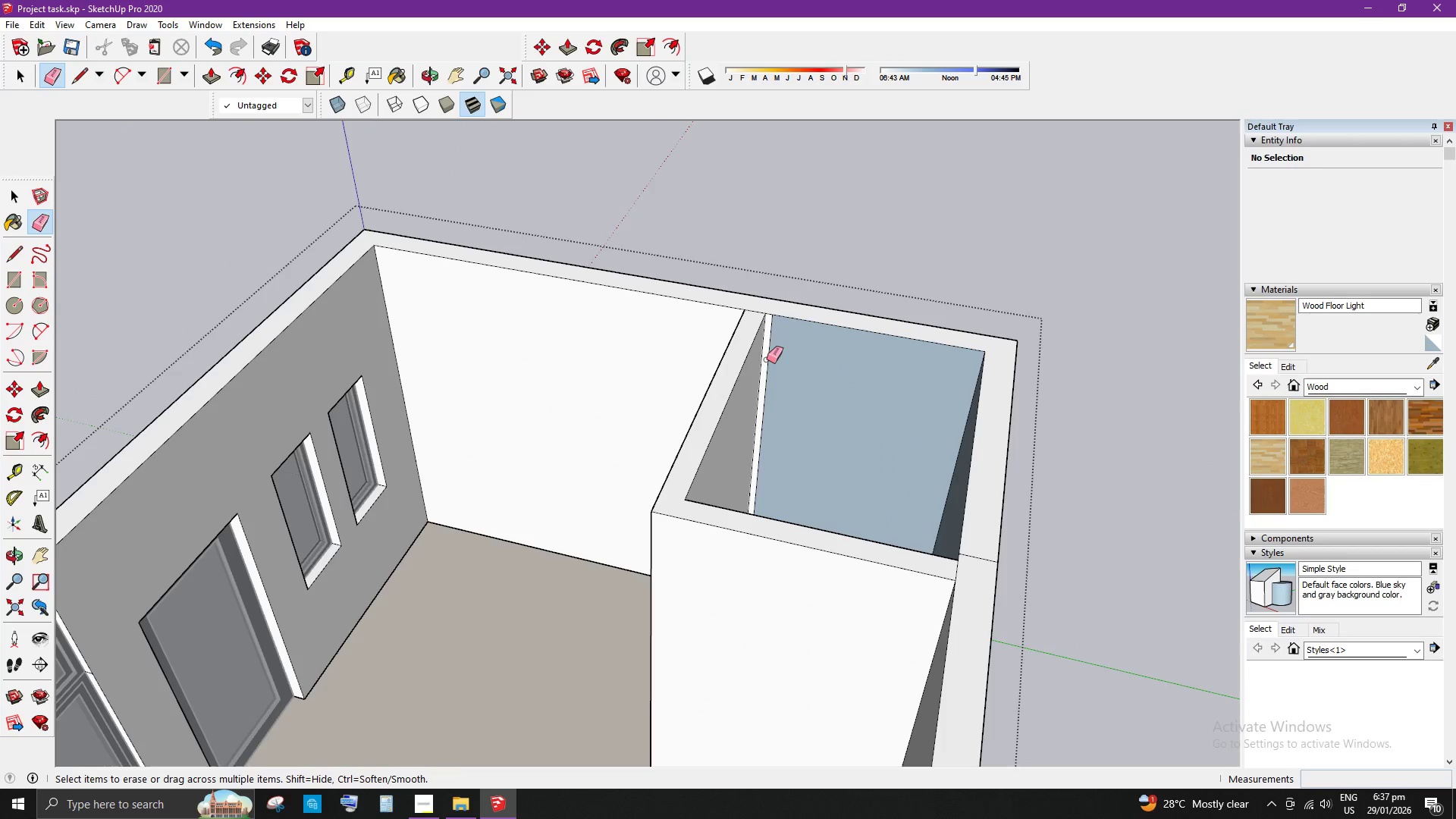 
key(Space)
 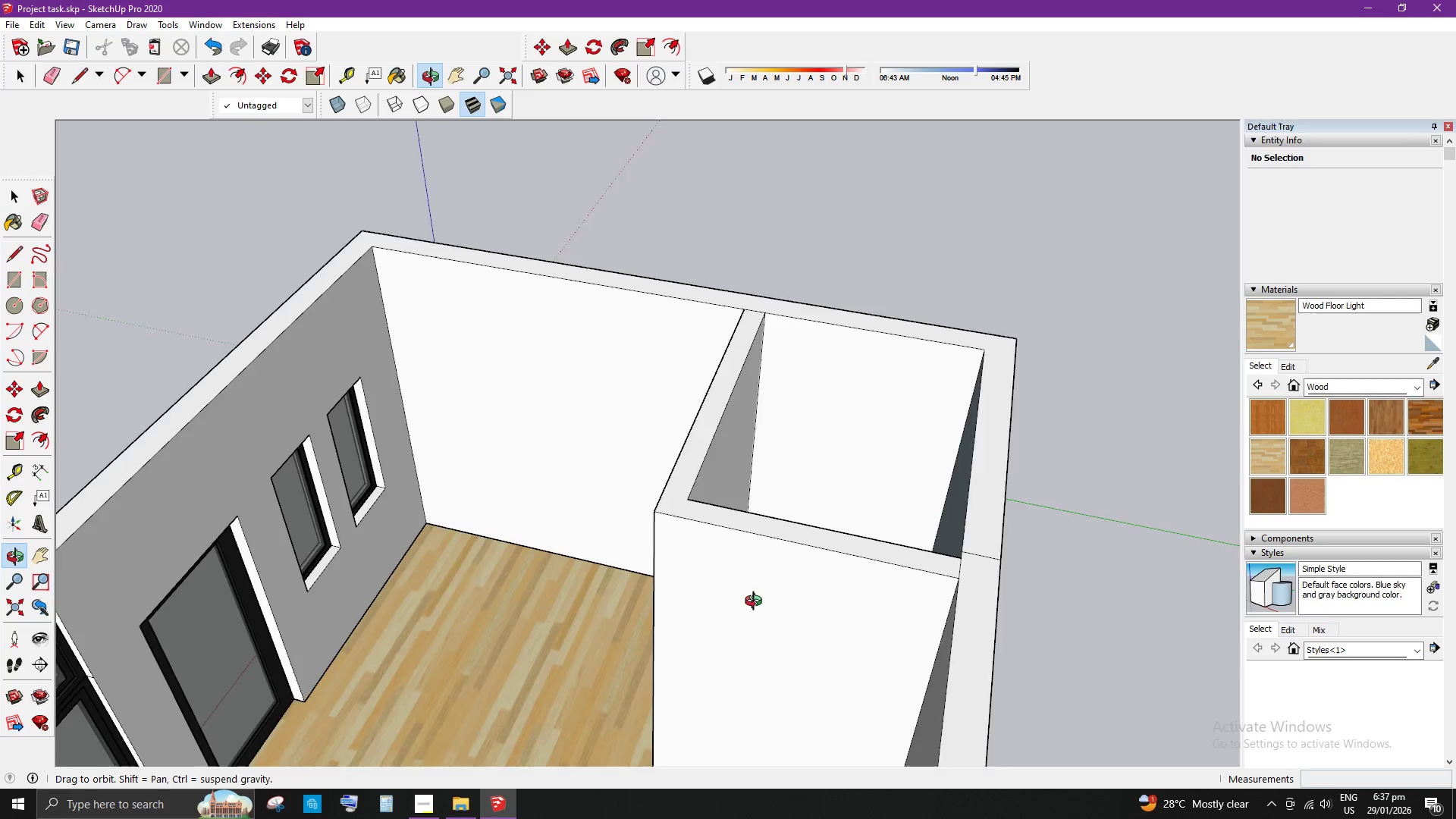 
scroll: coordinate [907, 483], scroll_direction: down, amount: 4.0
 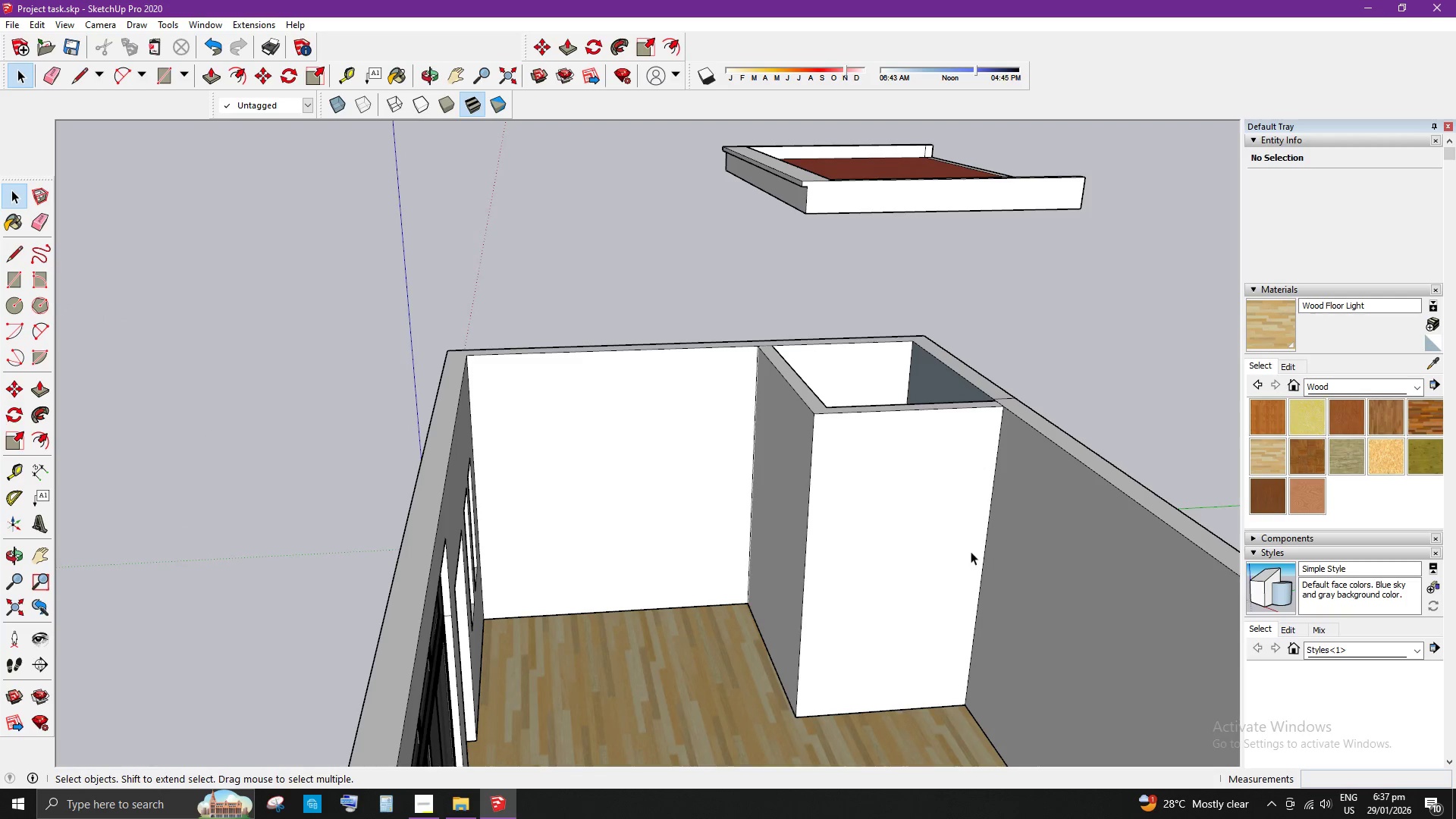 
key(T)
 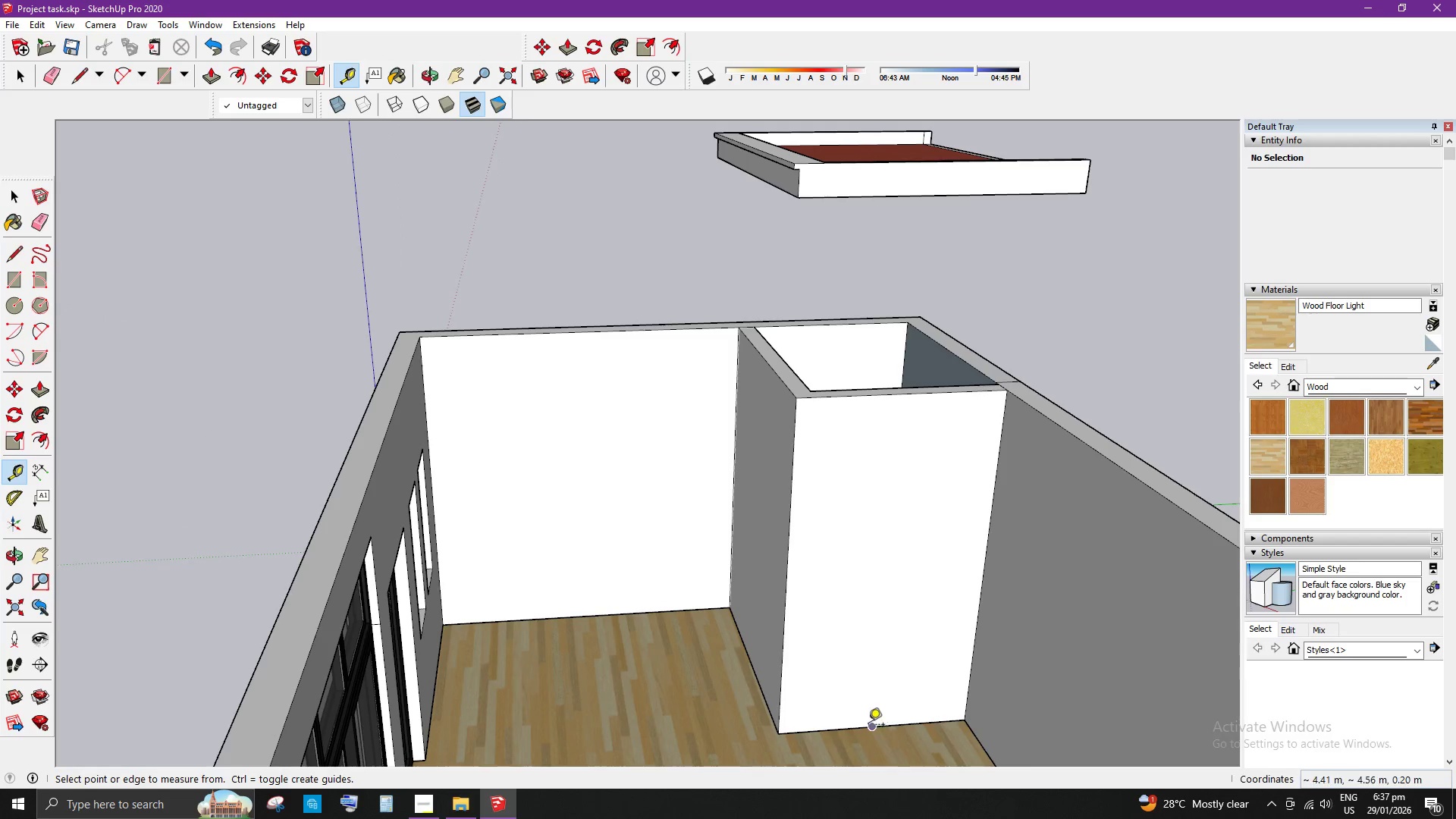 
scroll: coordinate [970, 552], scroll_direction: up, amount: 1.0
 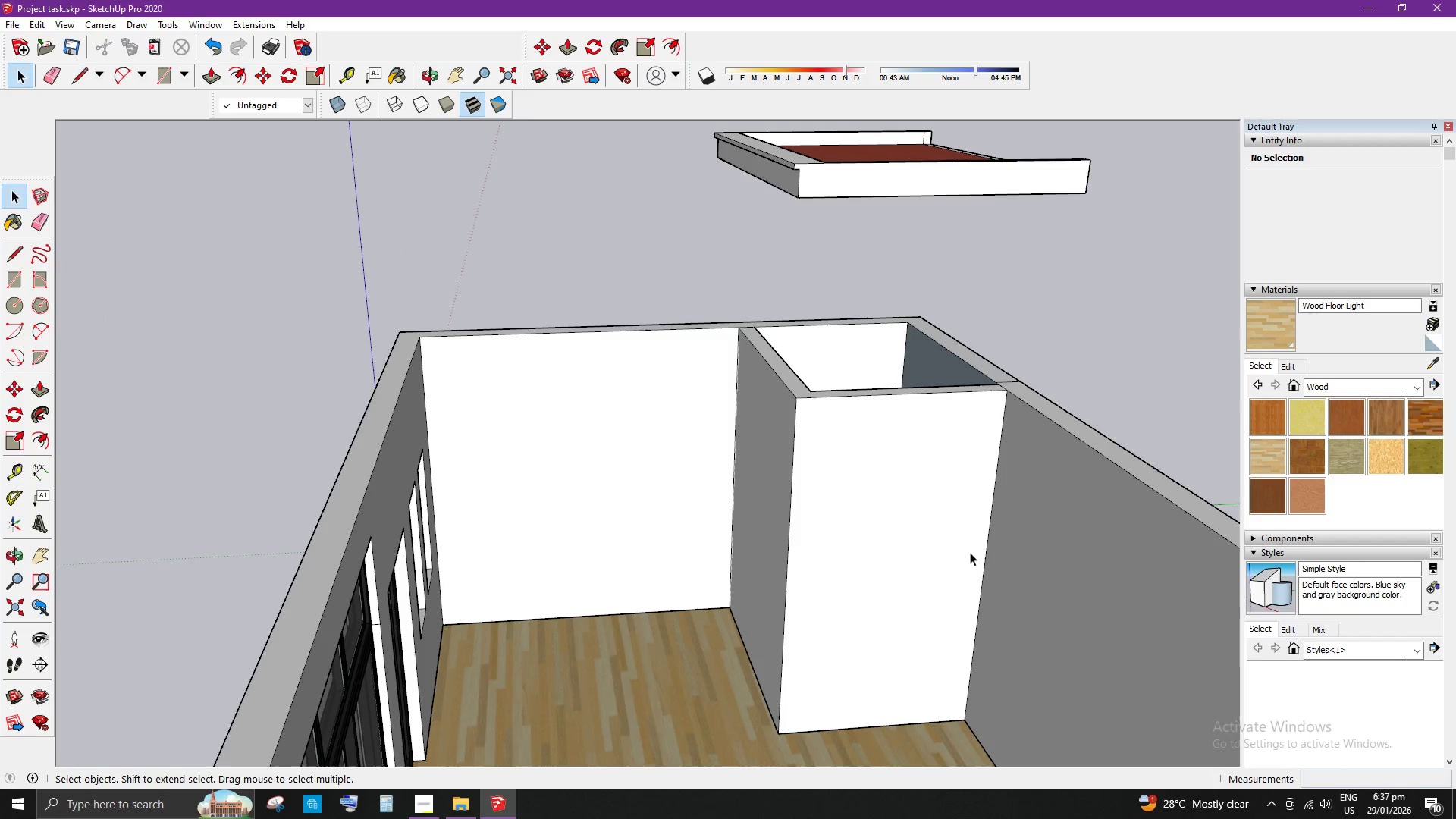 
left_click_drag(start_coordinate=[868, 730], to_coordinate=[871, 721])
 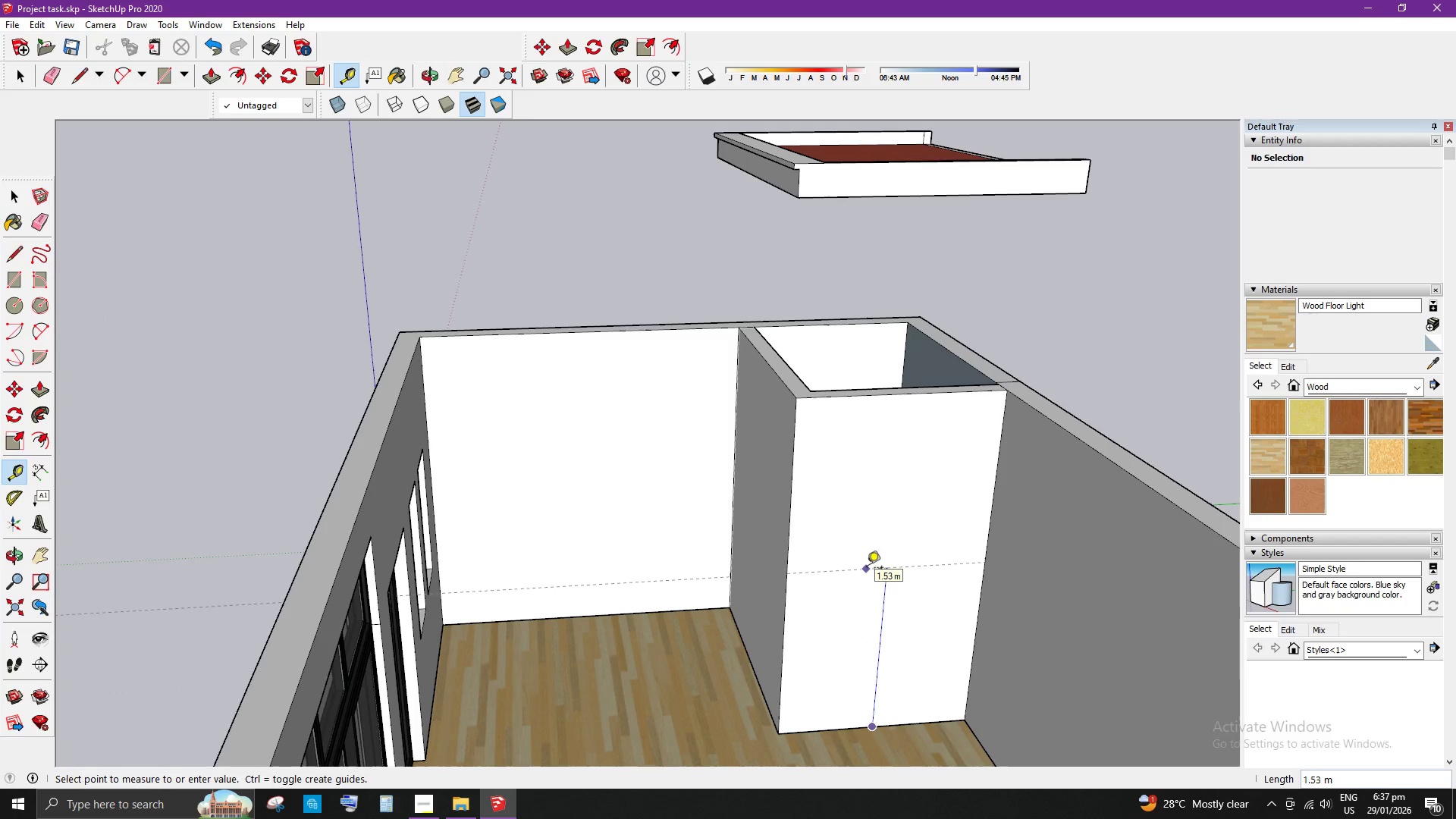 
key(Numpad2)
 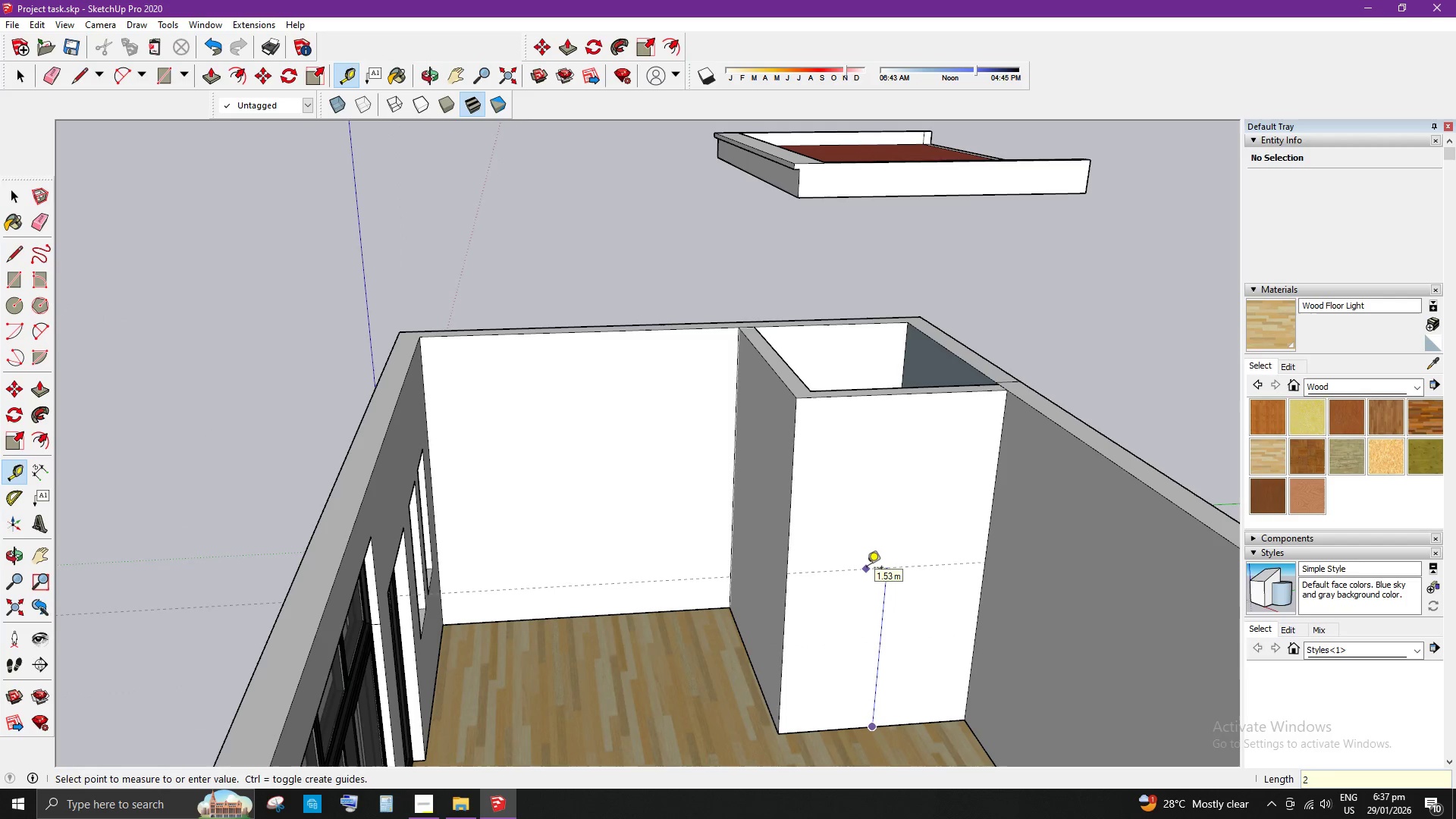 
key(NumpadDecimal)
 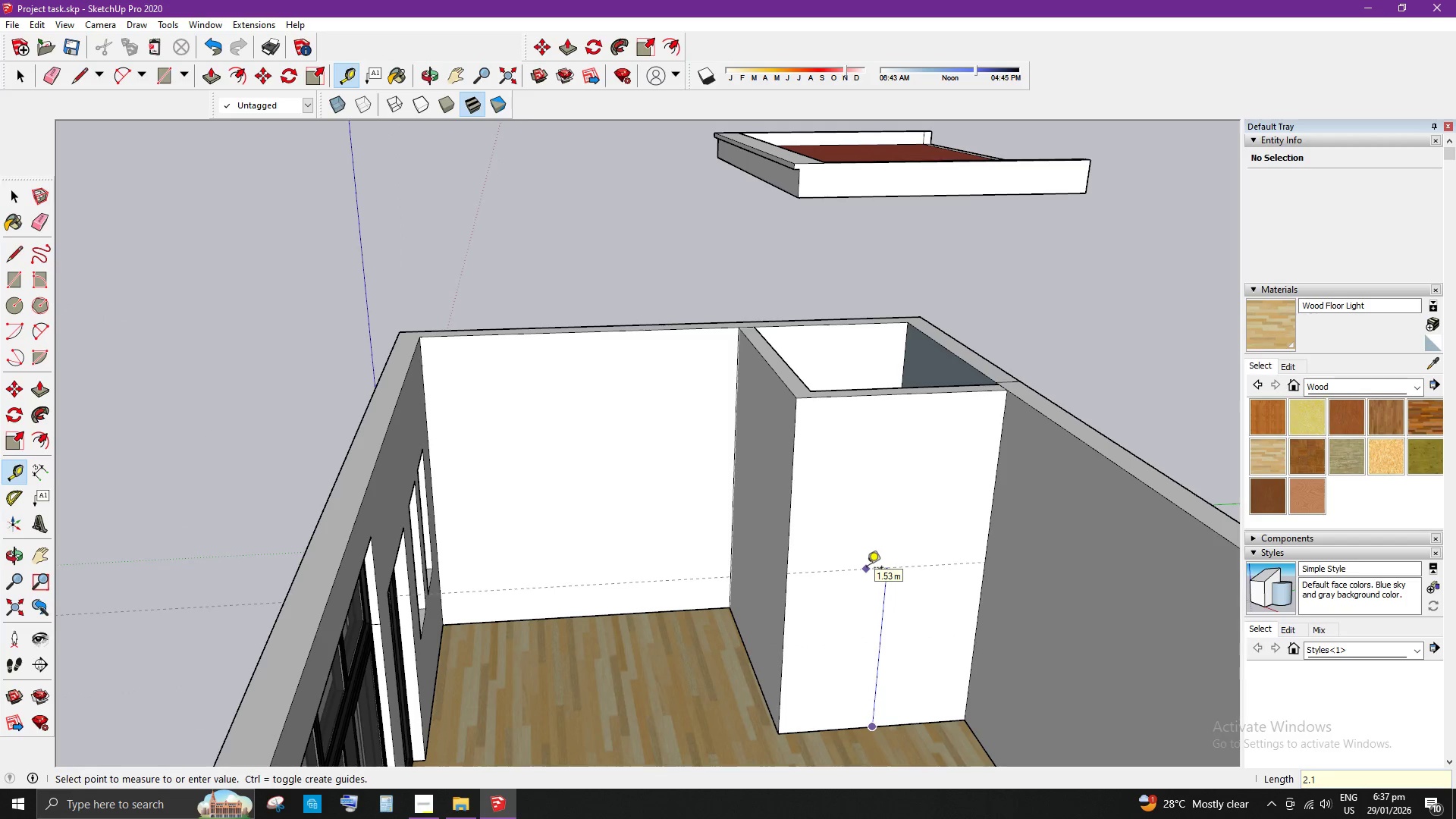 
key(Numpad1)
 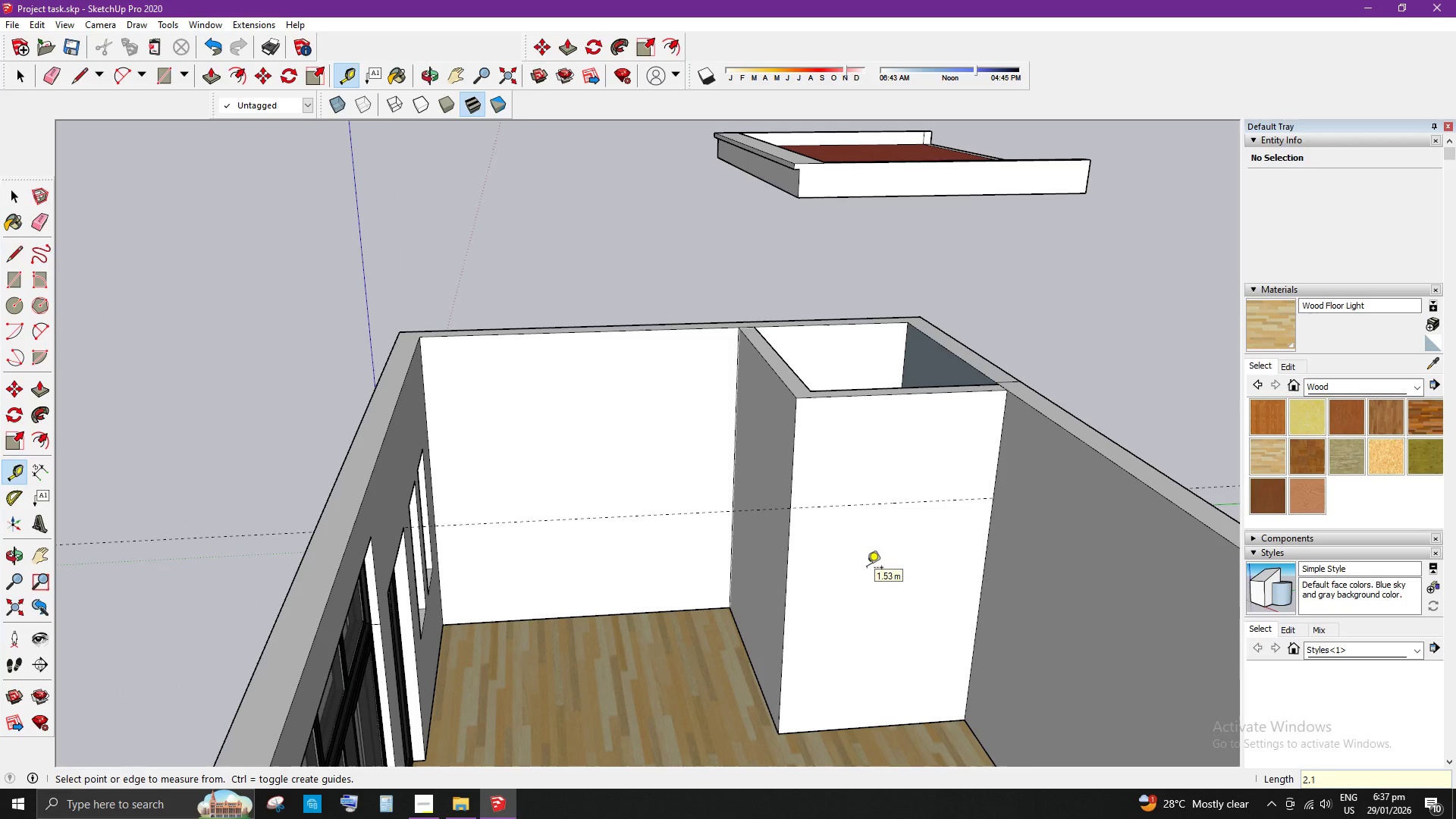 
key(Enter)
 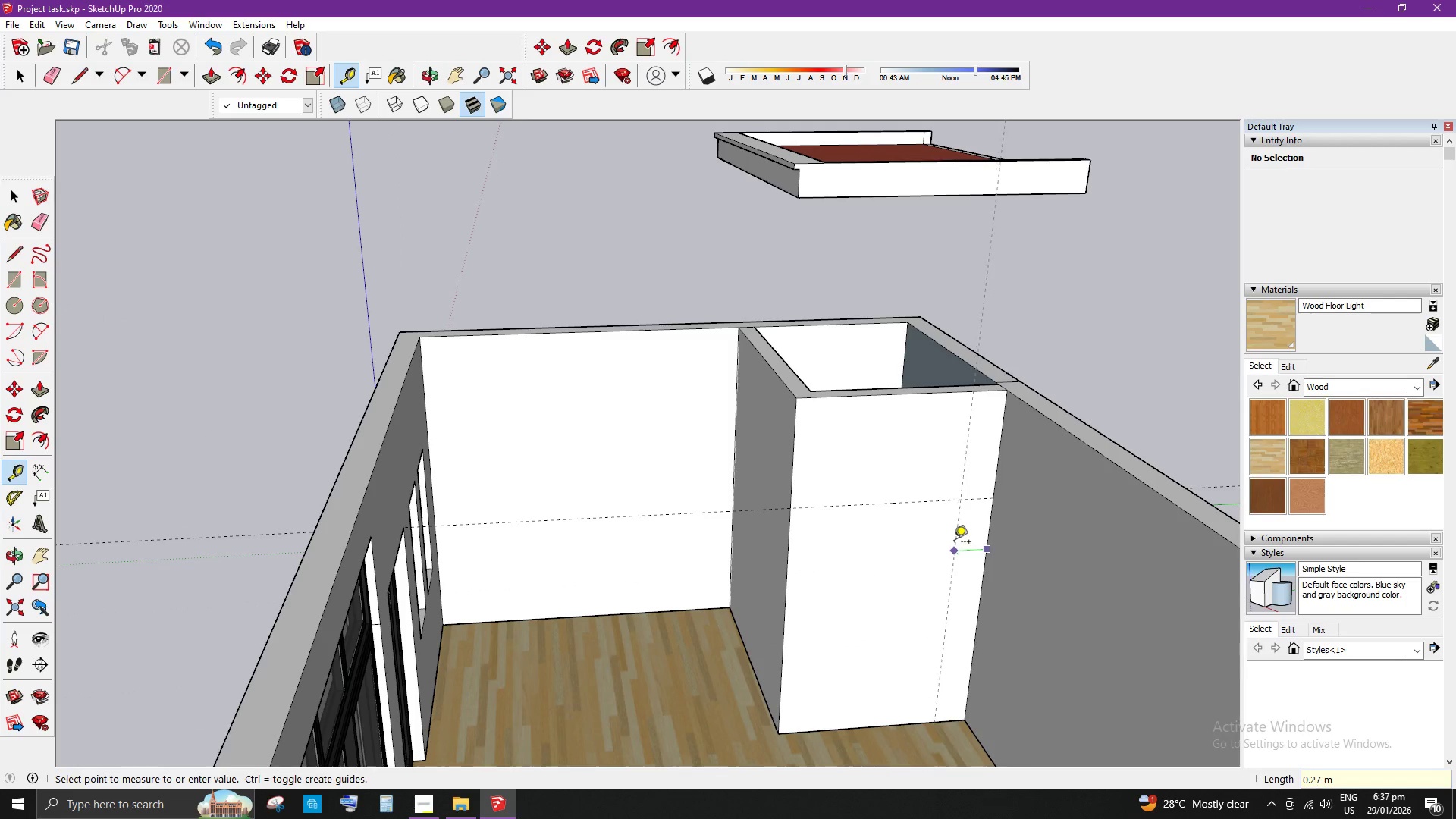 
key(NumpadDecimal)
 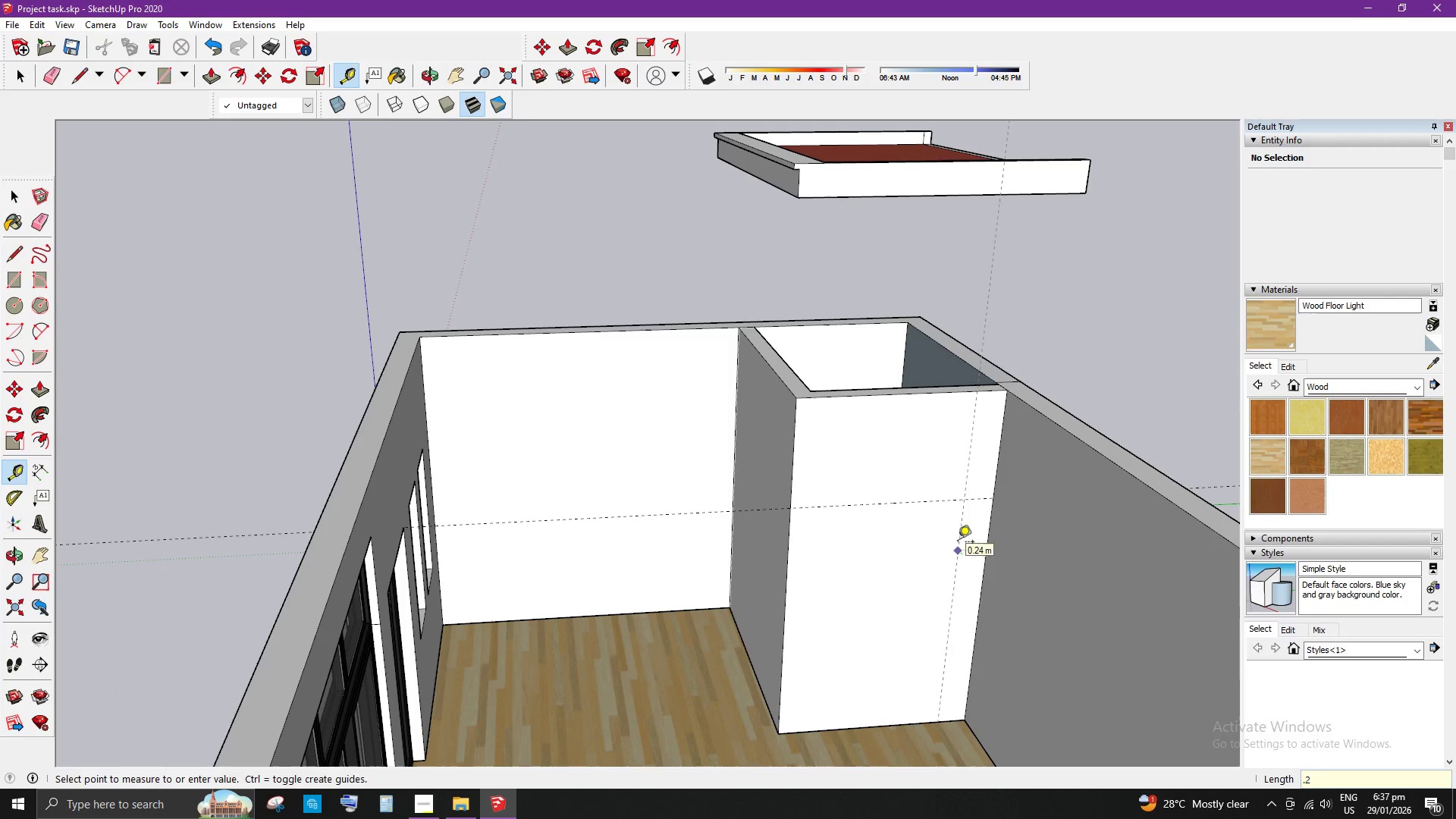 
key(Numpad2)
 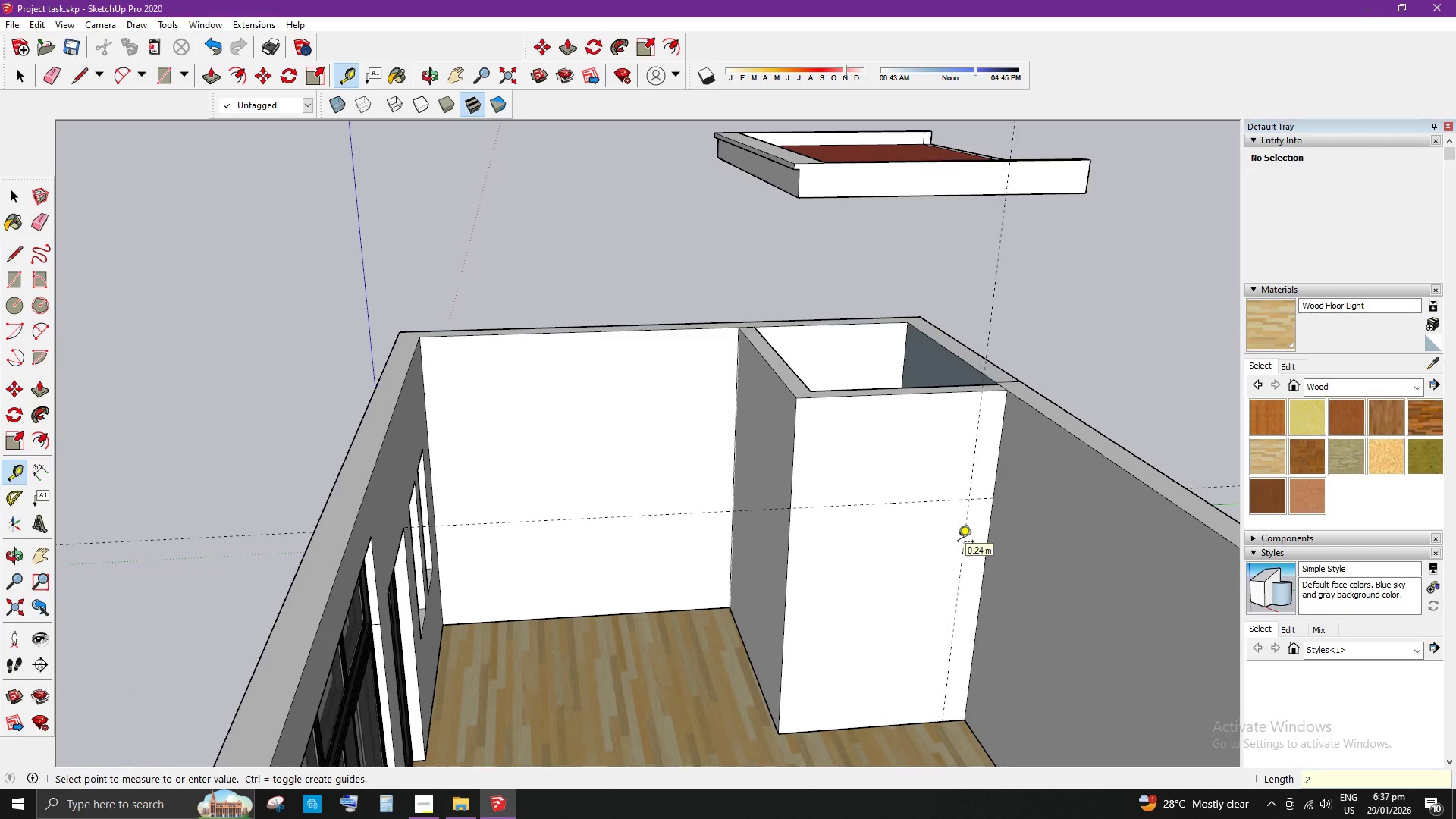 
key(Enter)
 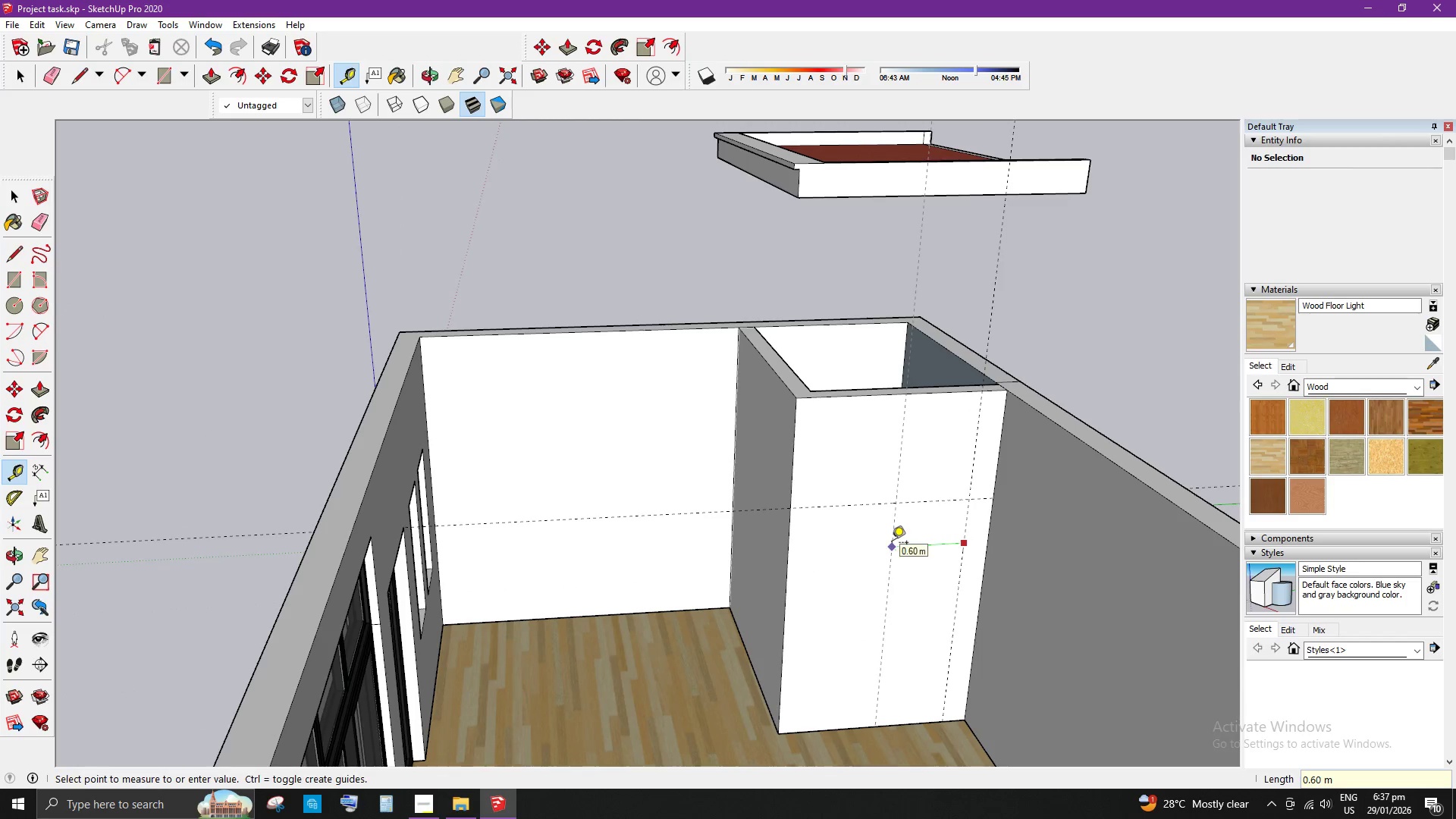 
key(NumpadDecimal)
 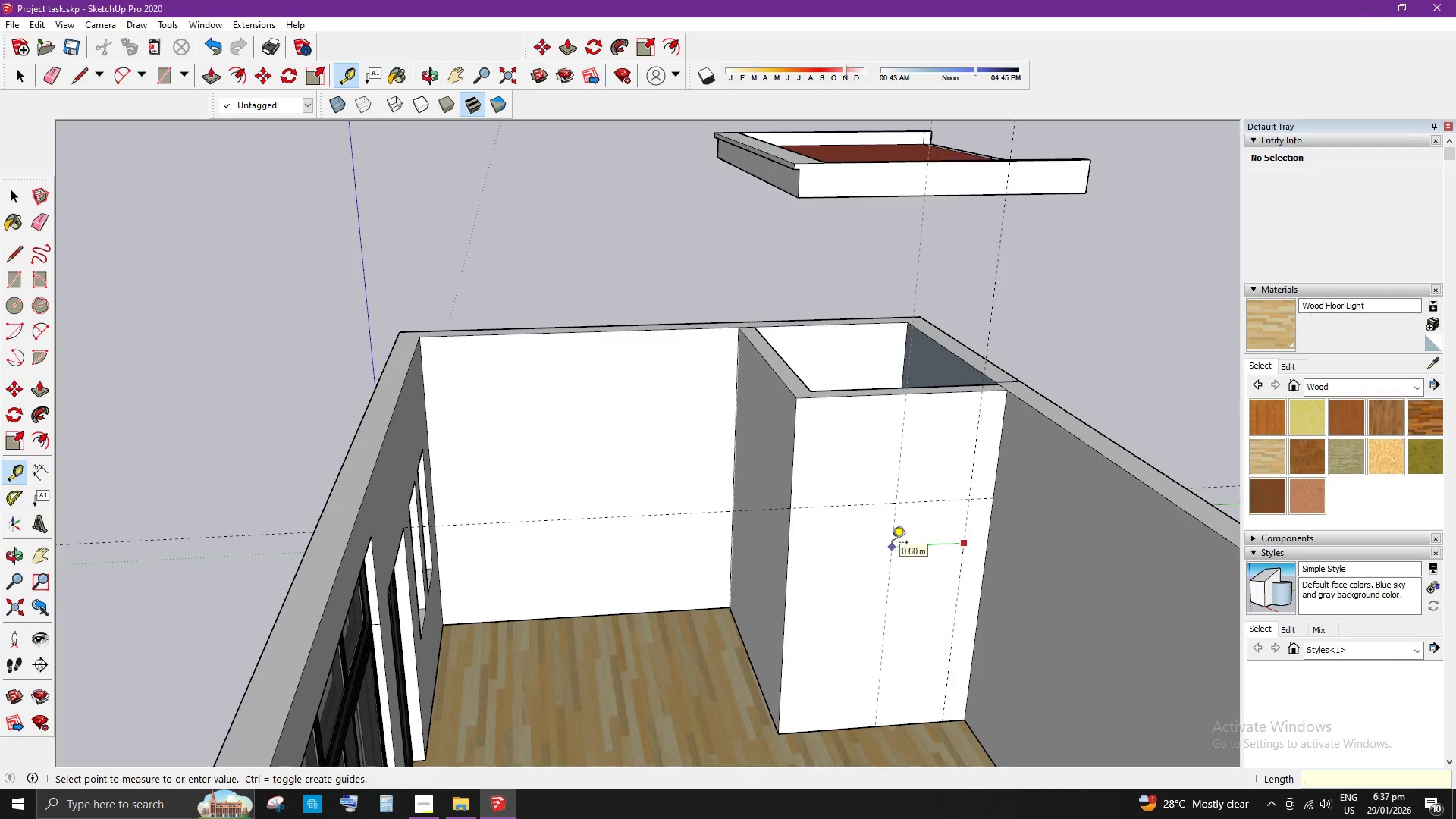 
key(Numpad8)
 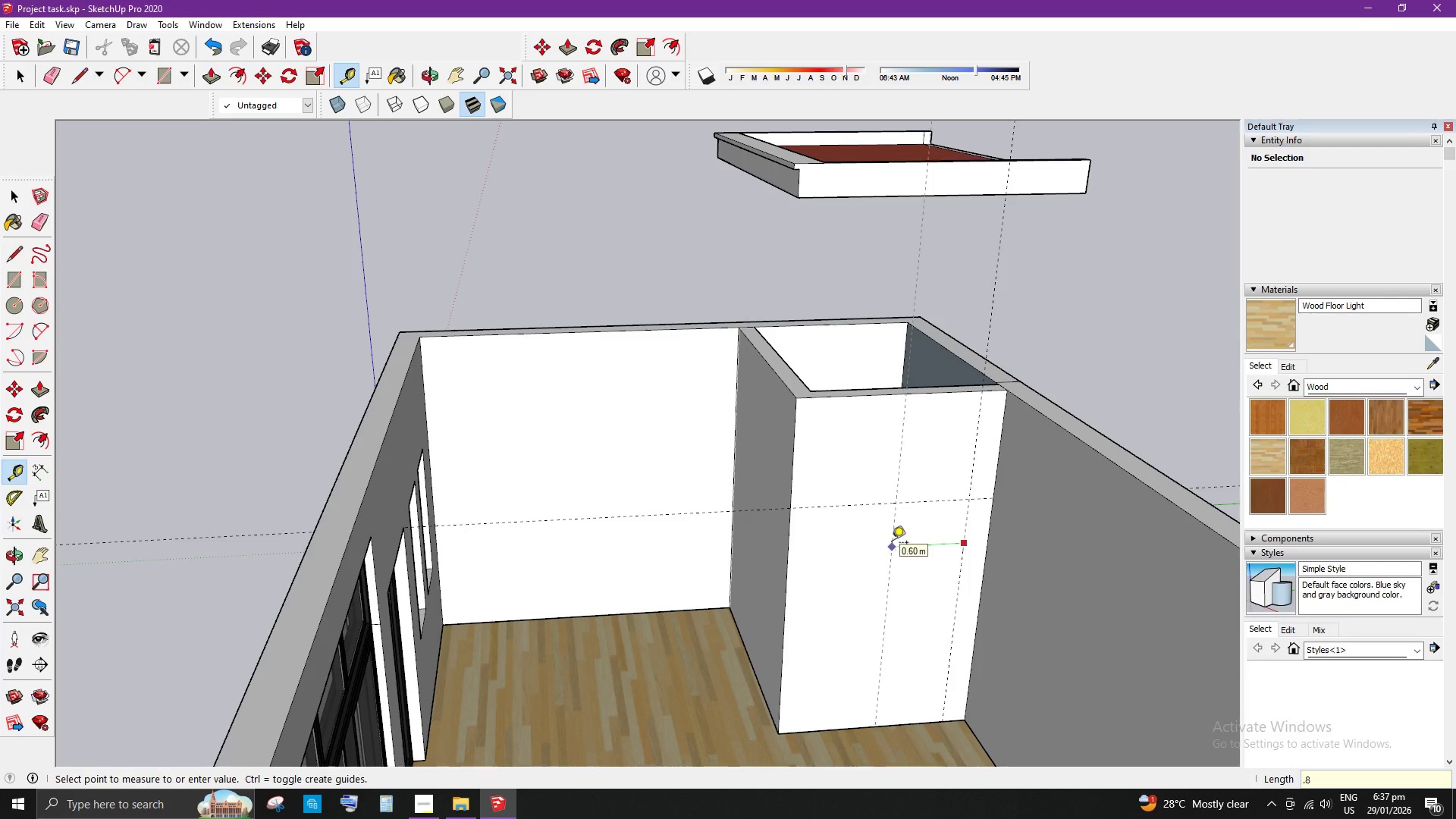 
key(Enter)
 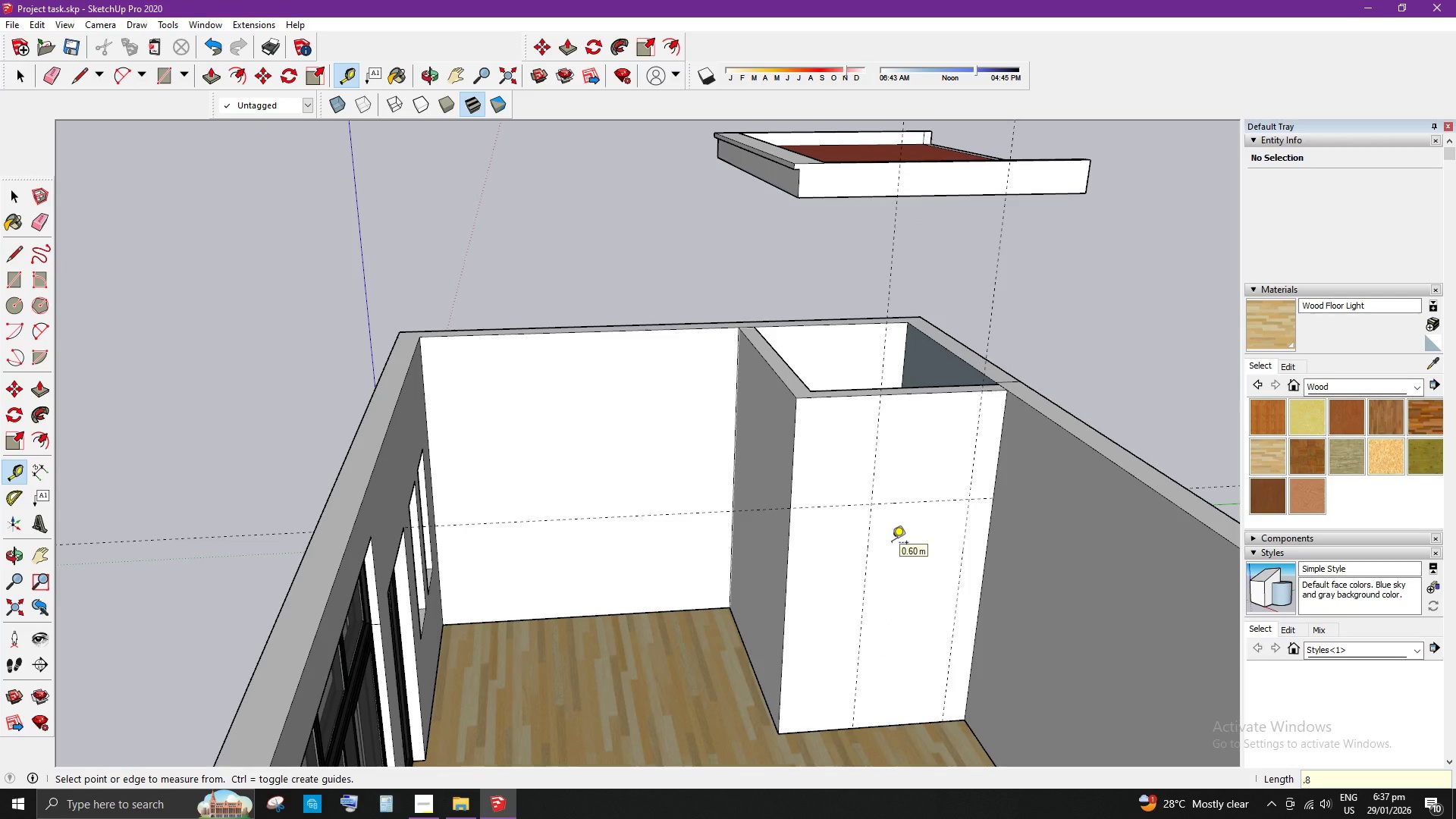 
hold_key(key=Space, duration=0.45)
 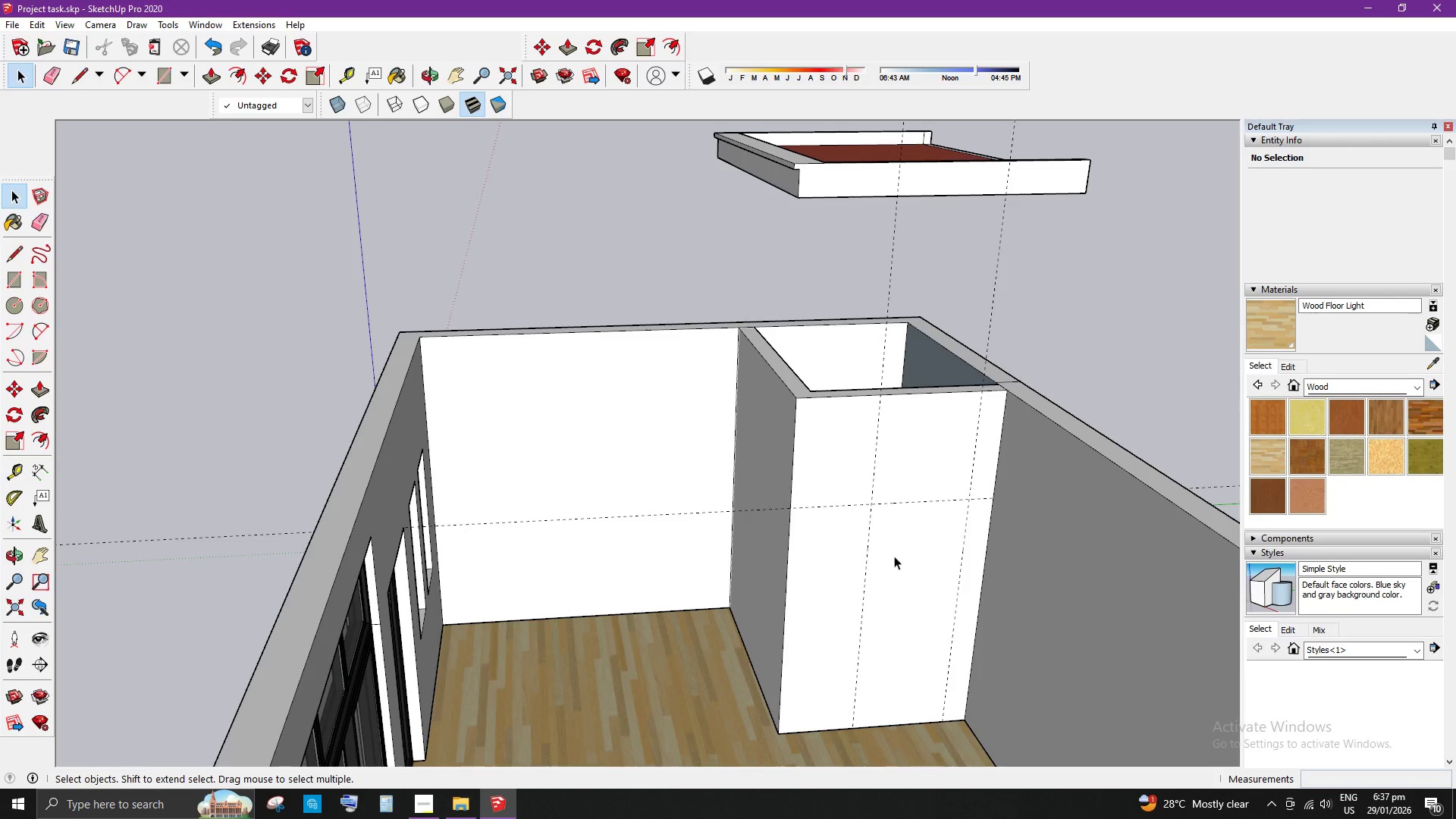 
key(R)
 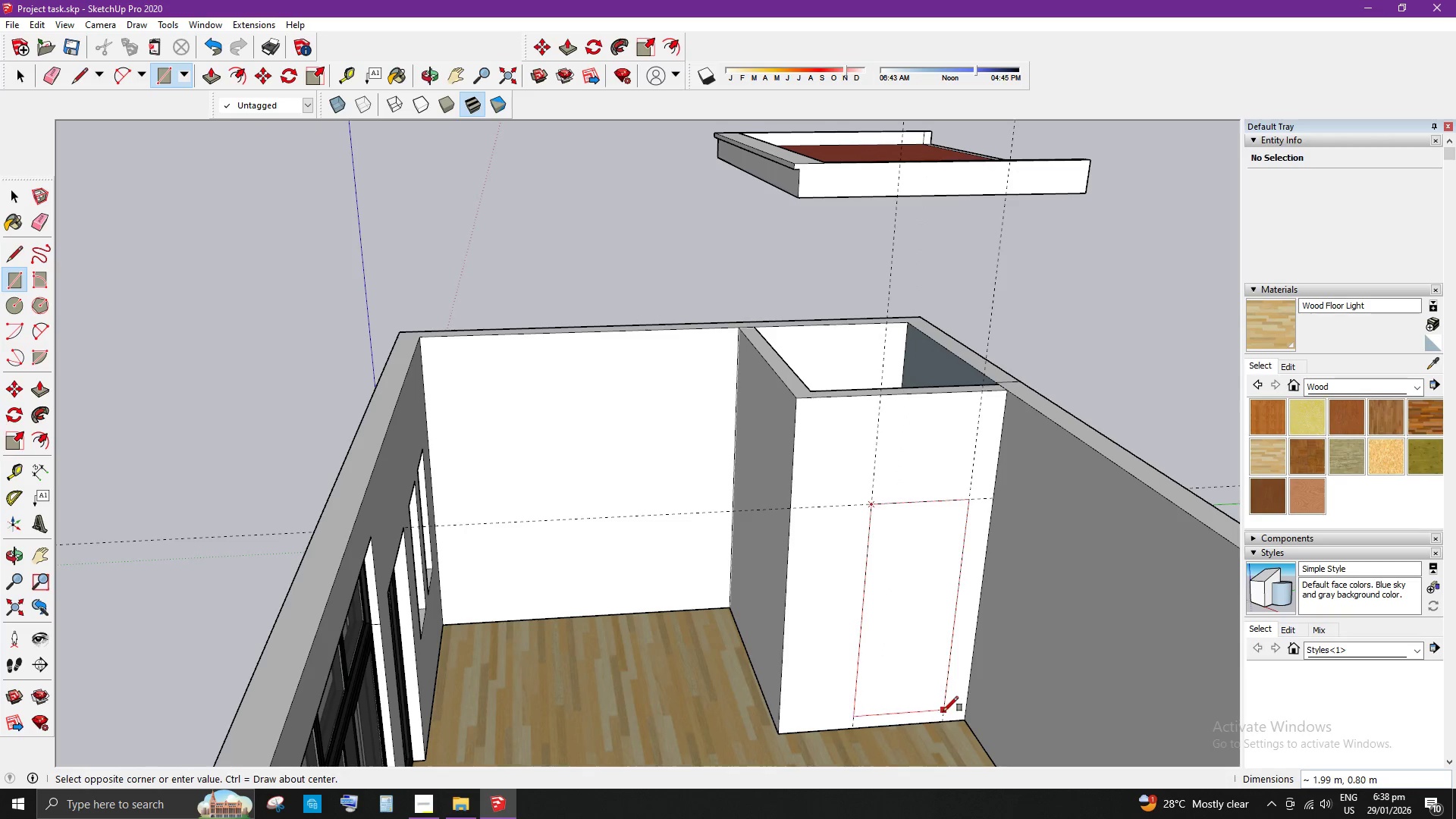 
left_click([943, 719])
 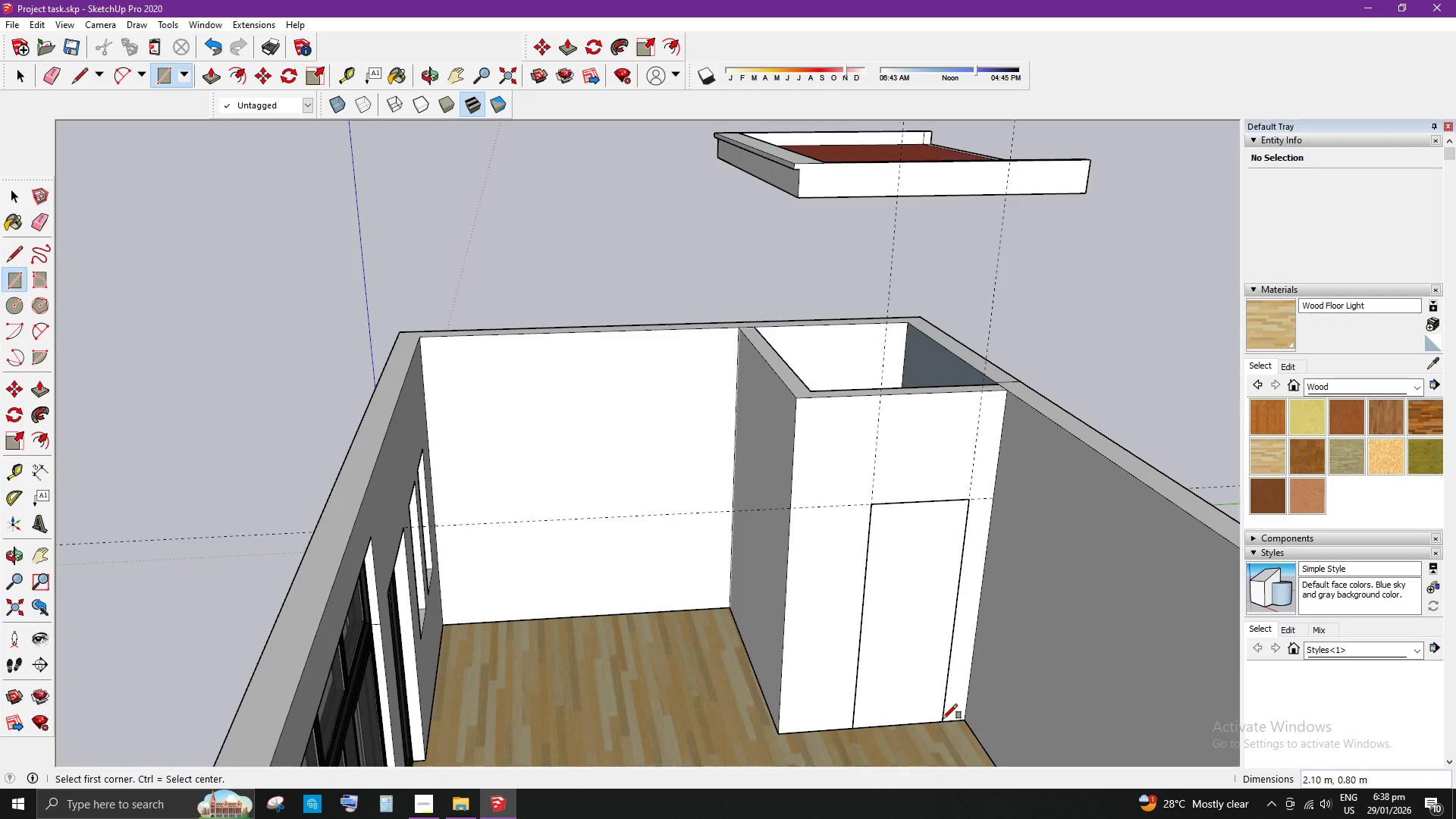 
key(Space)
 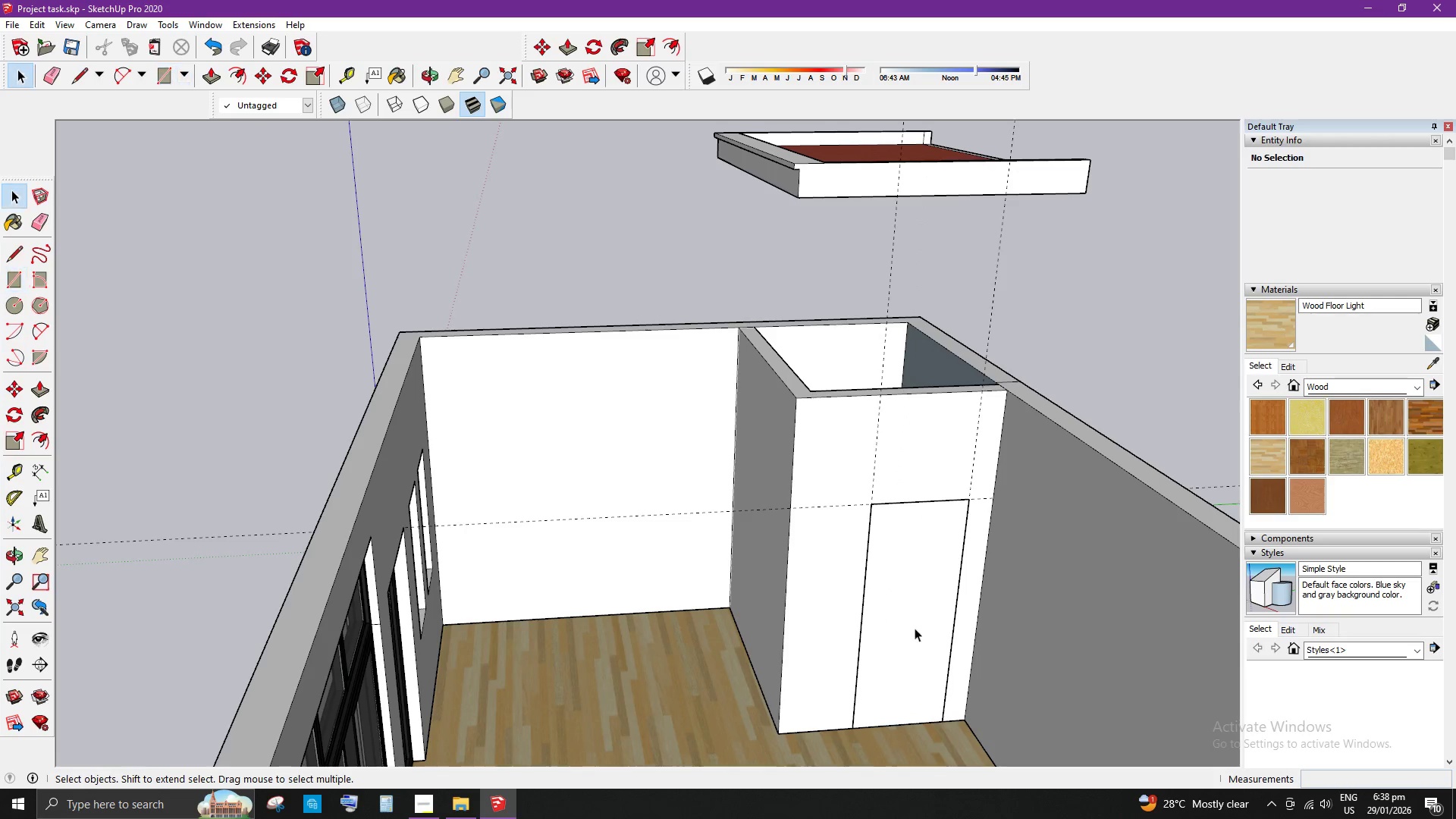 
double_click([915, 626])
 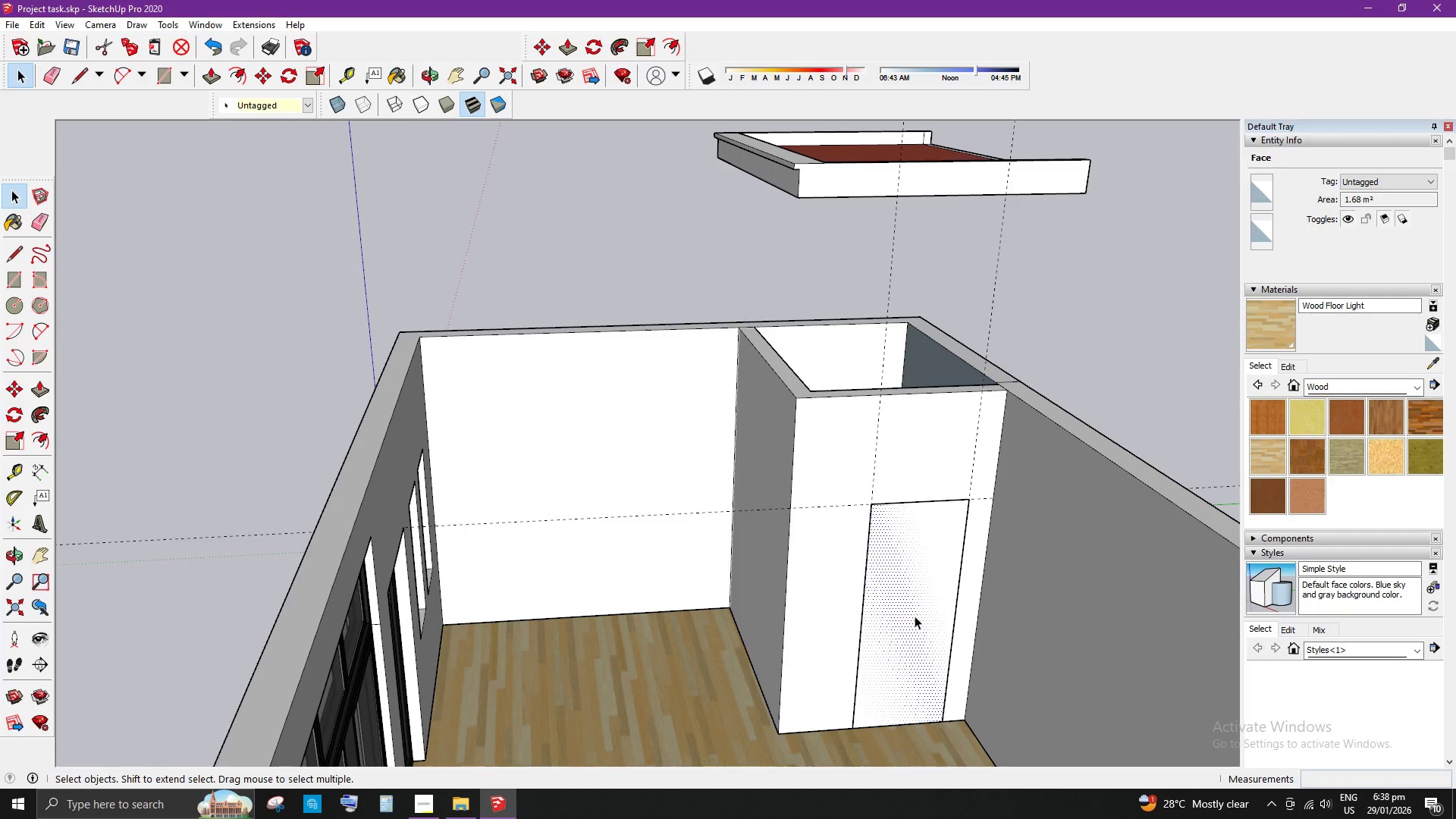 
key(Control+ControlLeft)
 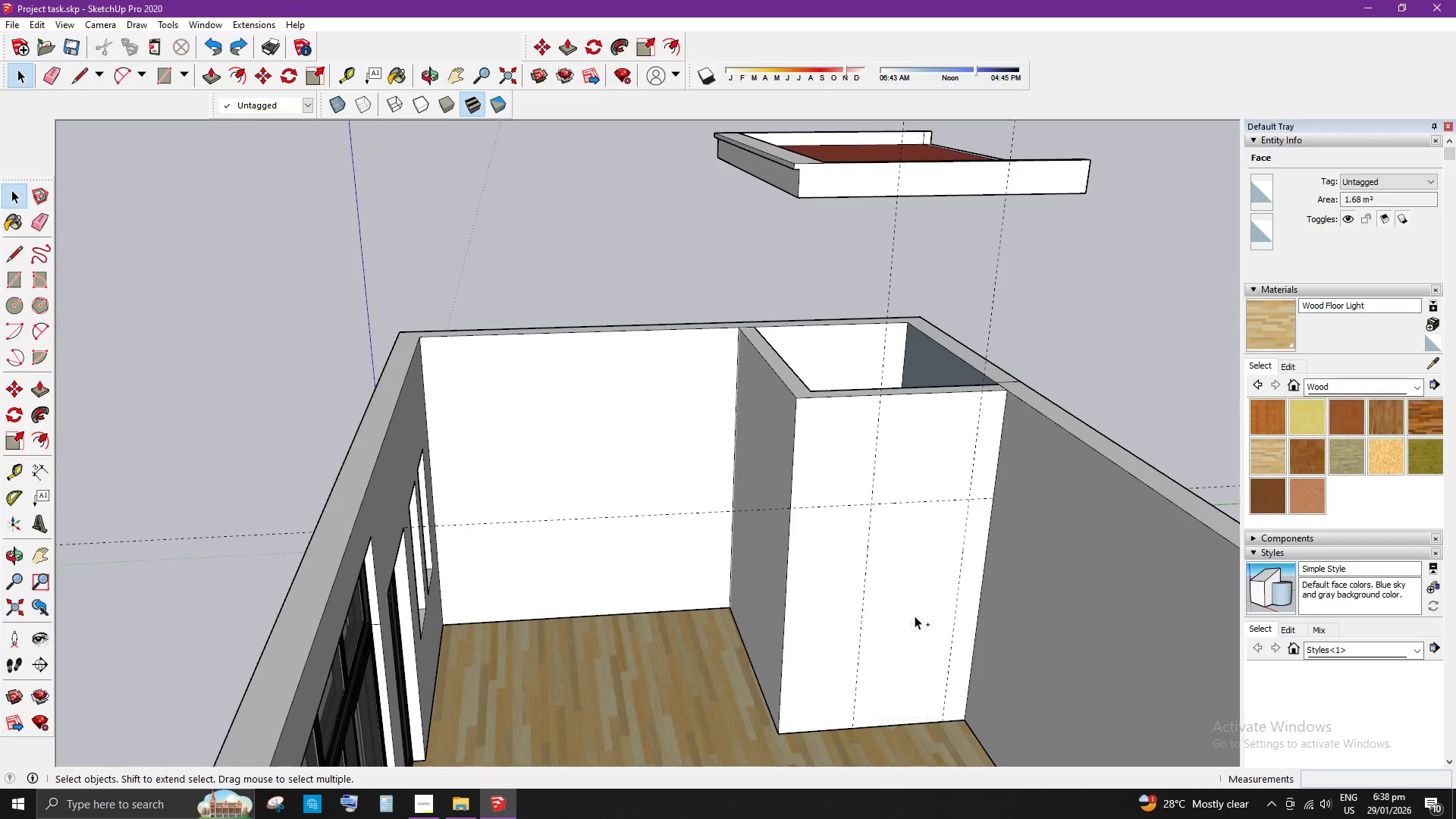 
key(Control+Z)
 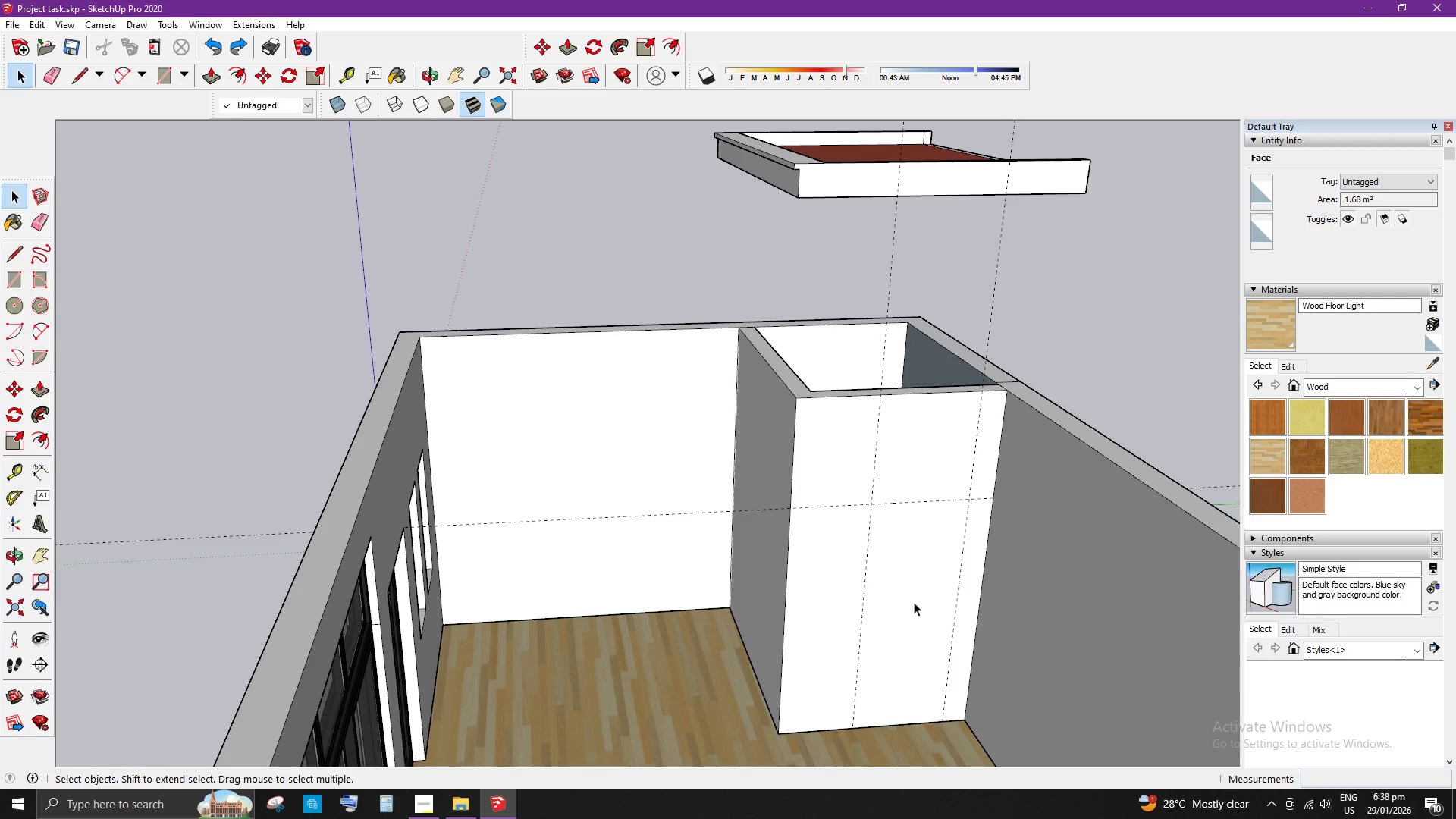 
double_click([914, 602])
 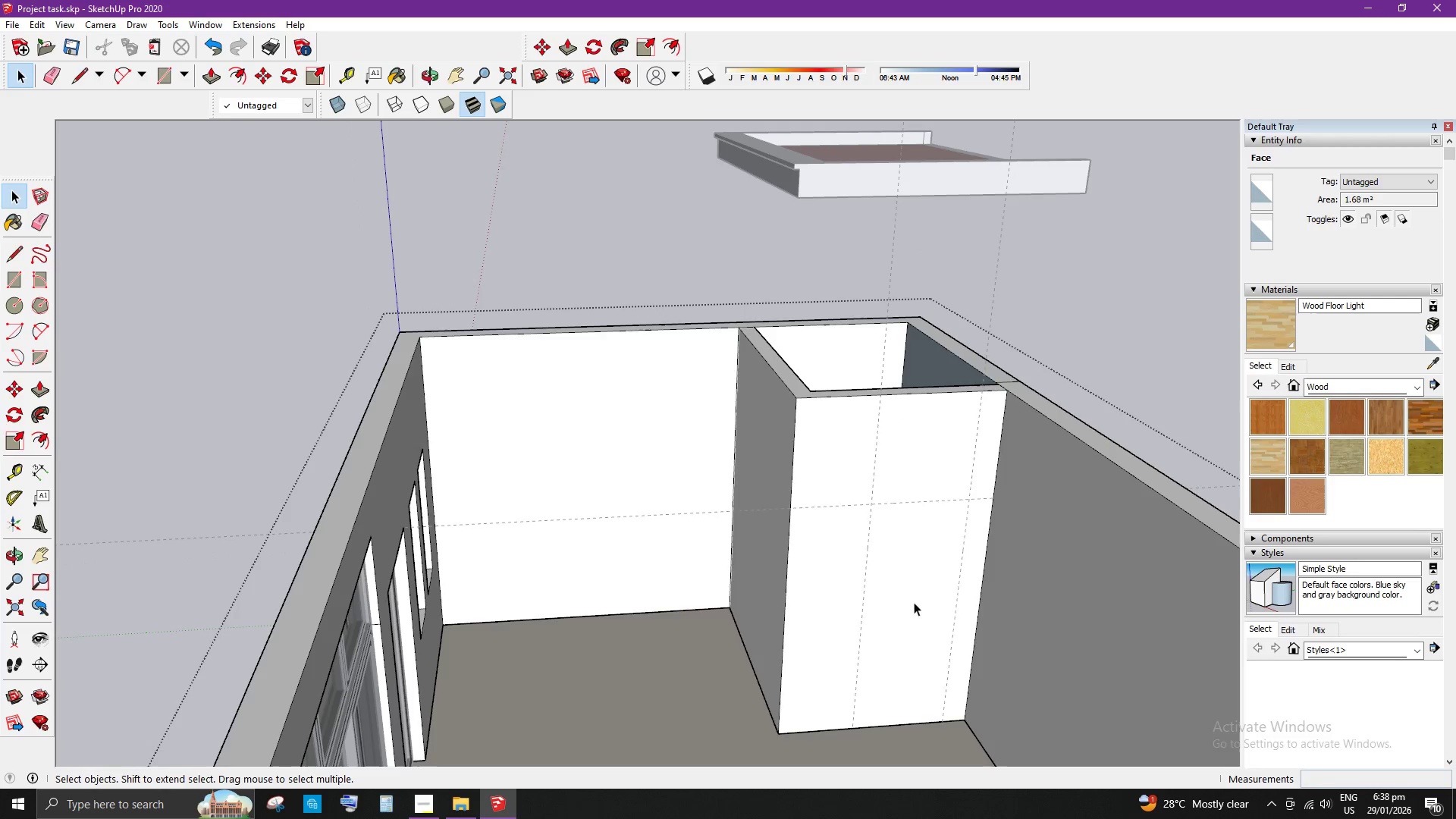 
triple_click([914, 602])
 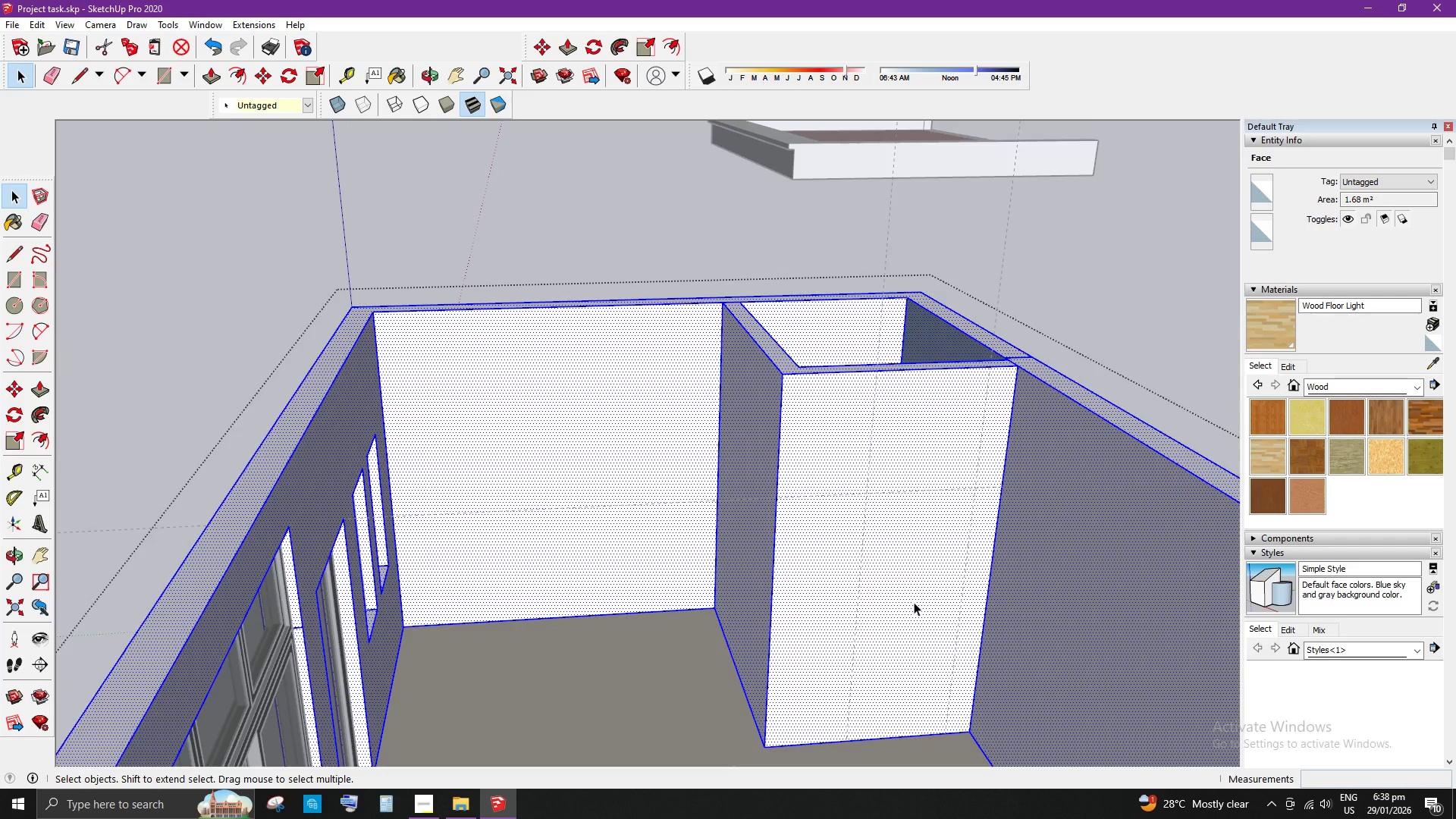 
key(R)
 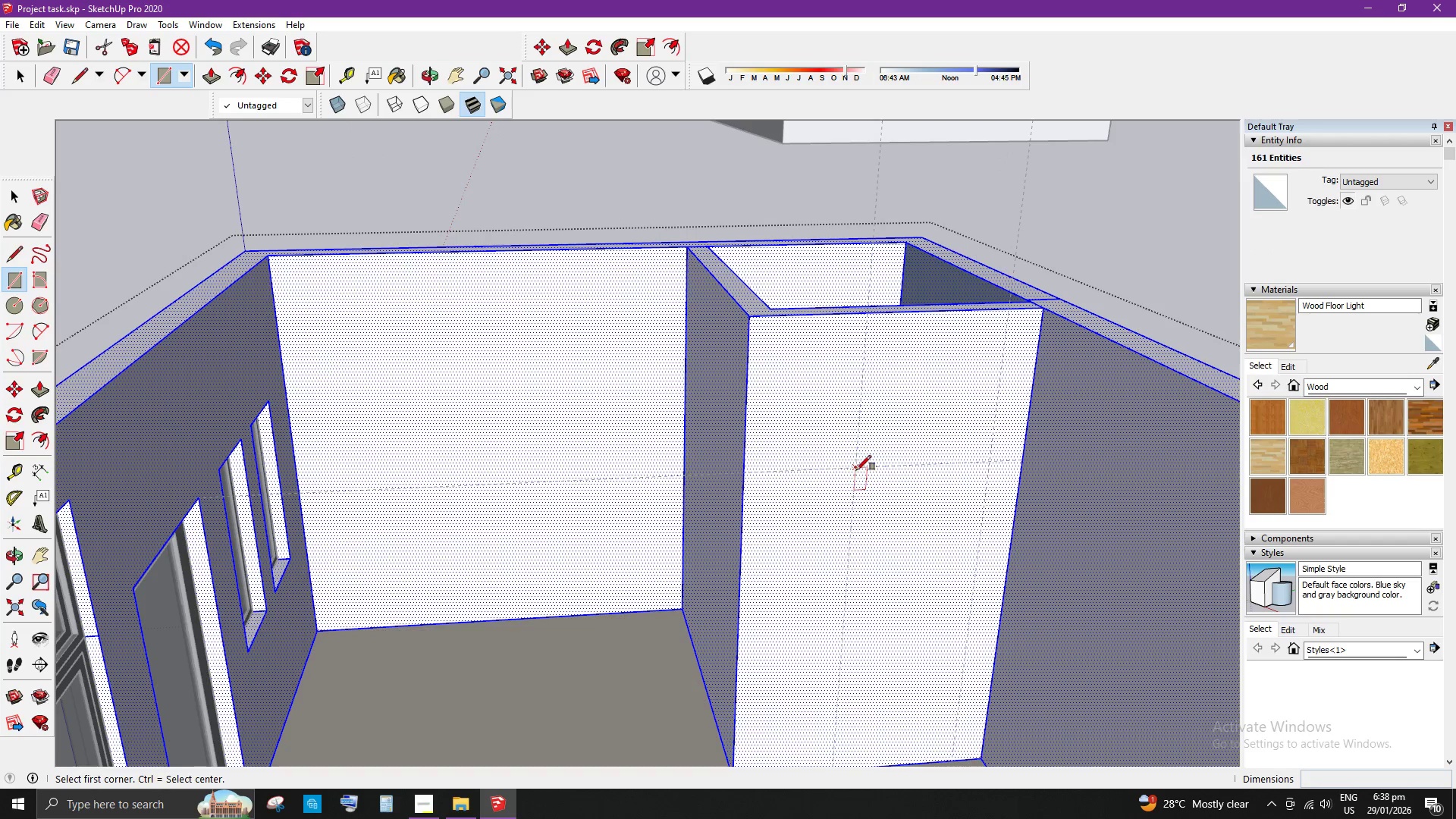 
scroll: coordinate [914, 602], scroll_direction: up, amount: 3.0
 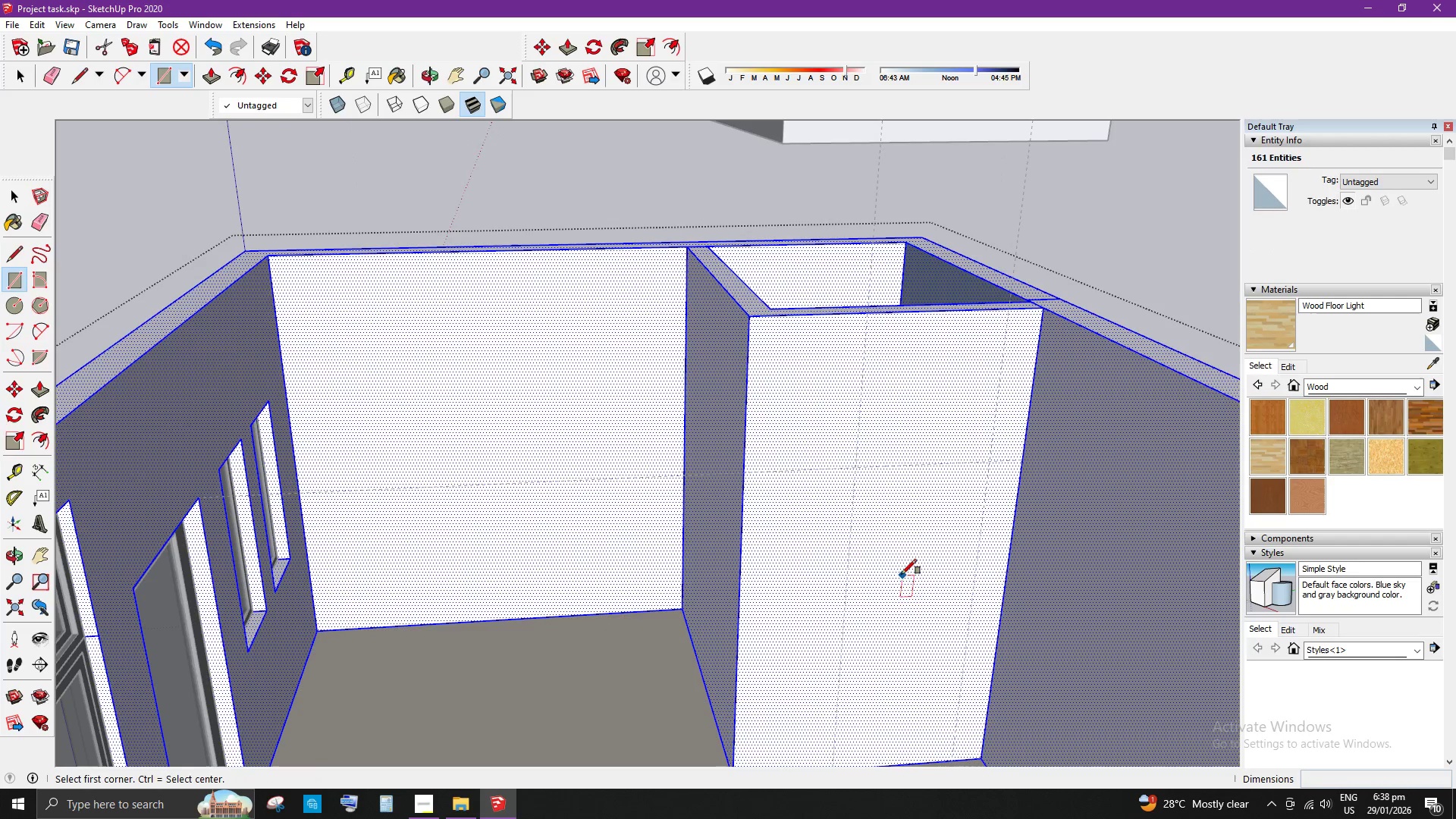 
left_click([855, 470])
 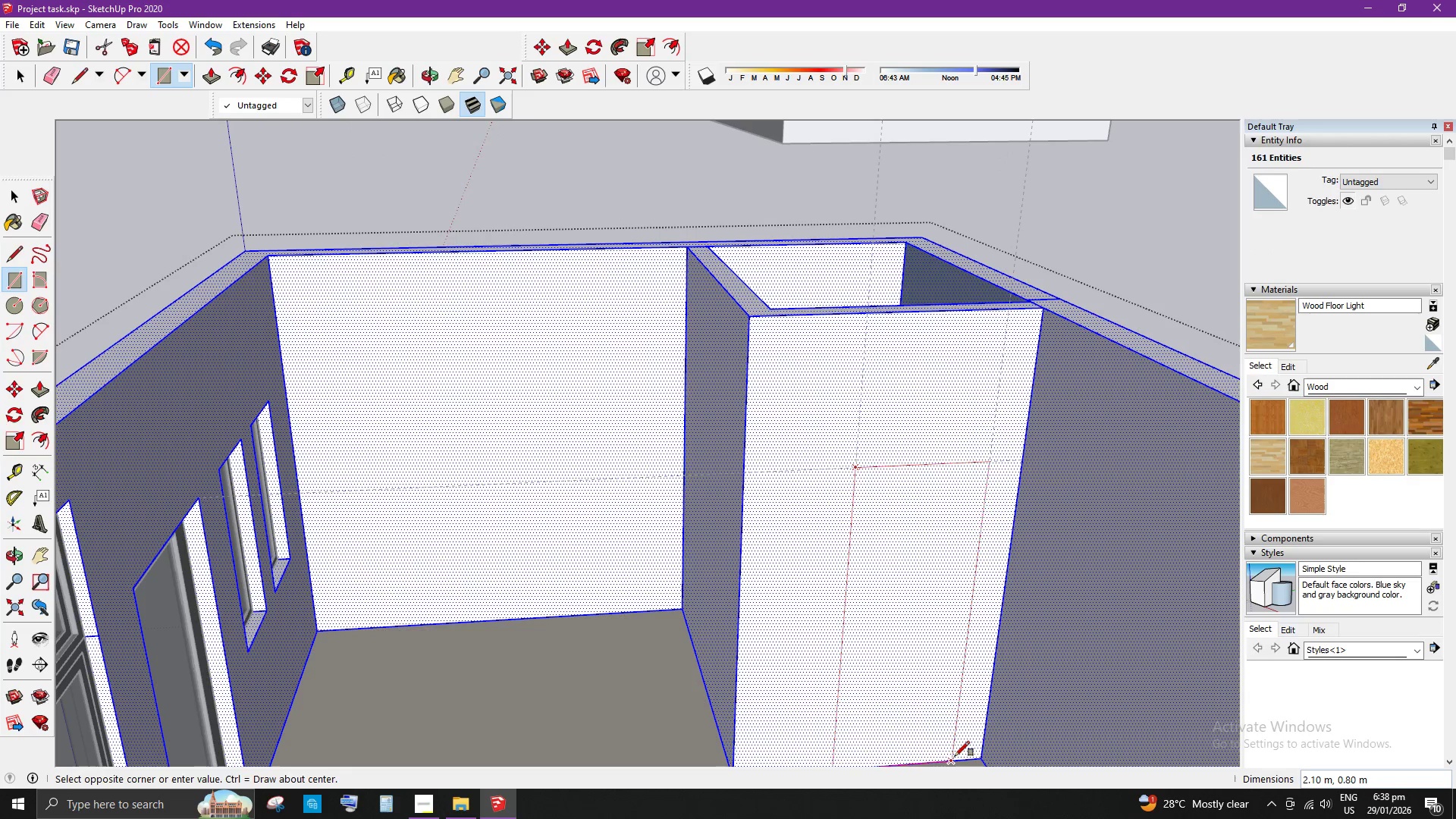 
left_click([954, 758])
 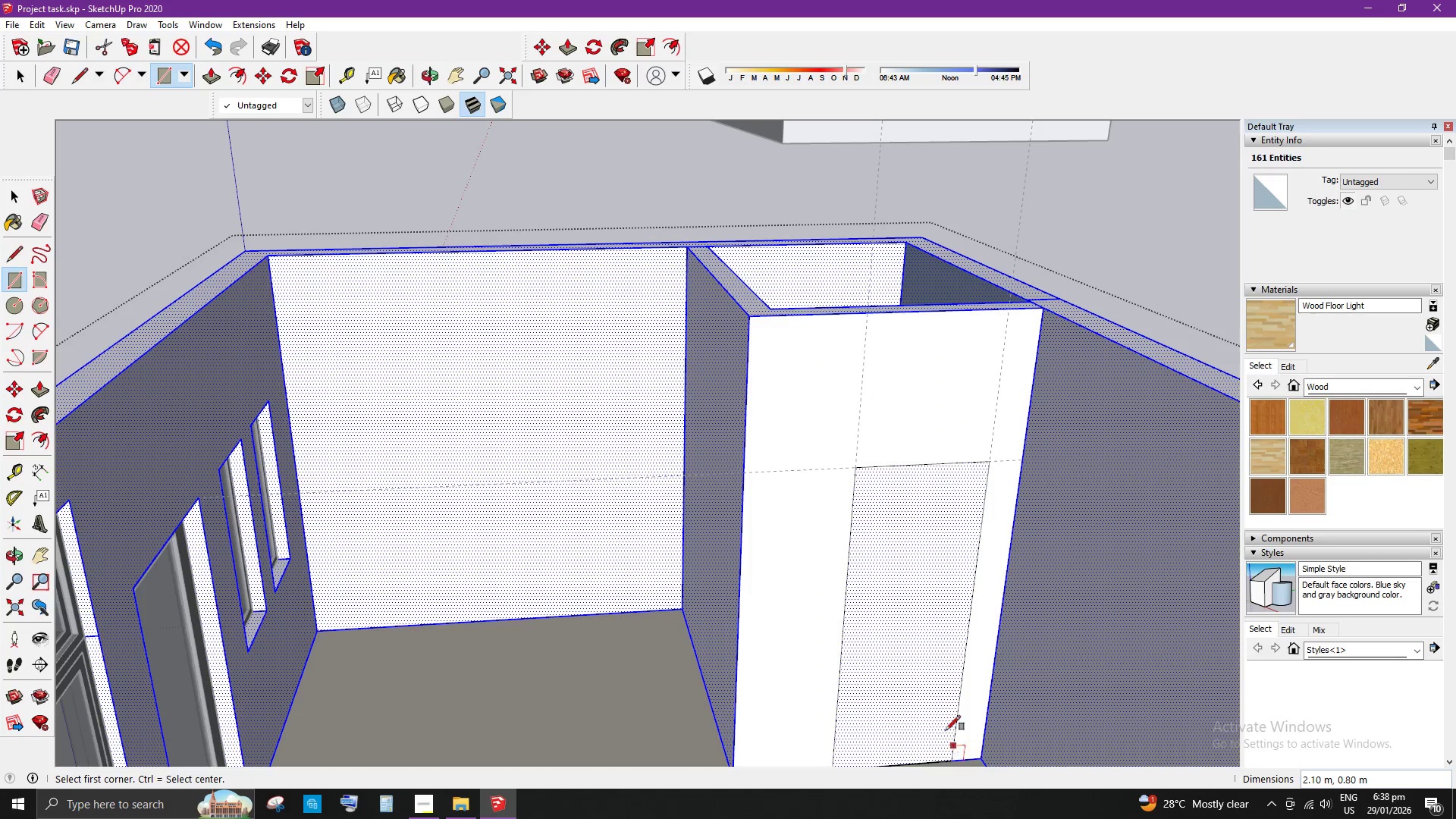 
key(Space)
 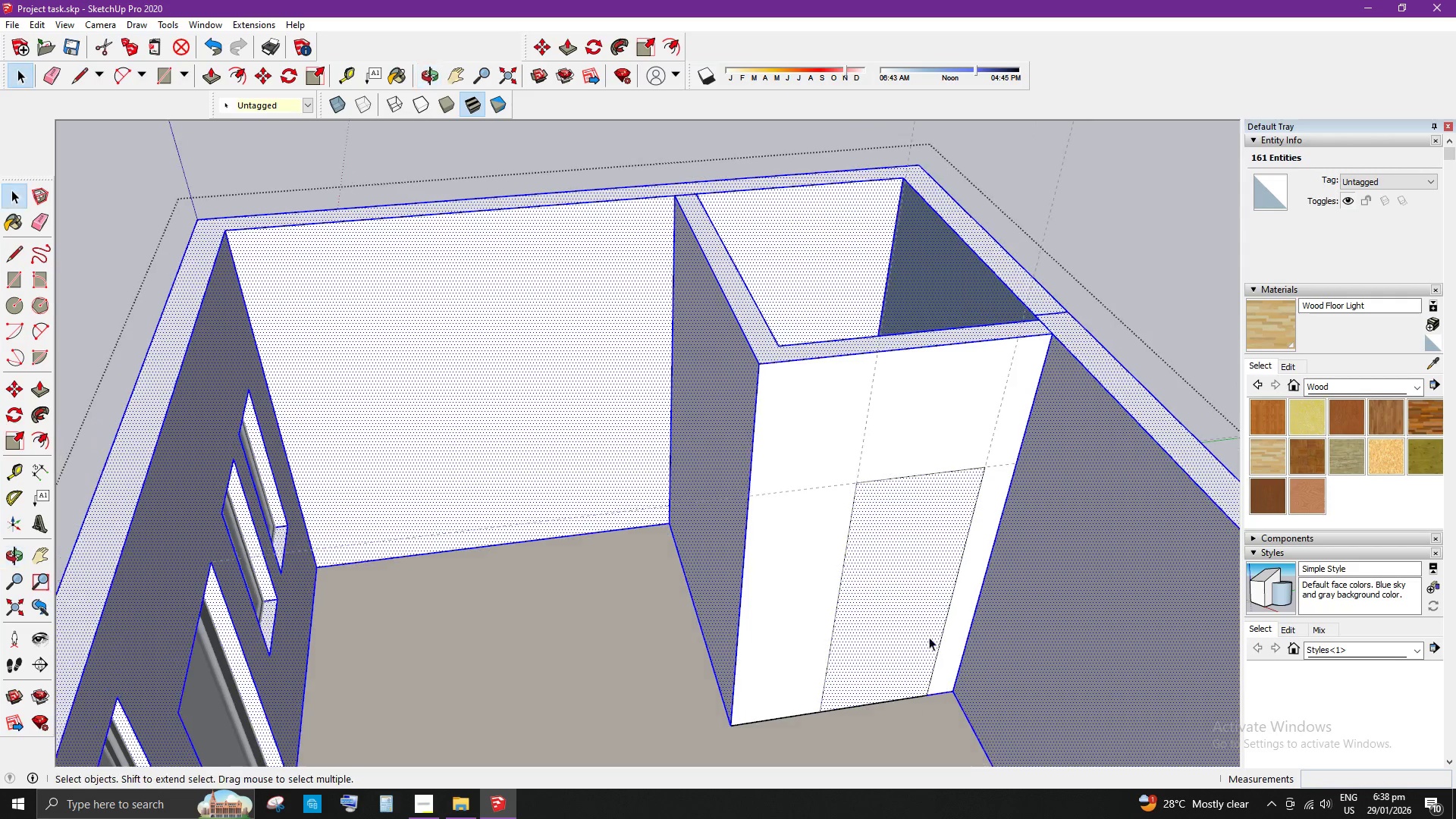 
left_click([908, 595])
 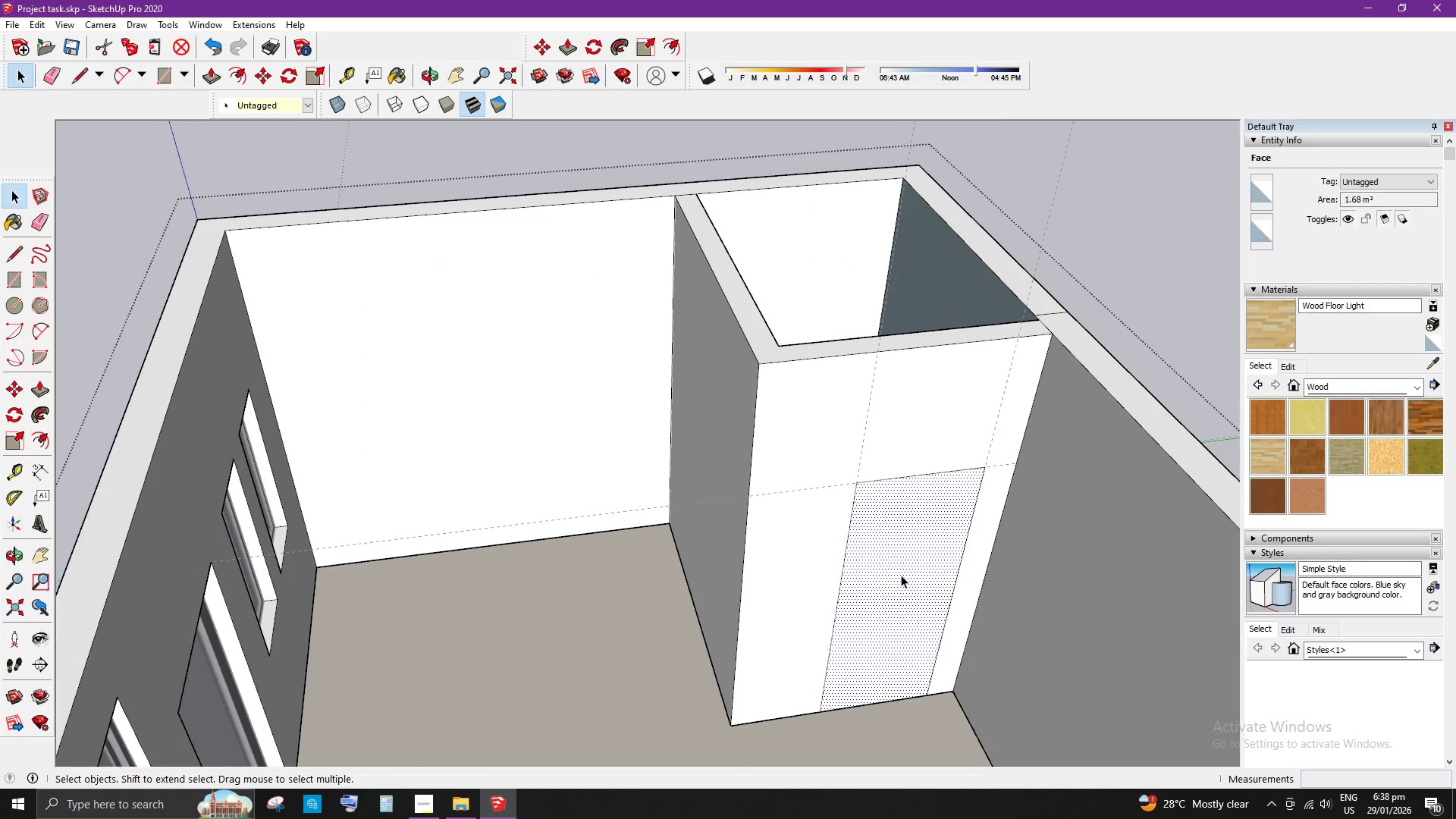 
key(P)
 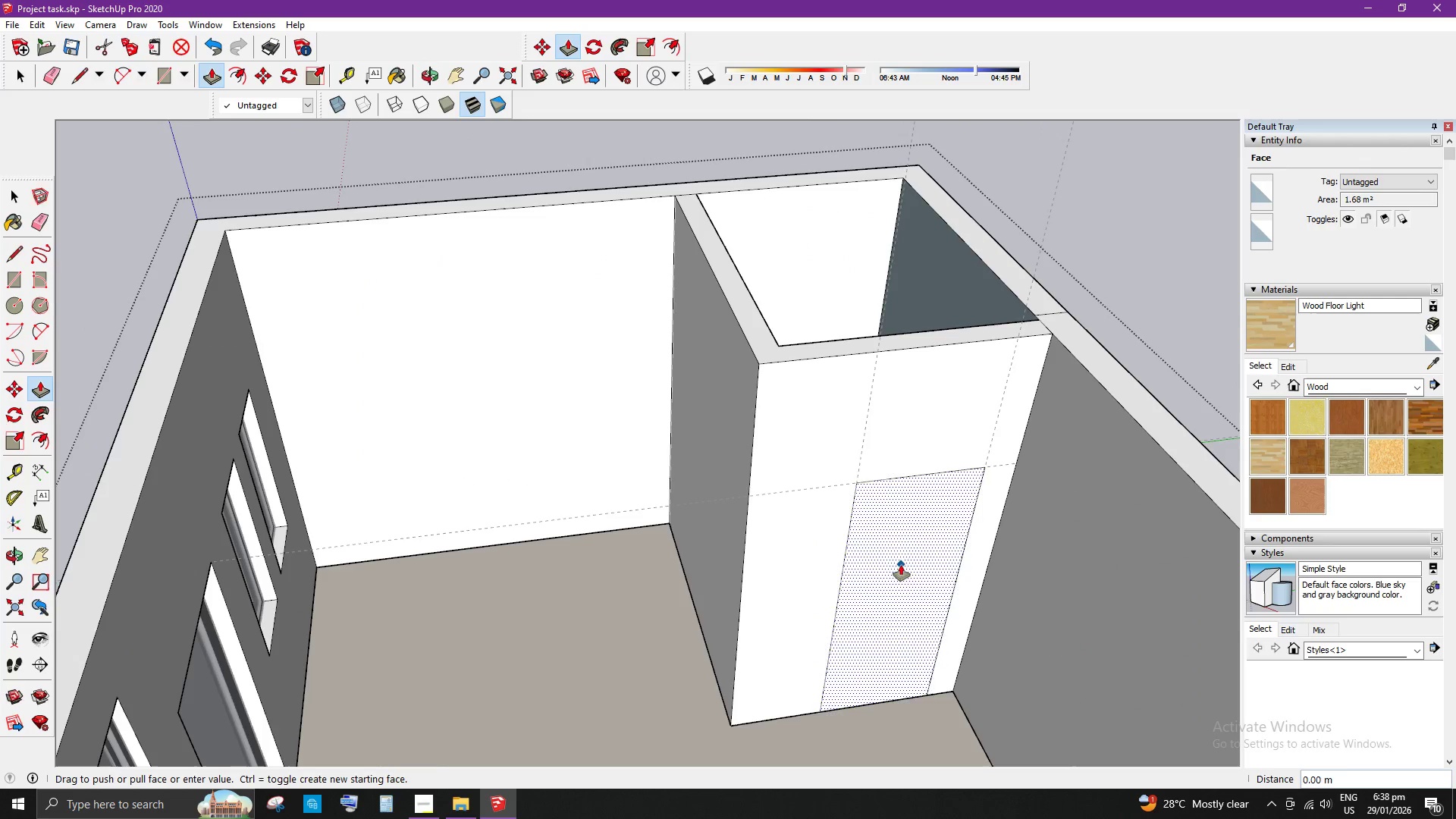 
left_click_drag(start_coordinate=[901, 565], to_coordinate=[895, 331])
 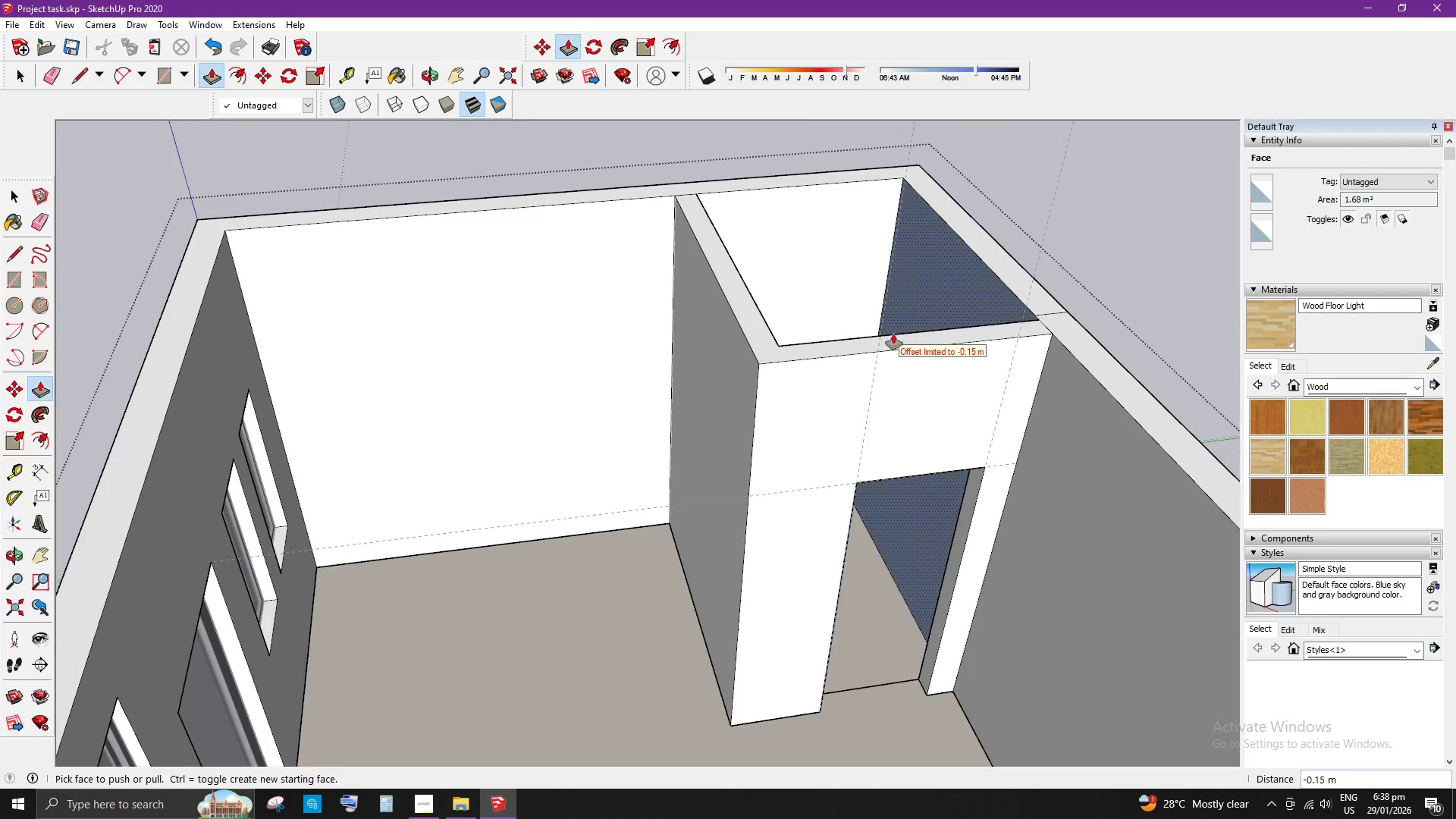 
key(Space)
 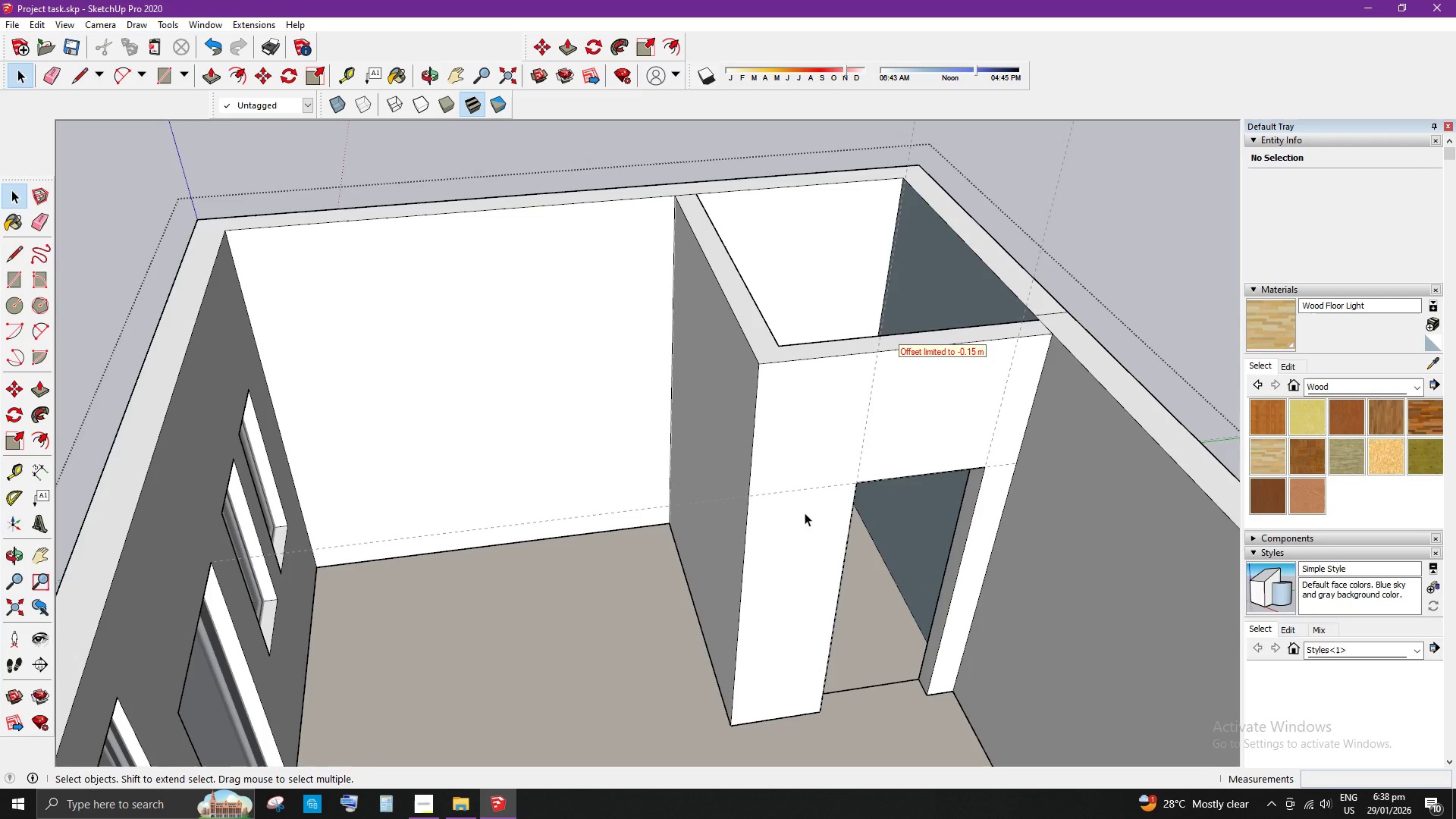 
key(E)
 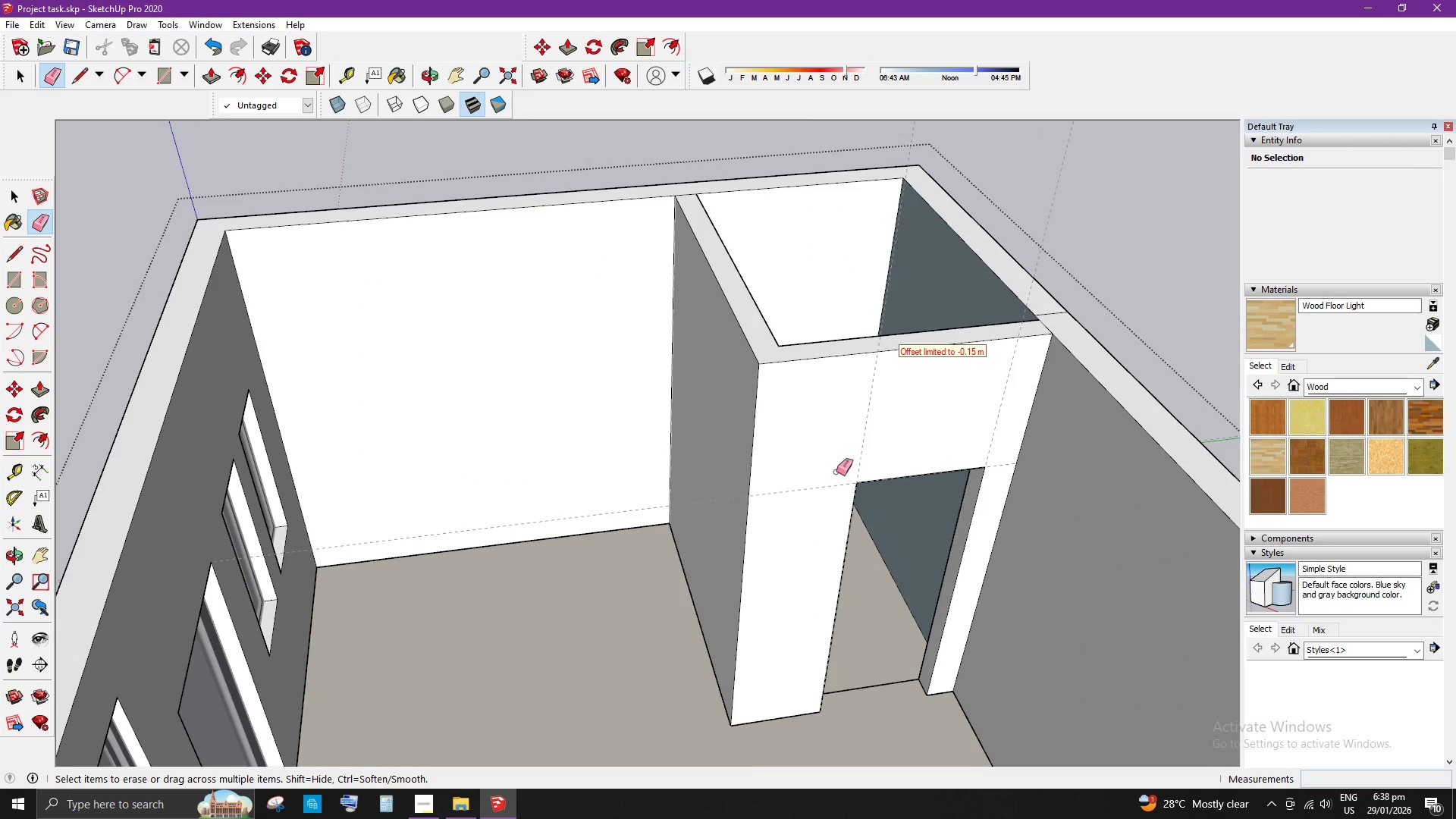 
left_click_drag(start_coordinate=[836, 470], to_coordinate=[829, 494])
 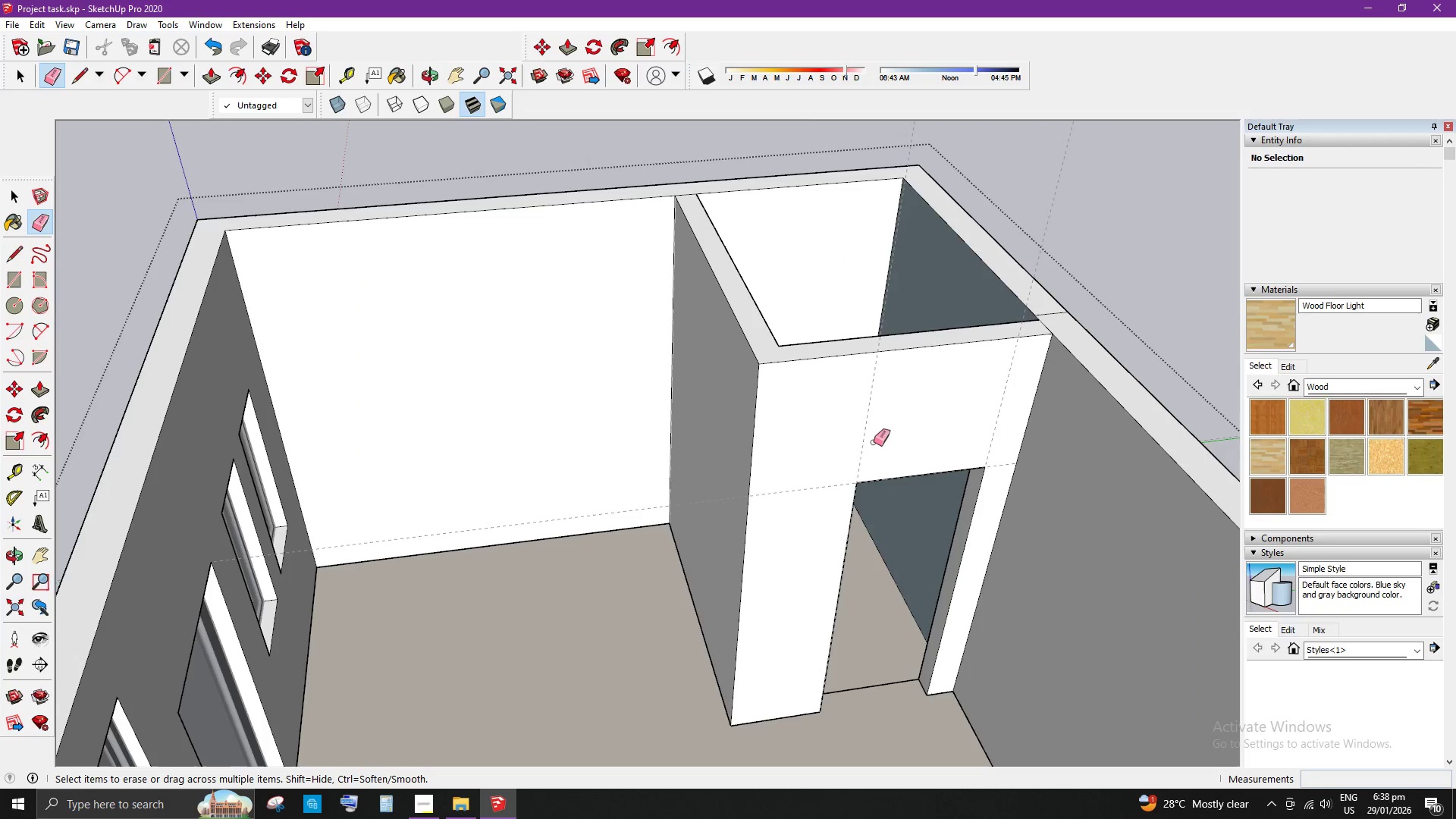 
left_click_drag(start_coordinate=[863, 441], to_coordinate=[844, 447])
 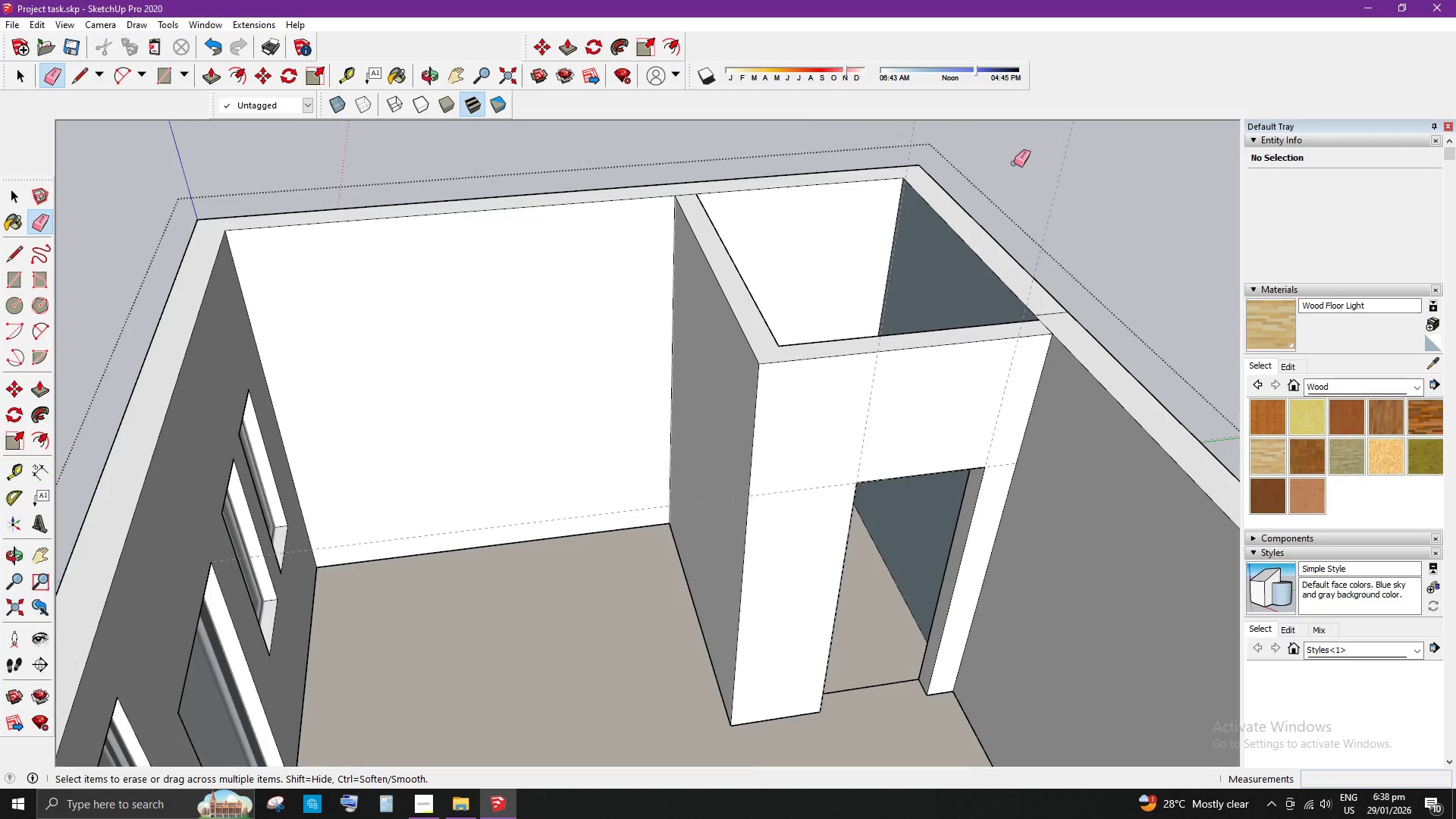 
key(Space)
 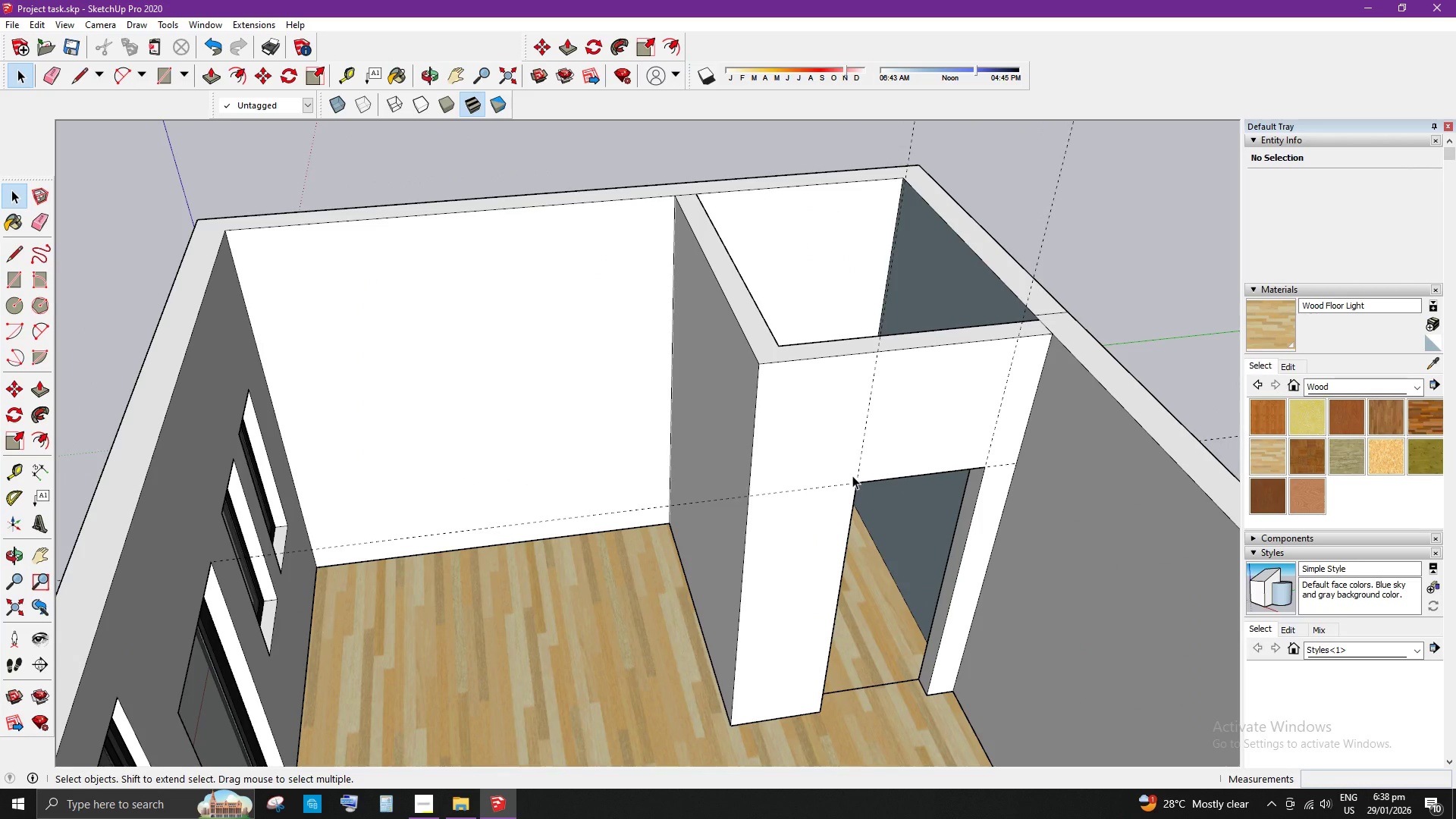 
key(E)
 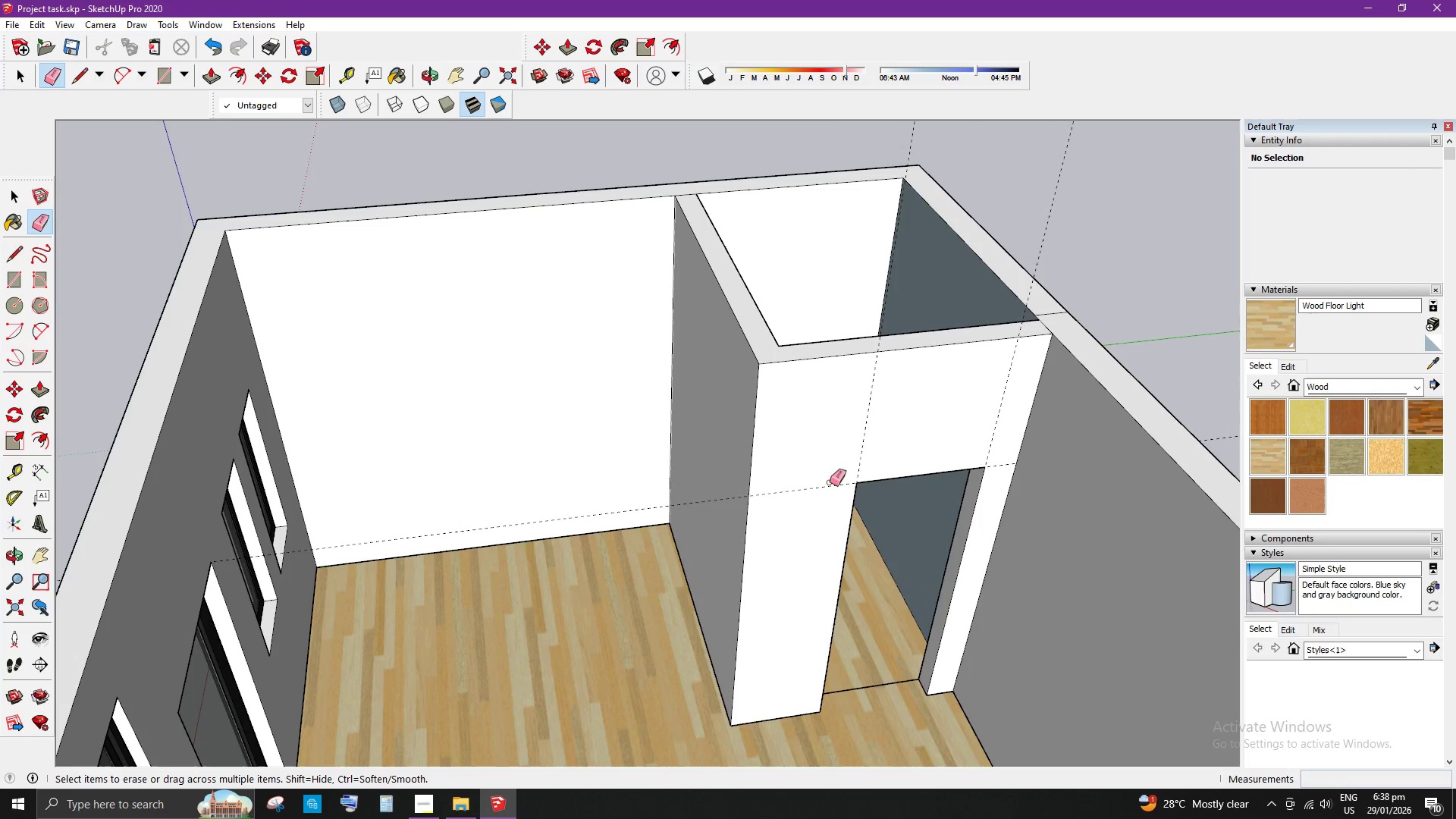 
left_click_drag(start_coordinate=[829, 484], to_coordinate=[827, 491])
 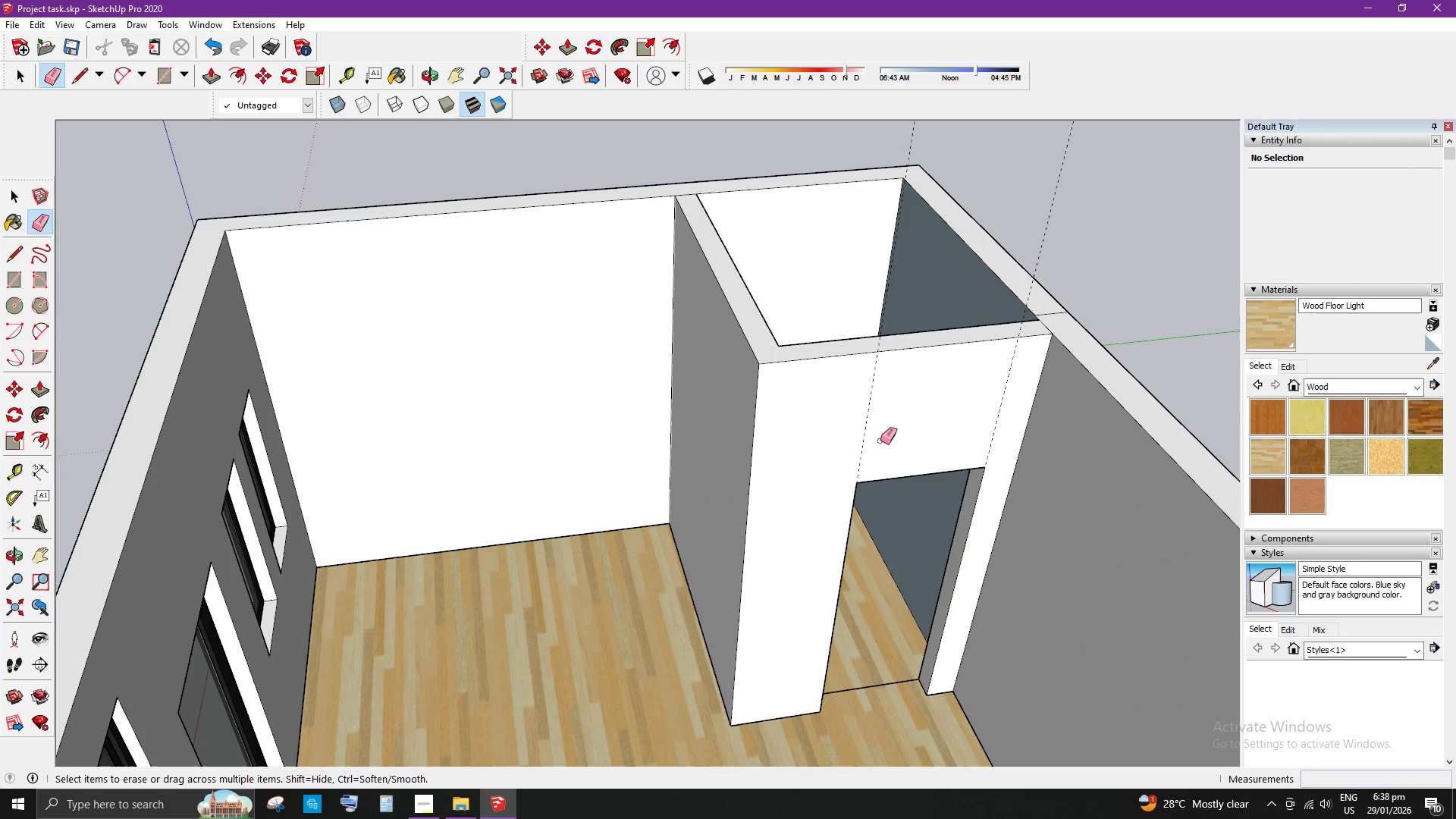 
left_click_drag(start_coordinate=[880, 440], to_coordinate=[859, 437])
 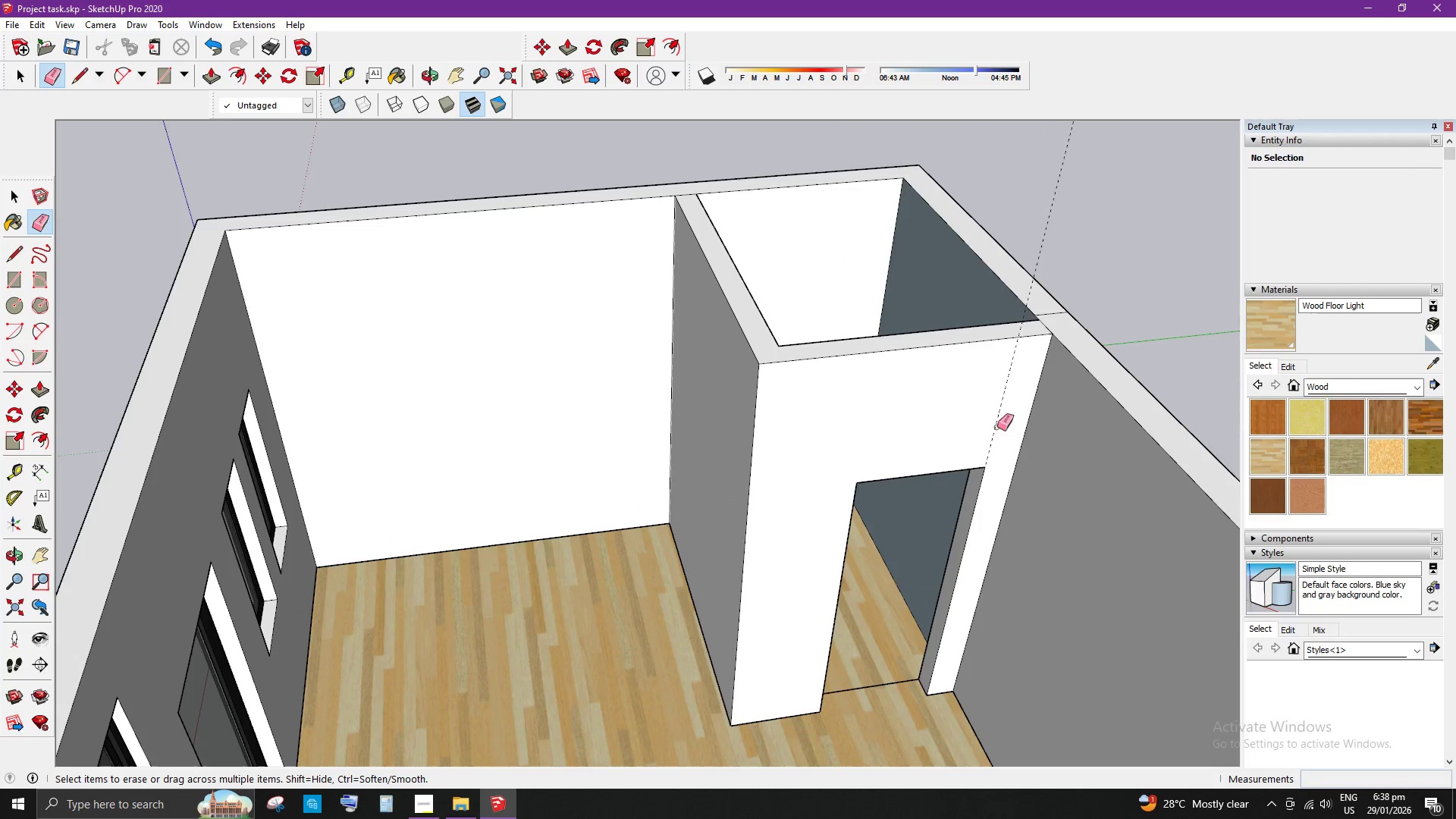 
left_click_drag(start_coordinate=[999, 420], to_coordinate=[993, 413])
 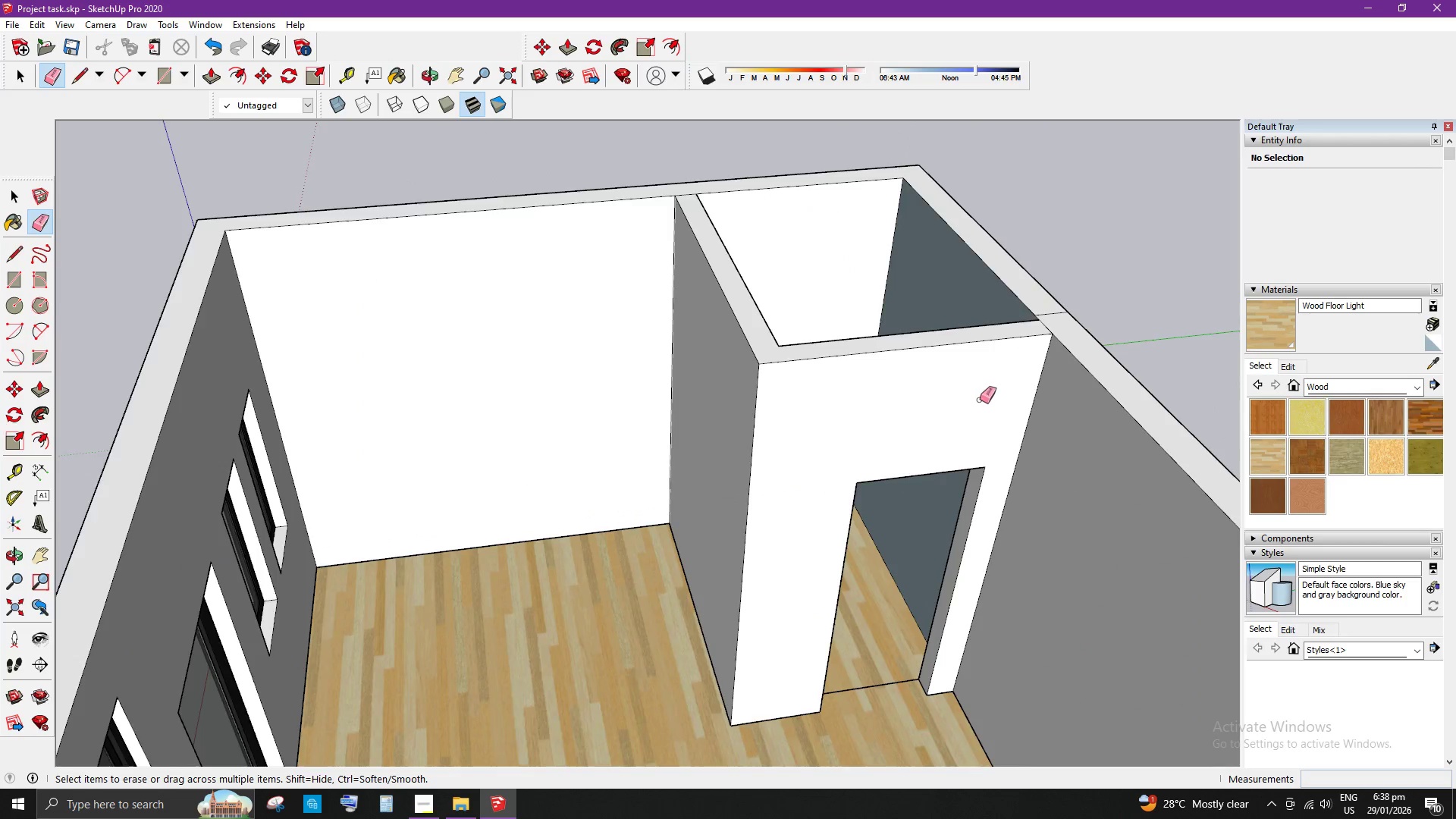 
key(Space)
 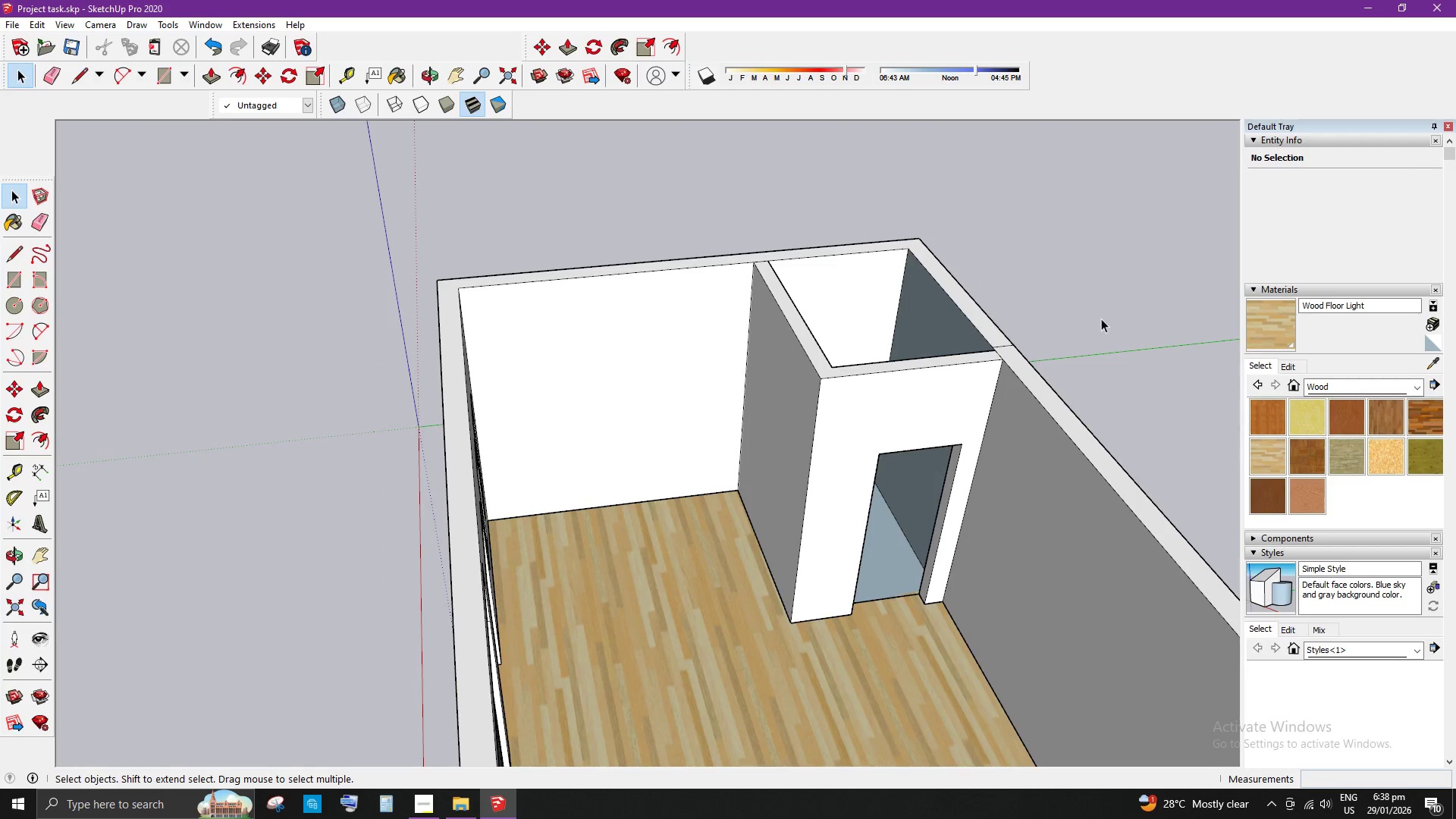 
left_click([1128, 298])
 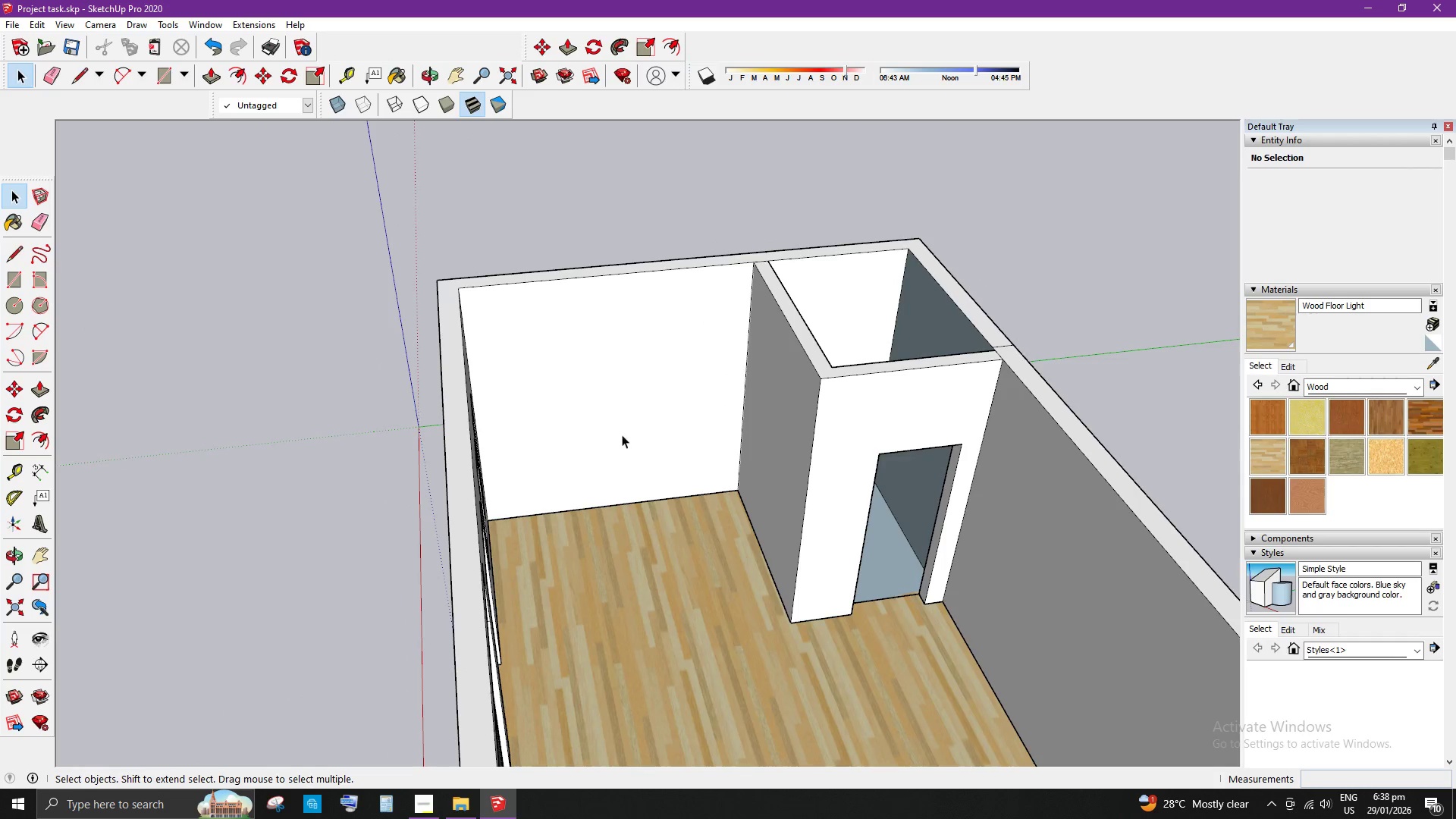 
scroll: coordinate [272, 532], scroll_direction: down, amount: 10.0
 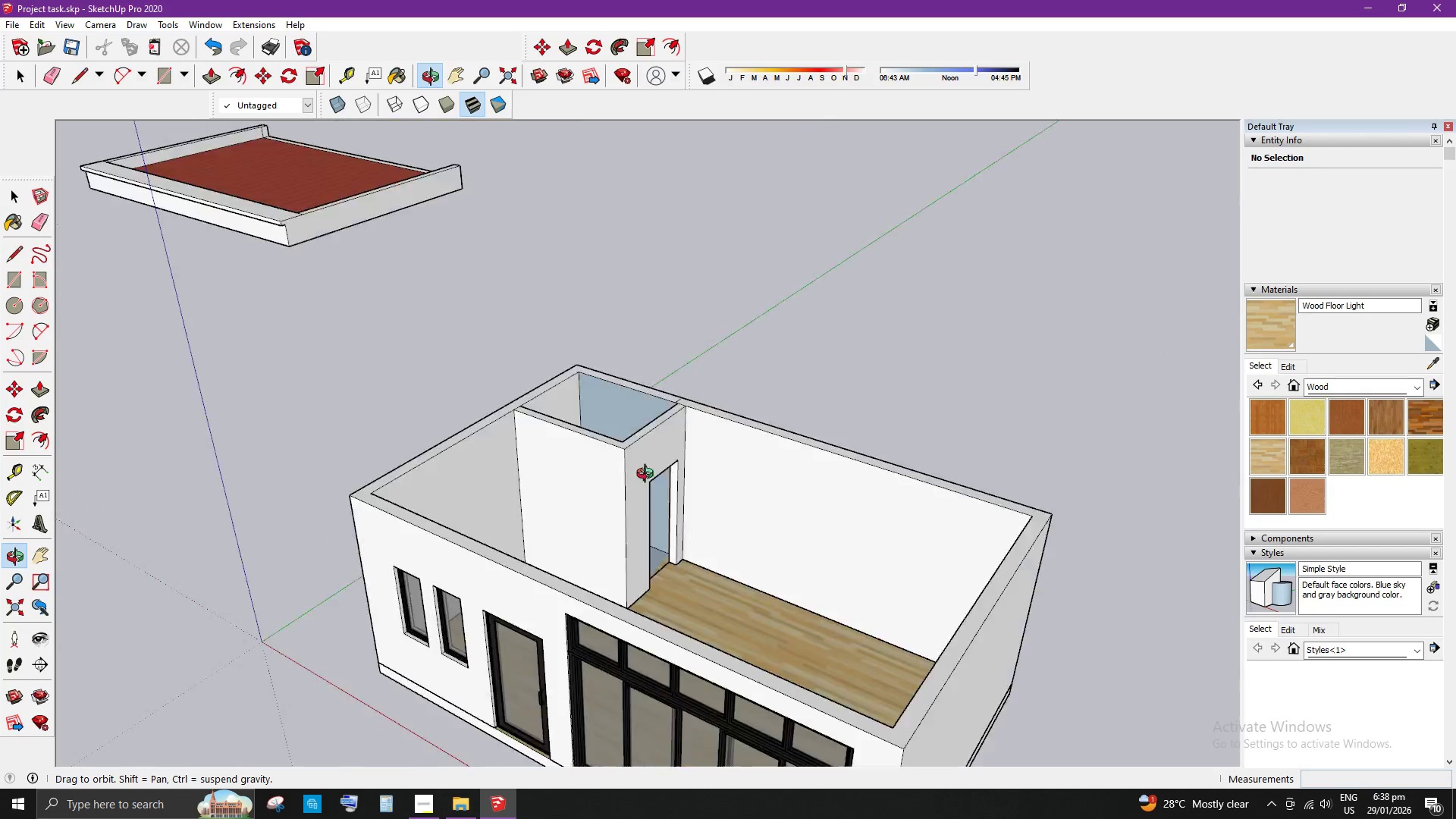 
scroll: coordinate [913, 541], scroll_direction: up, amount: 7.0
 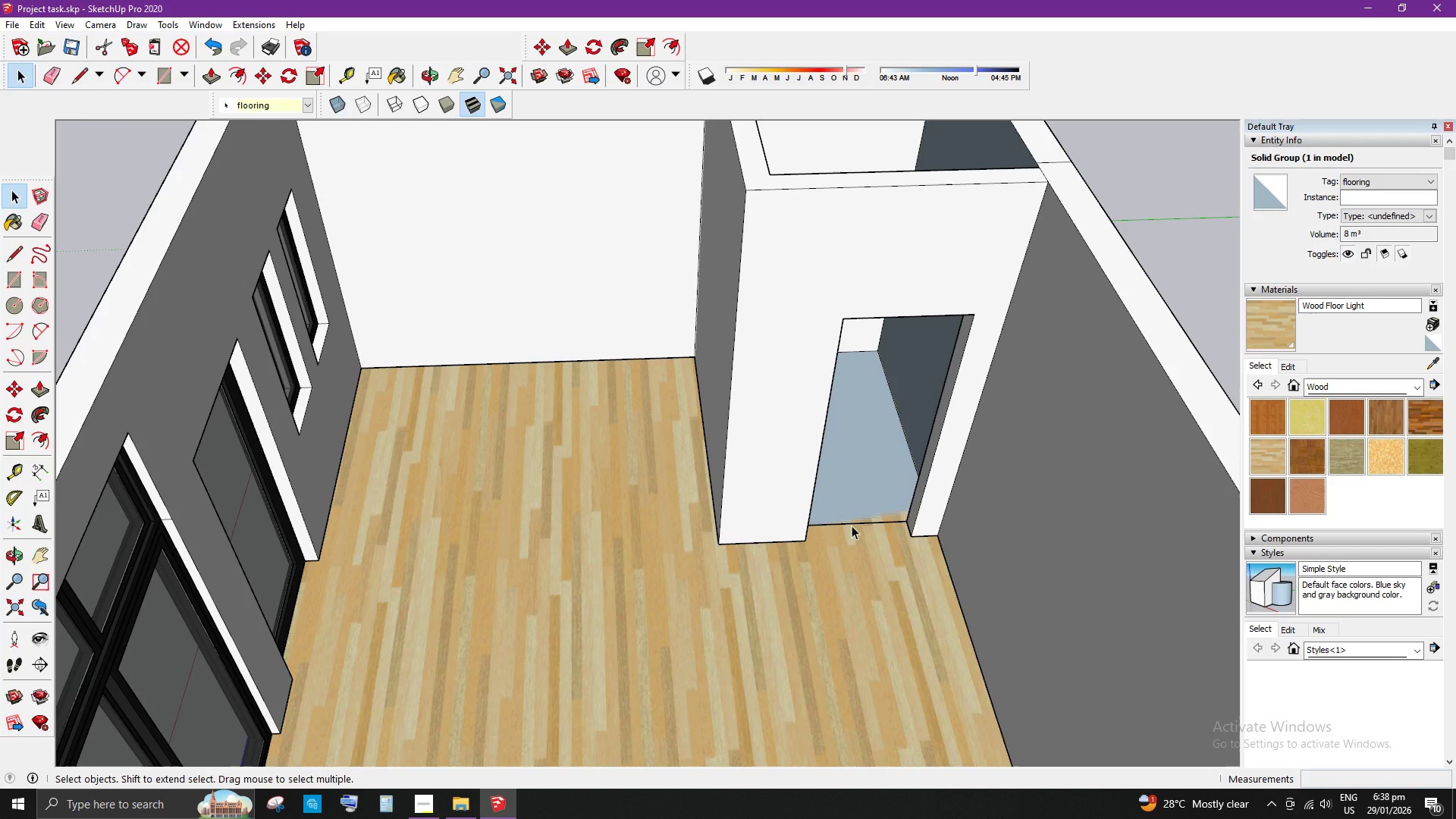 
key(R)
 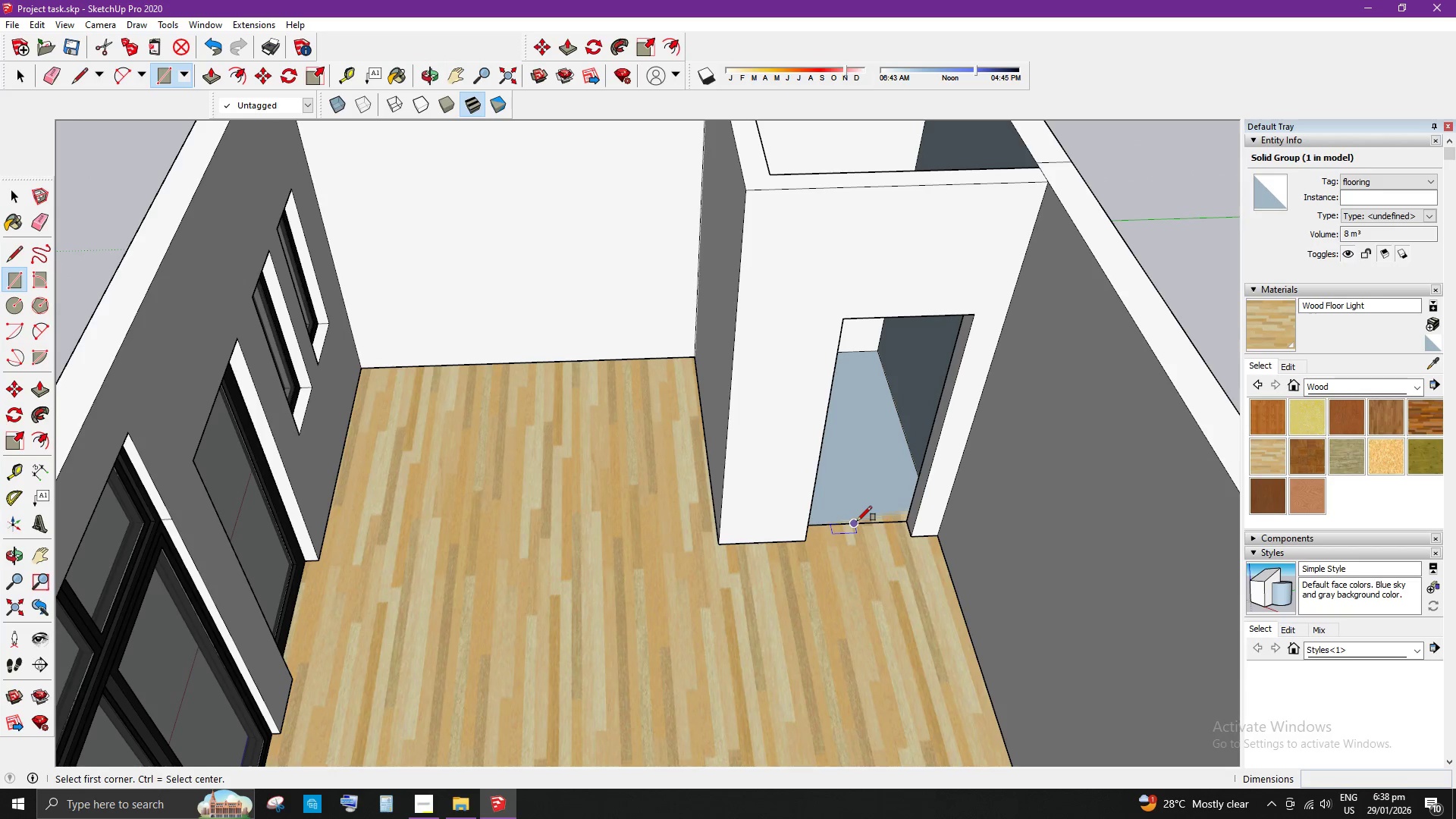 
left_click([857, 520])
 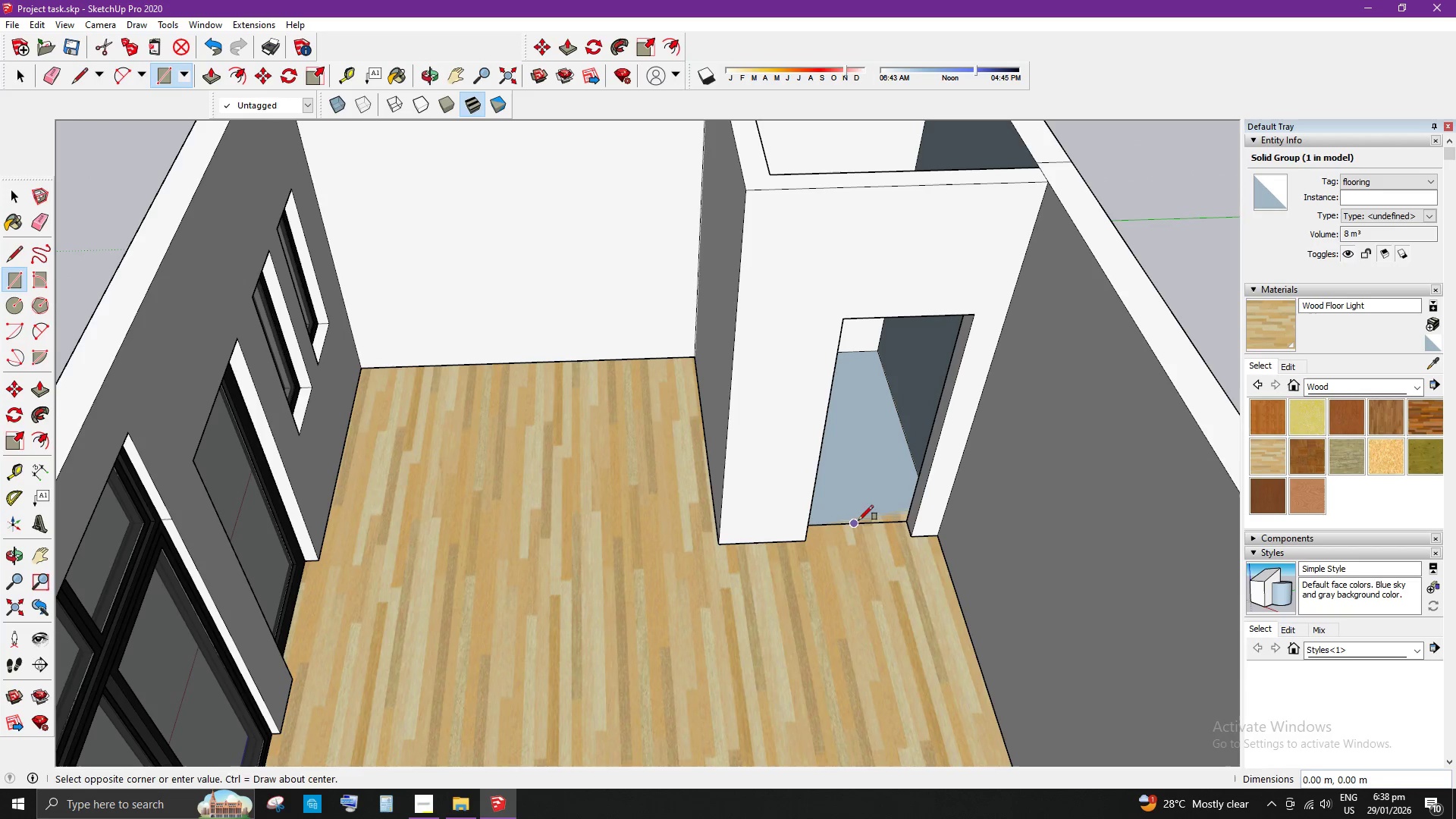 
key(Space)
 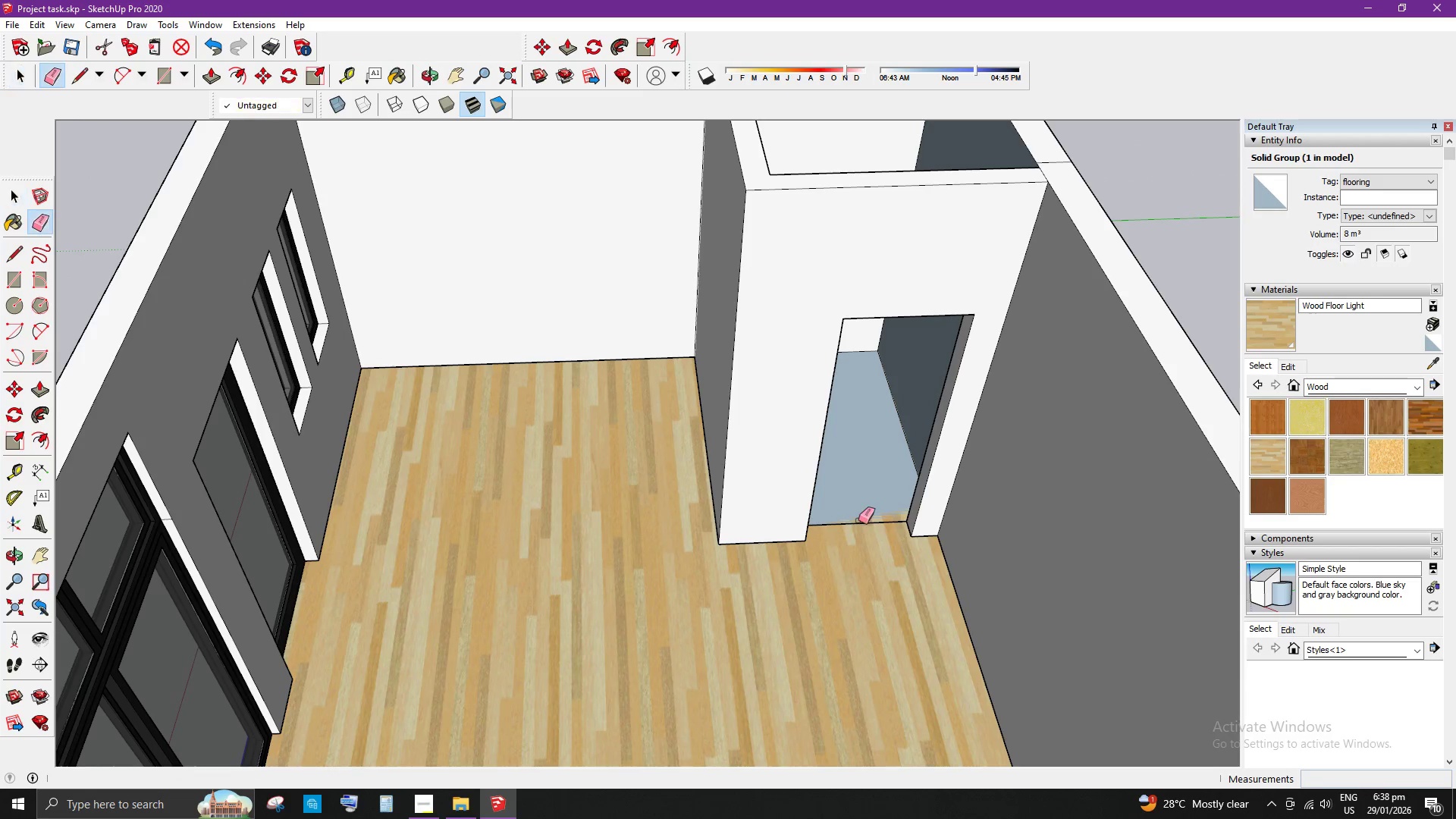 
key(E)
 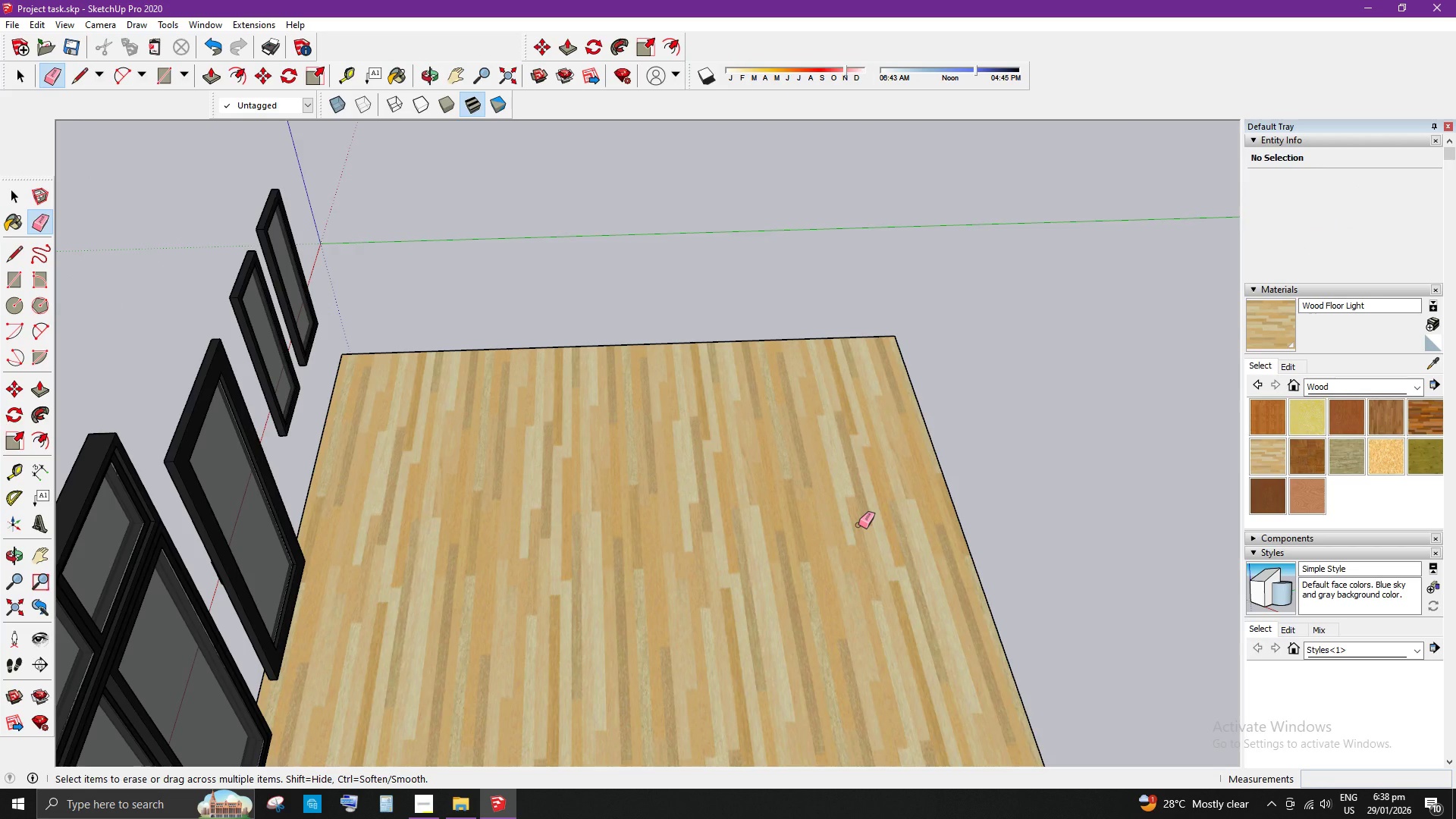 
key(Control+Z)
 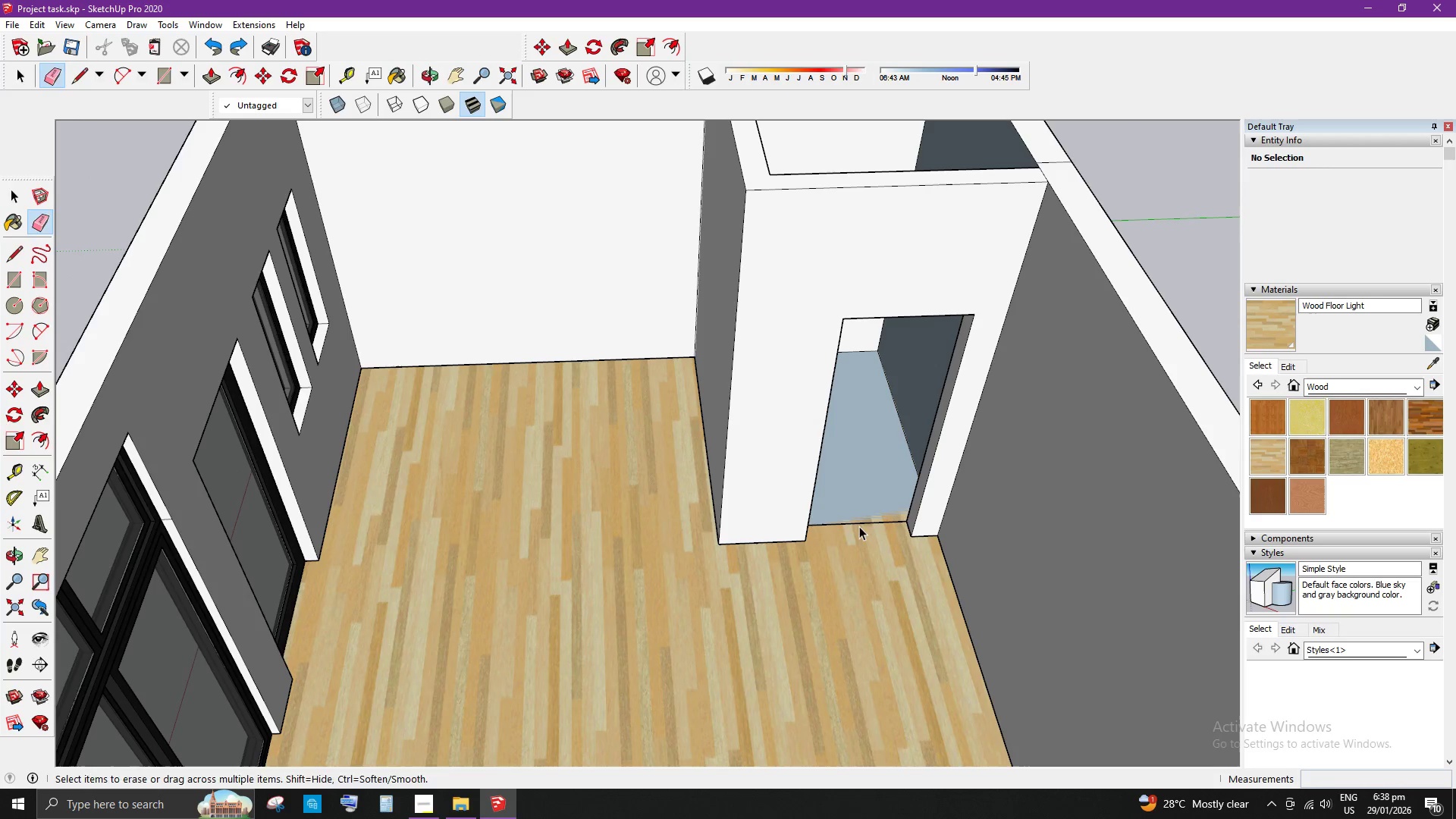 
key(Space)
 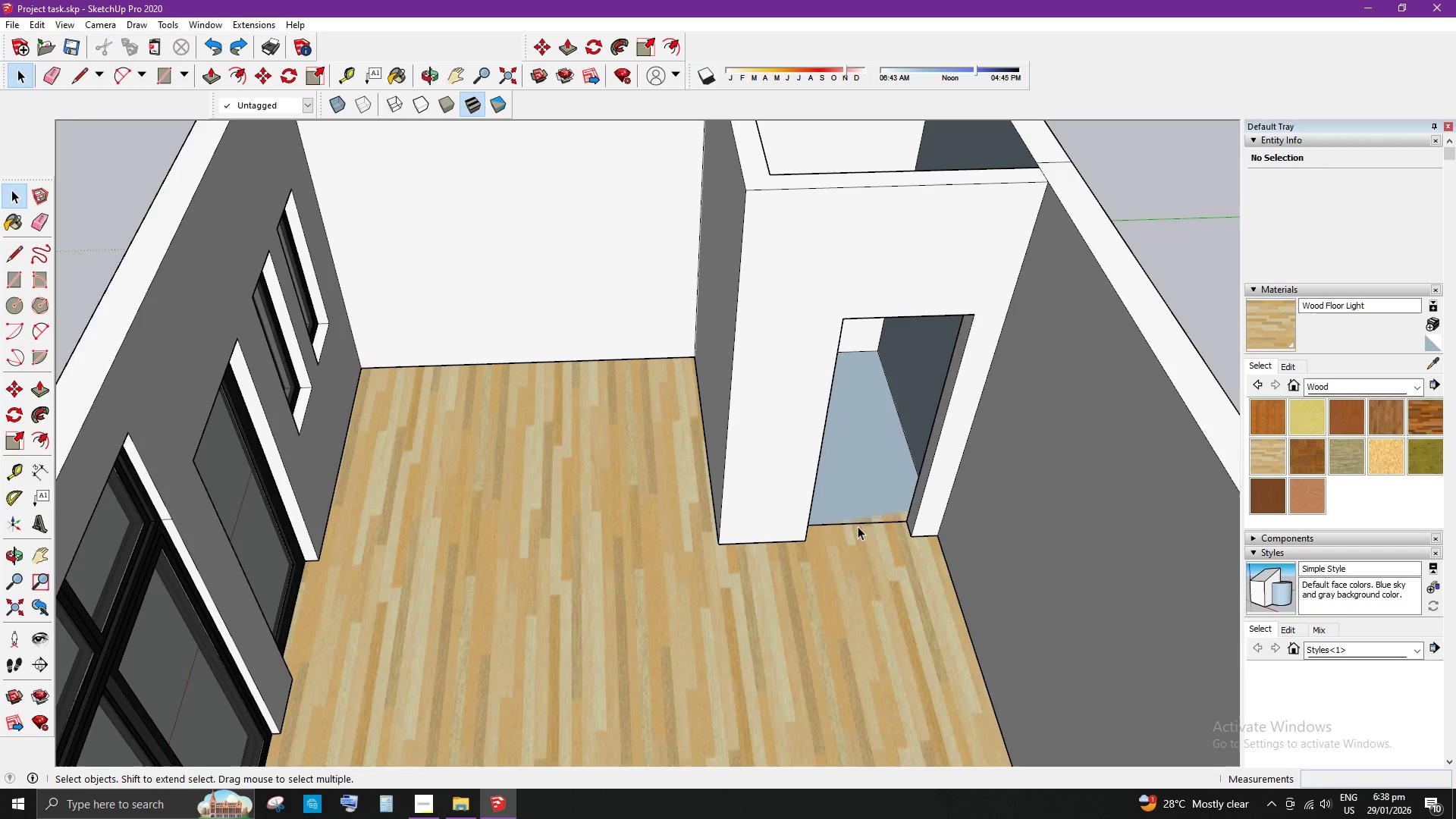 
left_click([858, 526])
 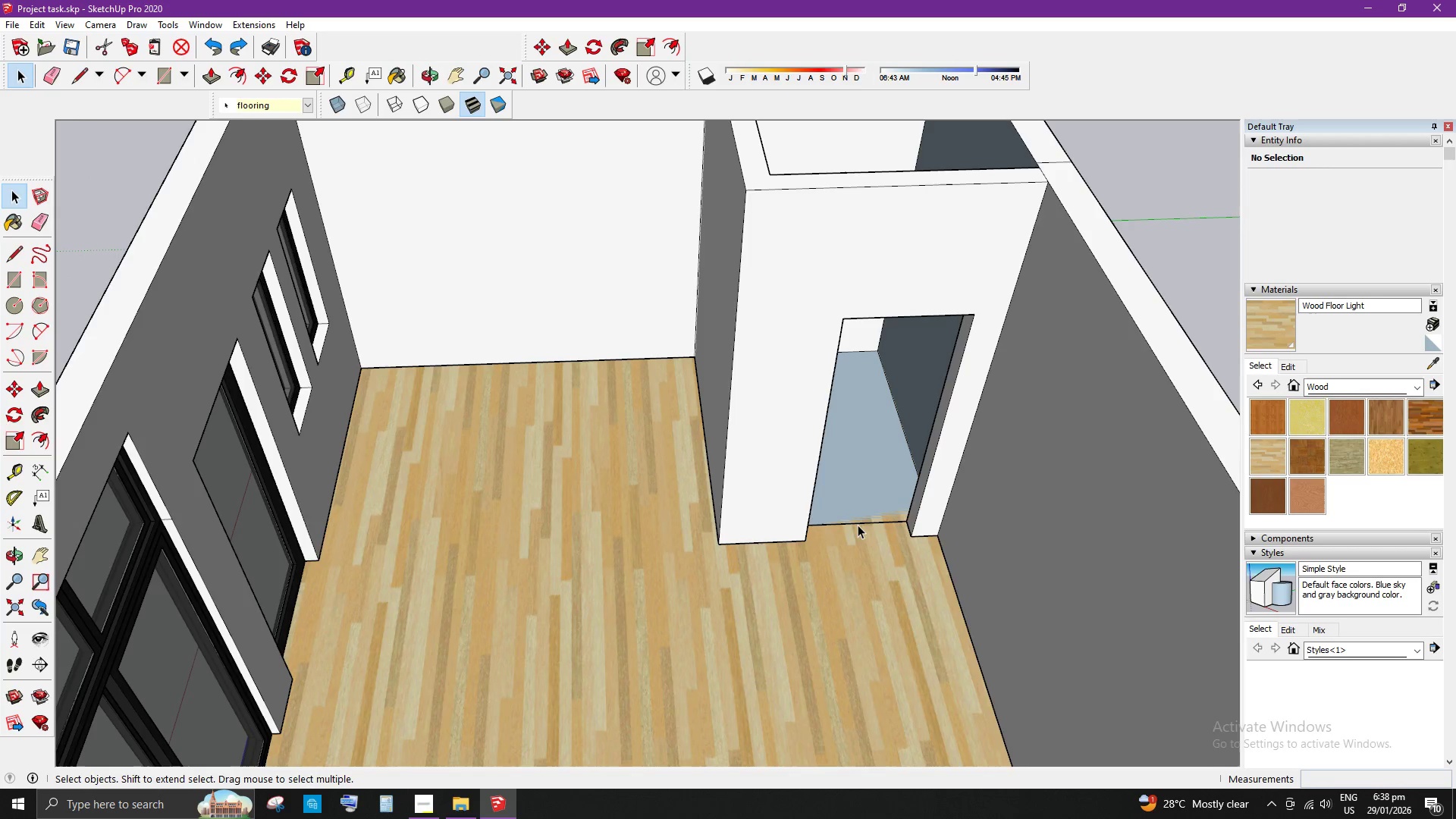 
double_click([858, 523])
 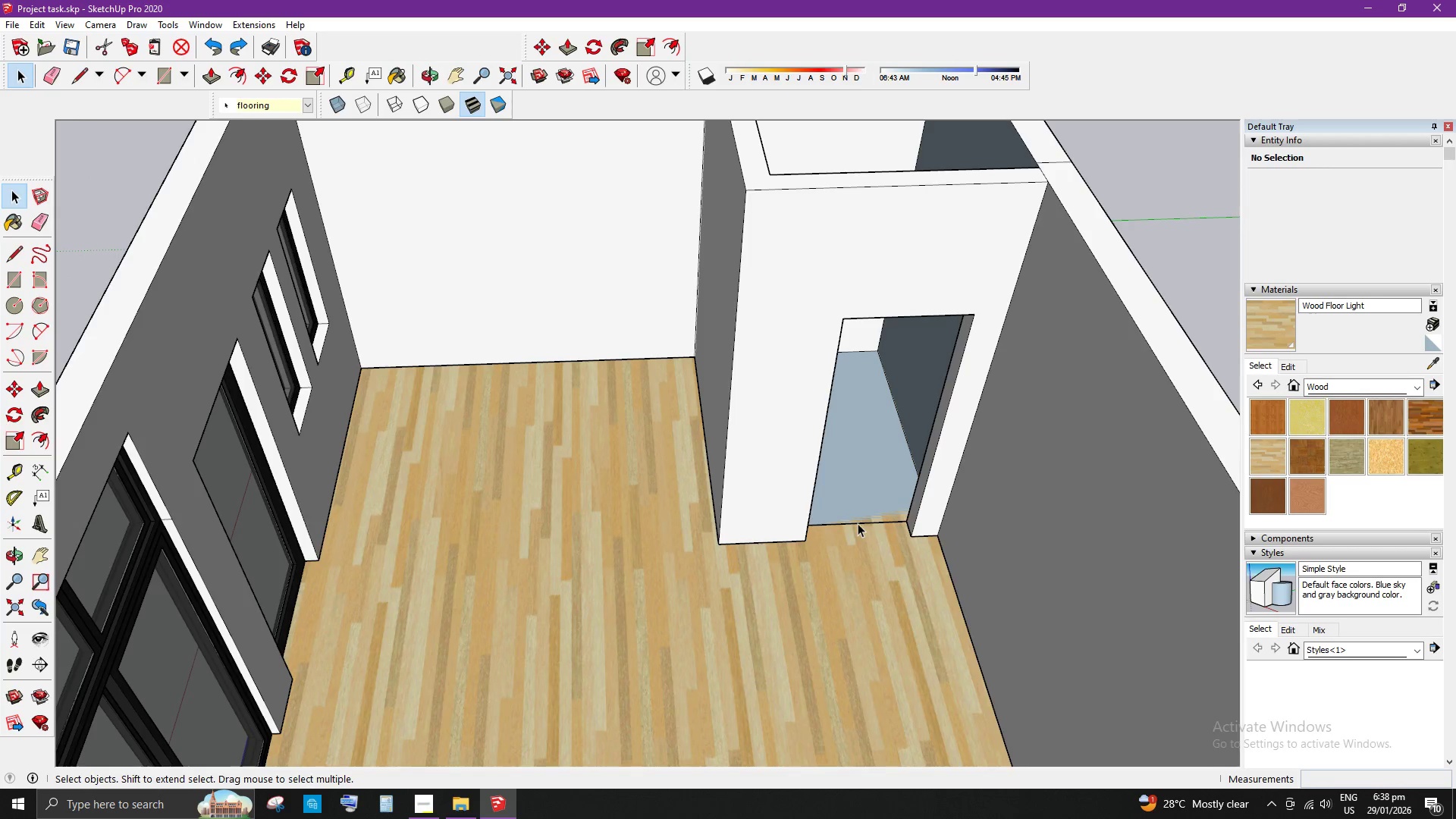 
triple_click([858, 523])
 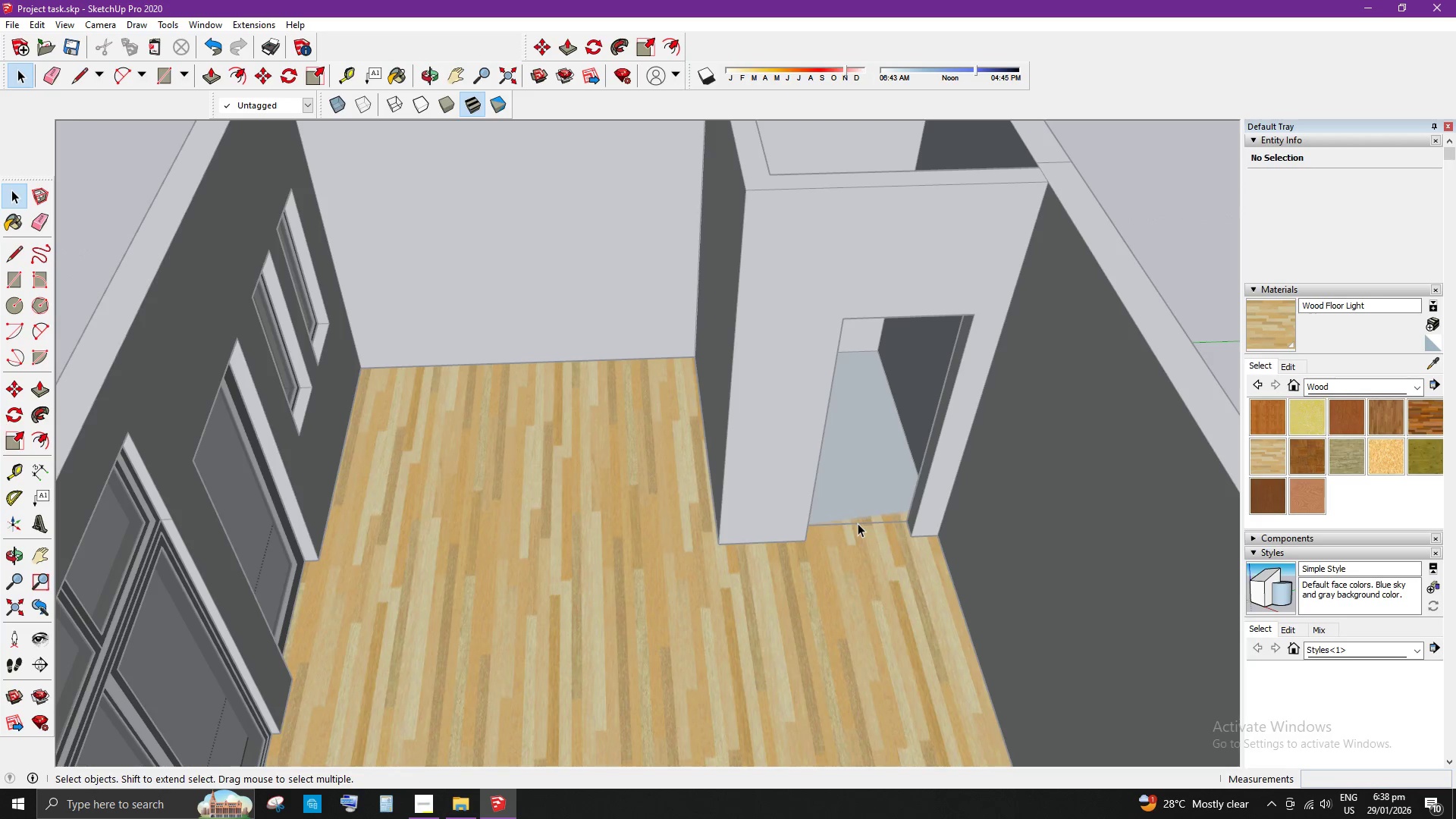 
triple_click([858, 523])
 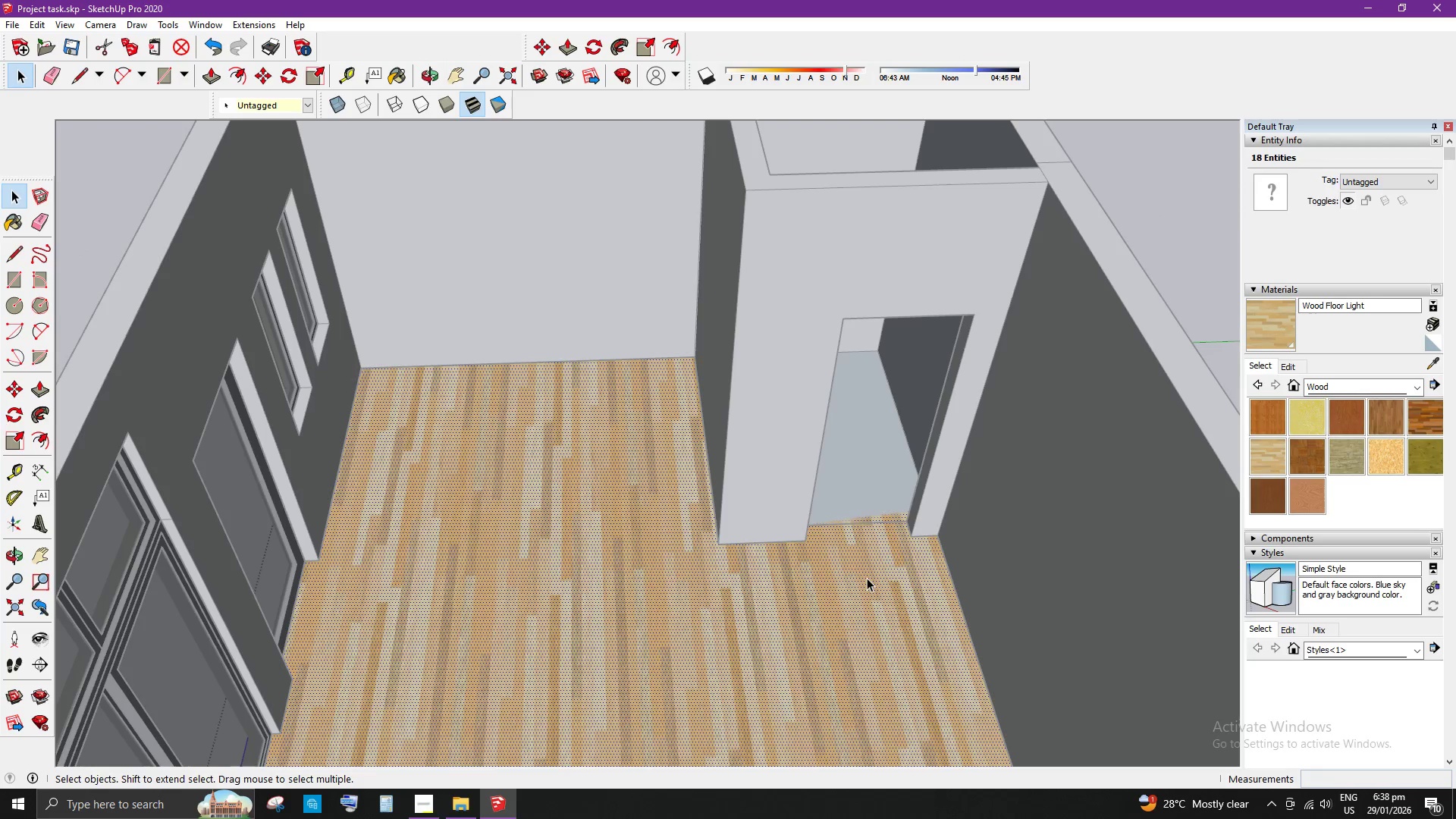 
scroll: coordinate [626, 578], scroll_direction: down, amount: 10.0
 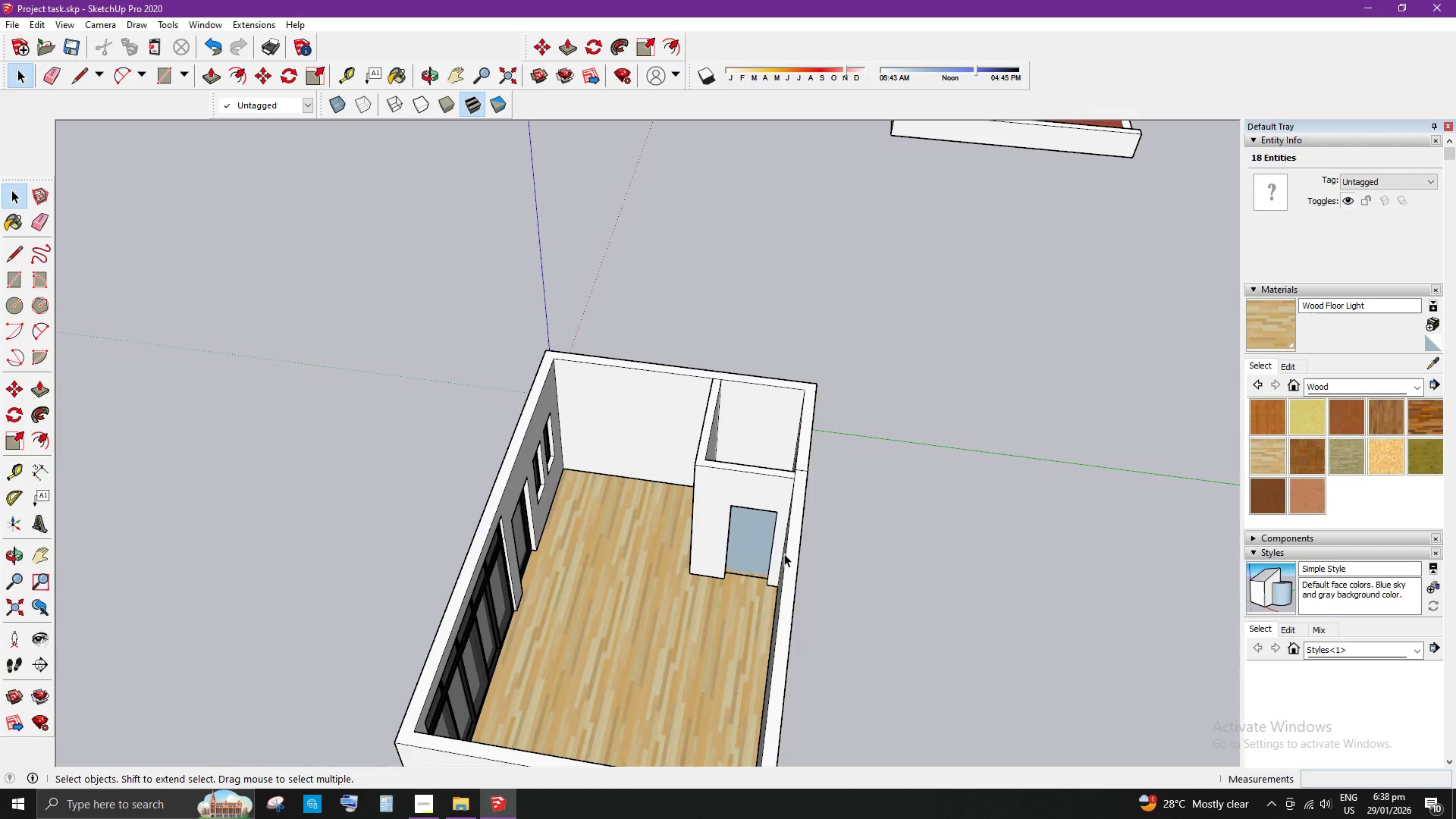 
left_click([743, 522])
 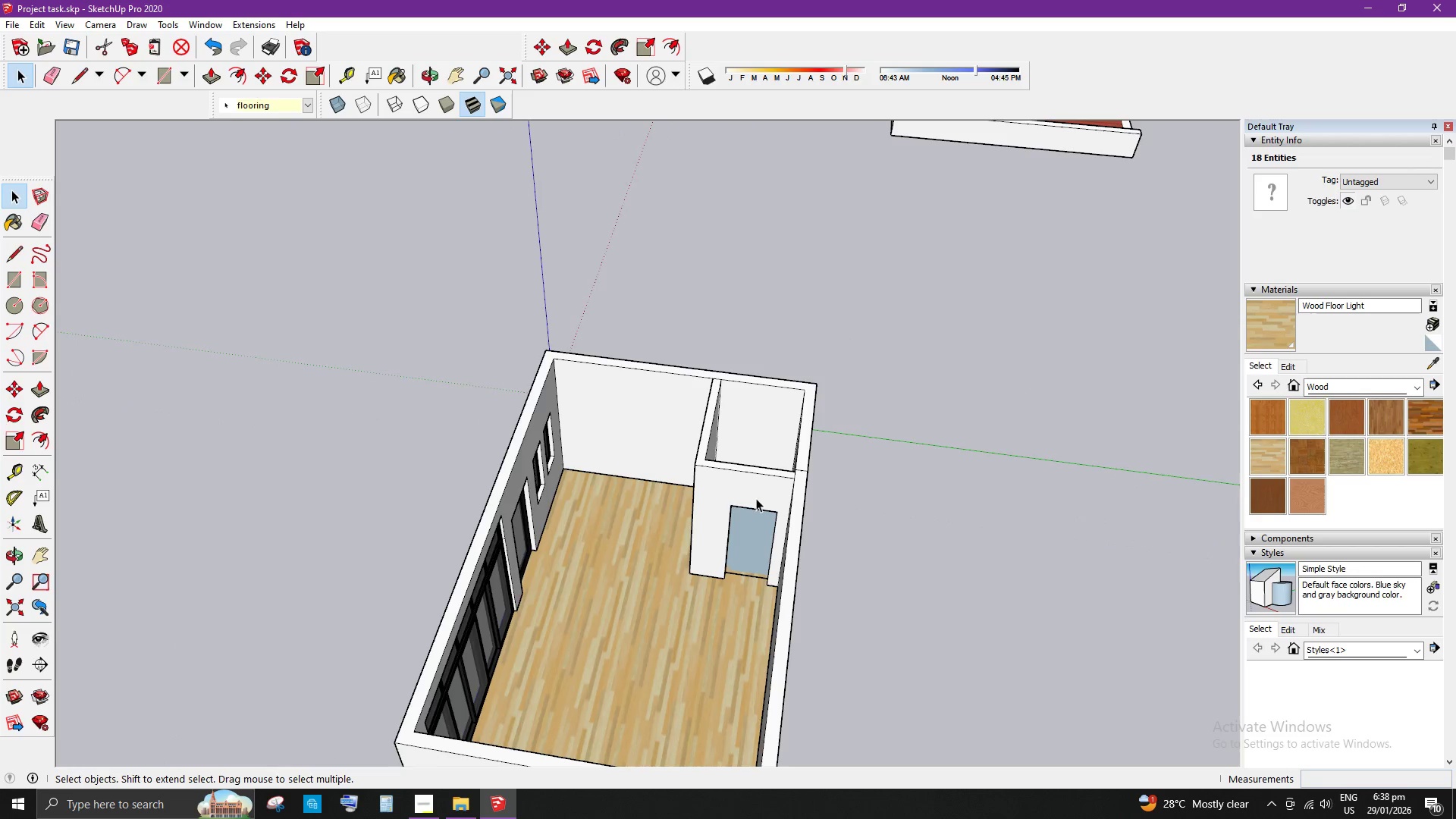 
triple_click([756, 497])
 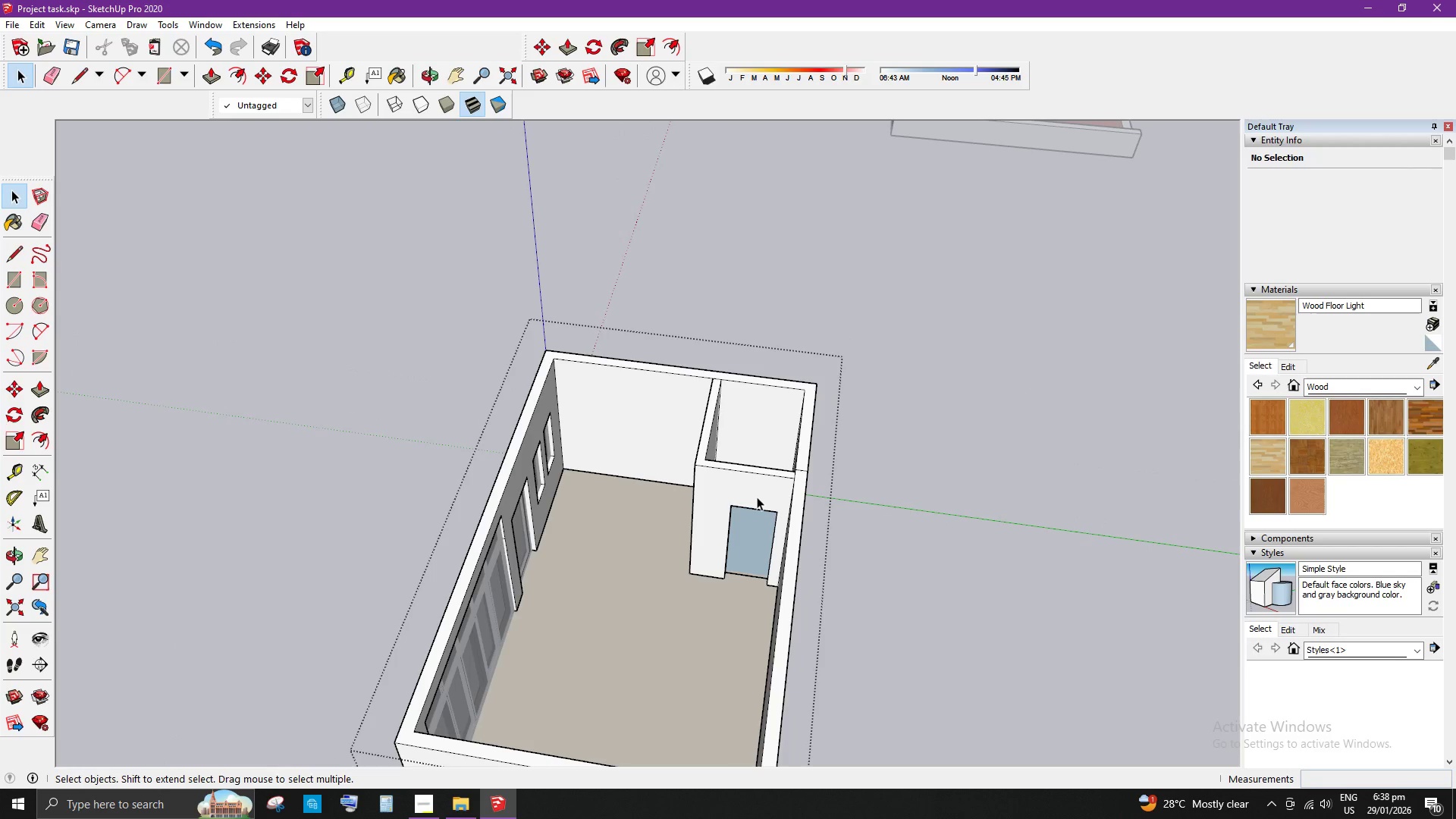 
left_click([757, 497])
 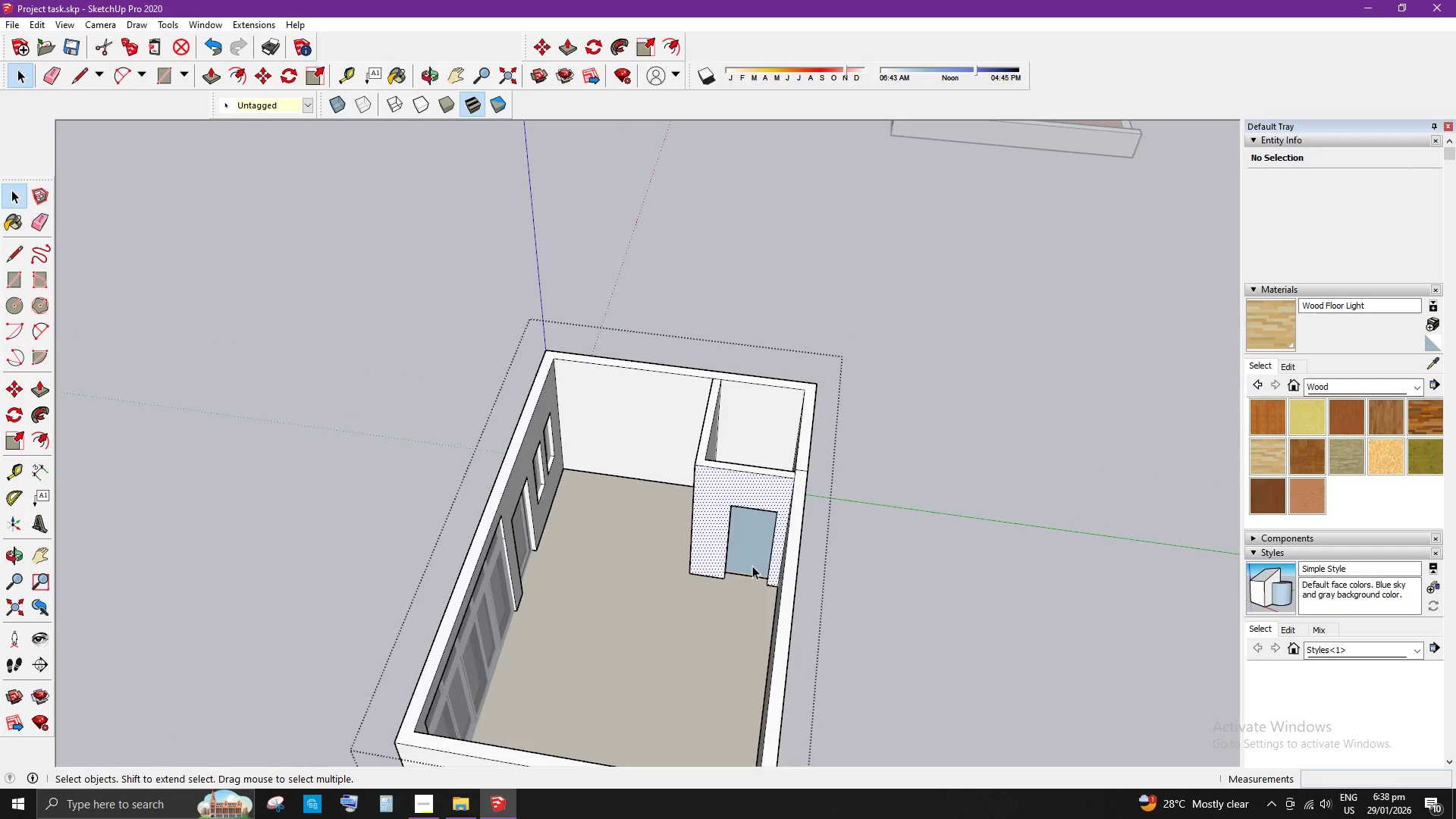 
scroll: coordinate [752, 579], scroll_direction: up, amount: 6.0
 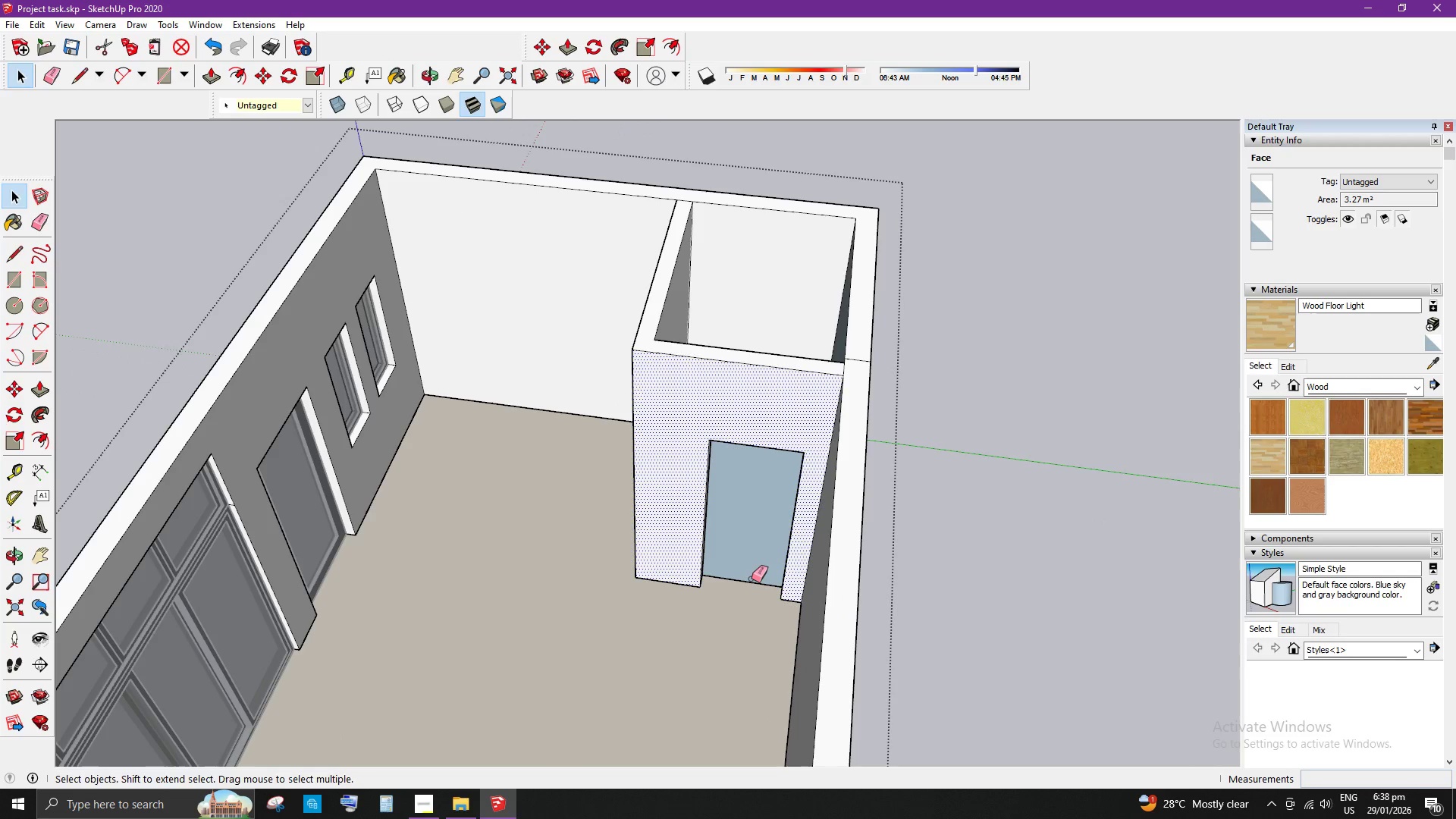 
key(E)
 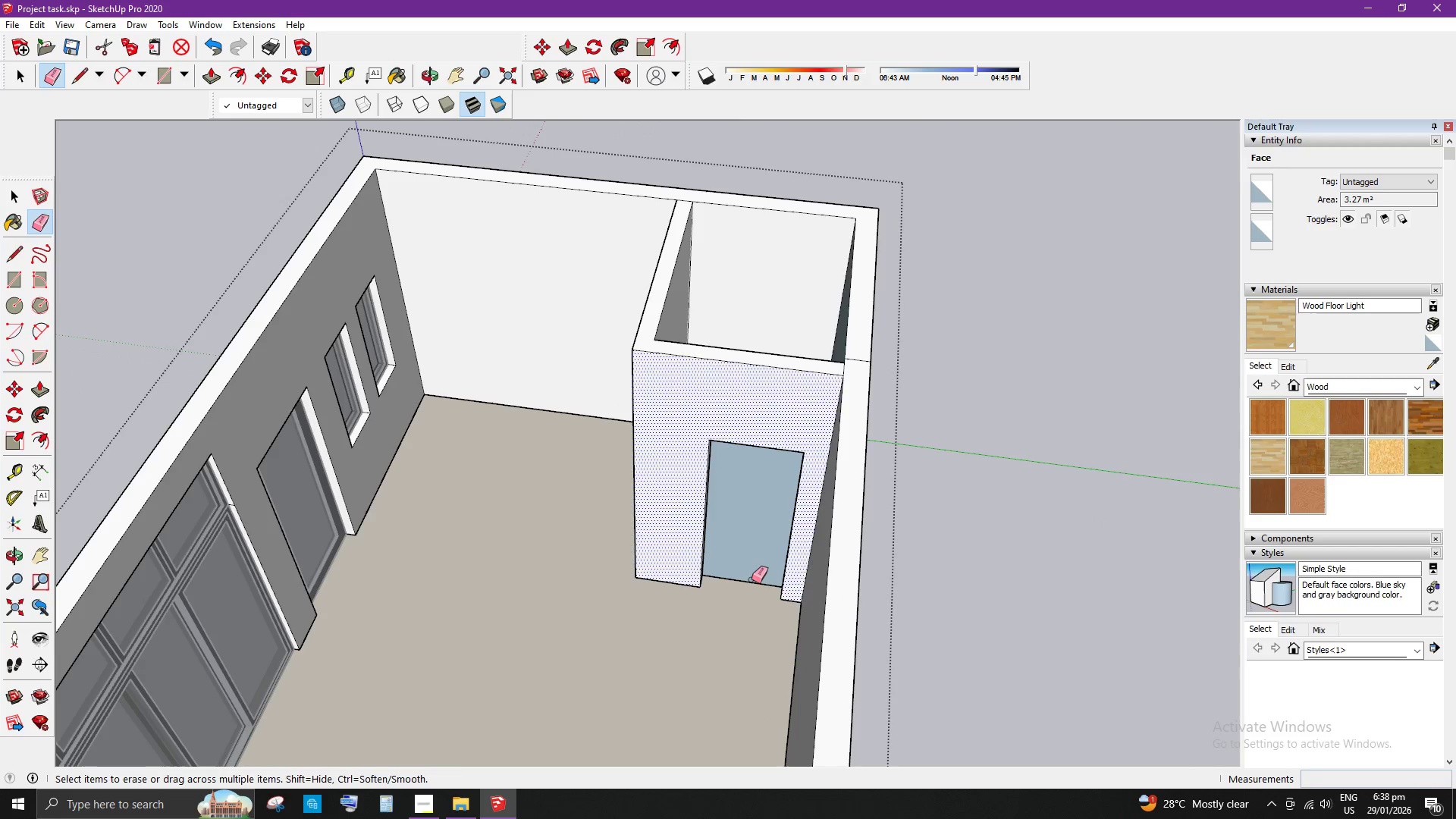 
left_click_drag(start_coordinate=[752, 579], to_coordinate=[748, 588])
 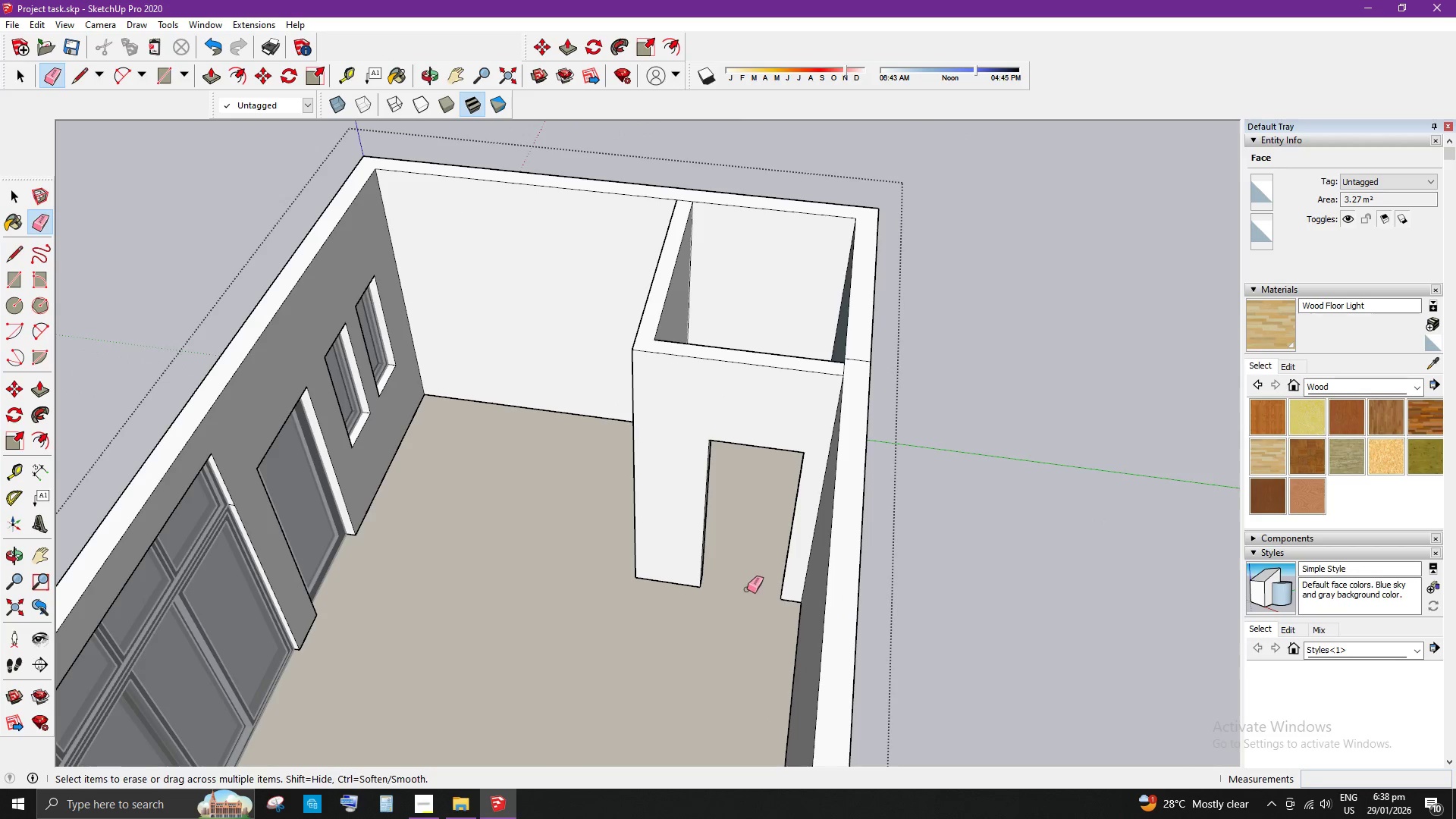 
key(Space)
 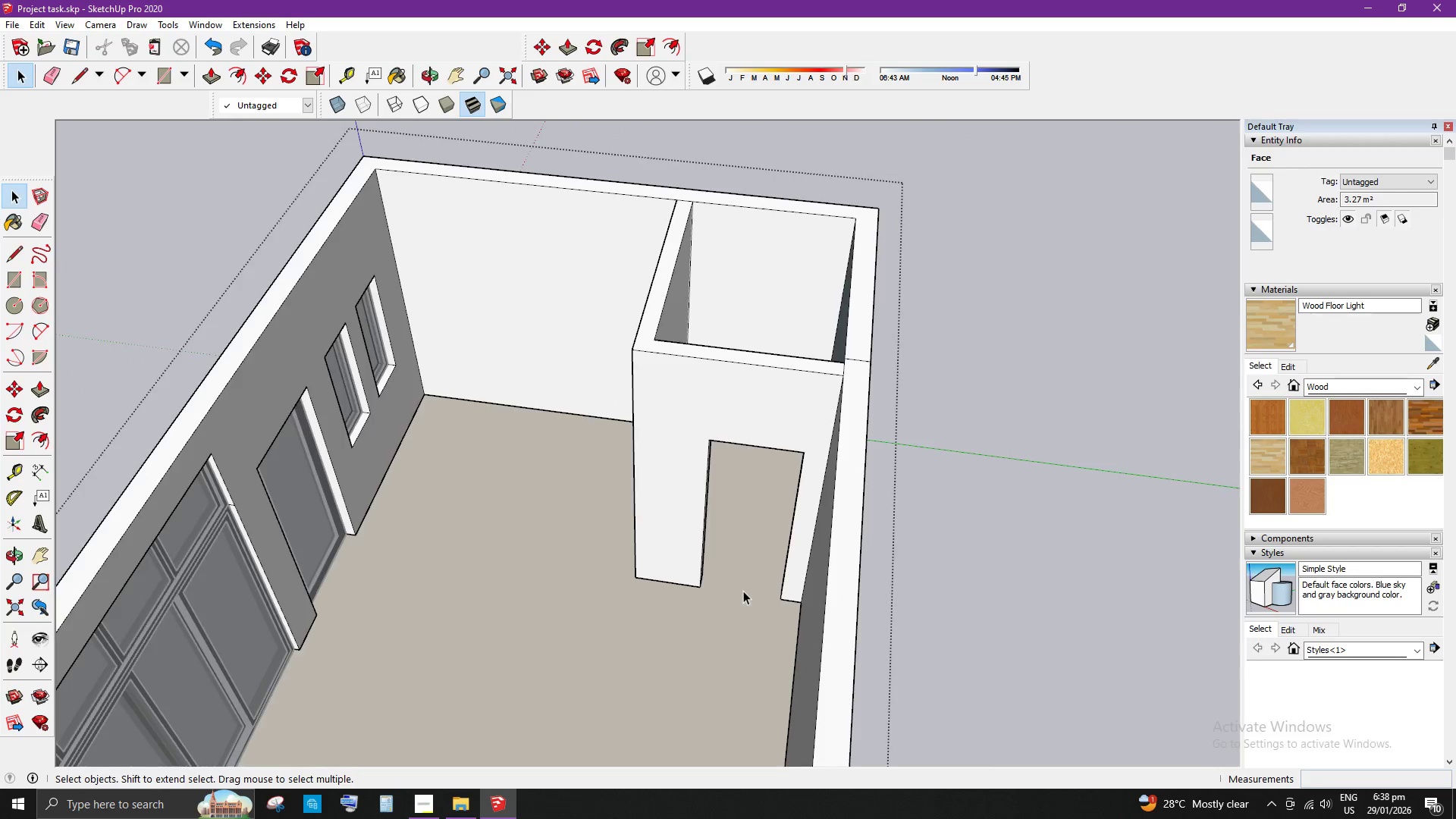 
left_click([1024, 611])
 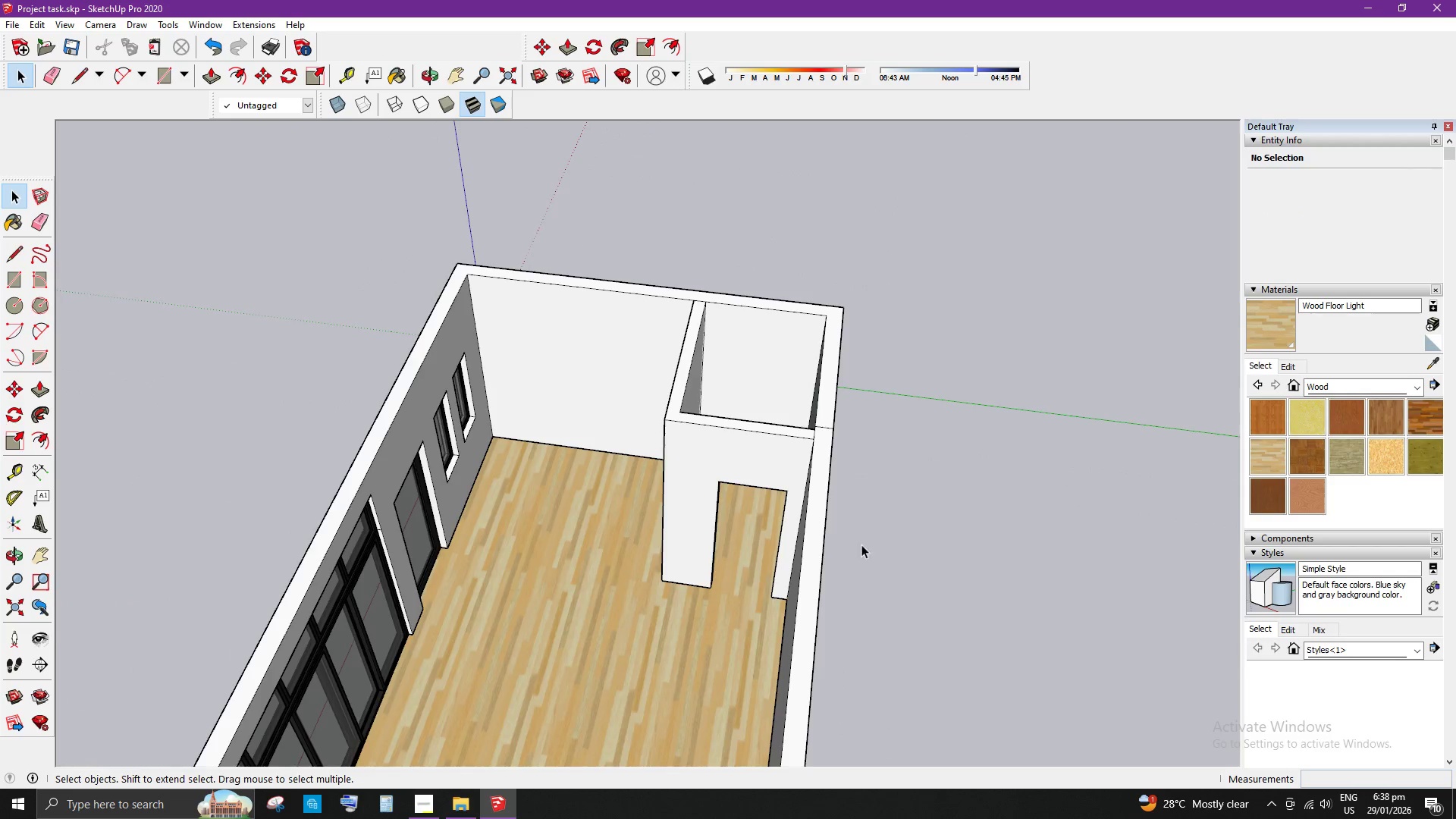 
scroll: coordinate [744, 591], scroll_direction: down, amount: 3.0
 